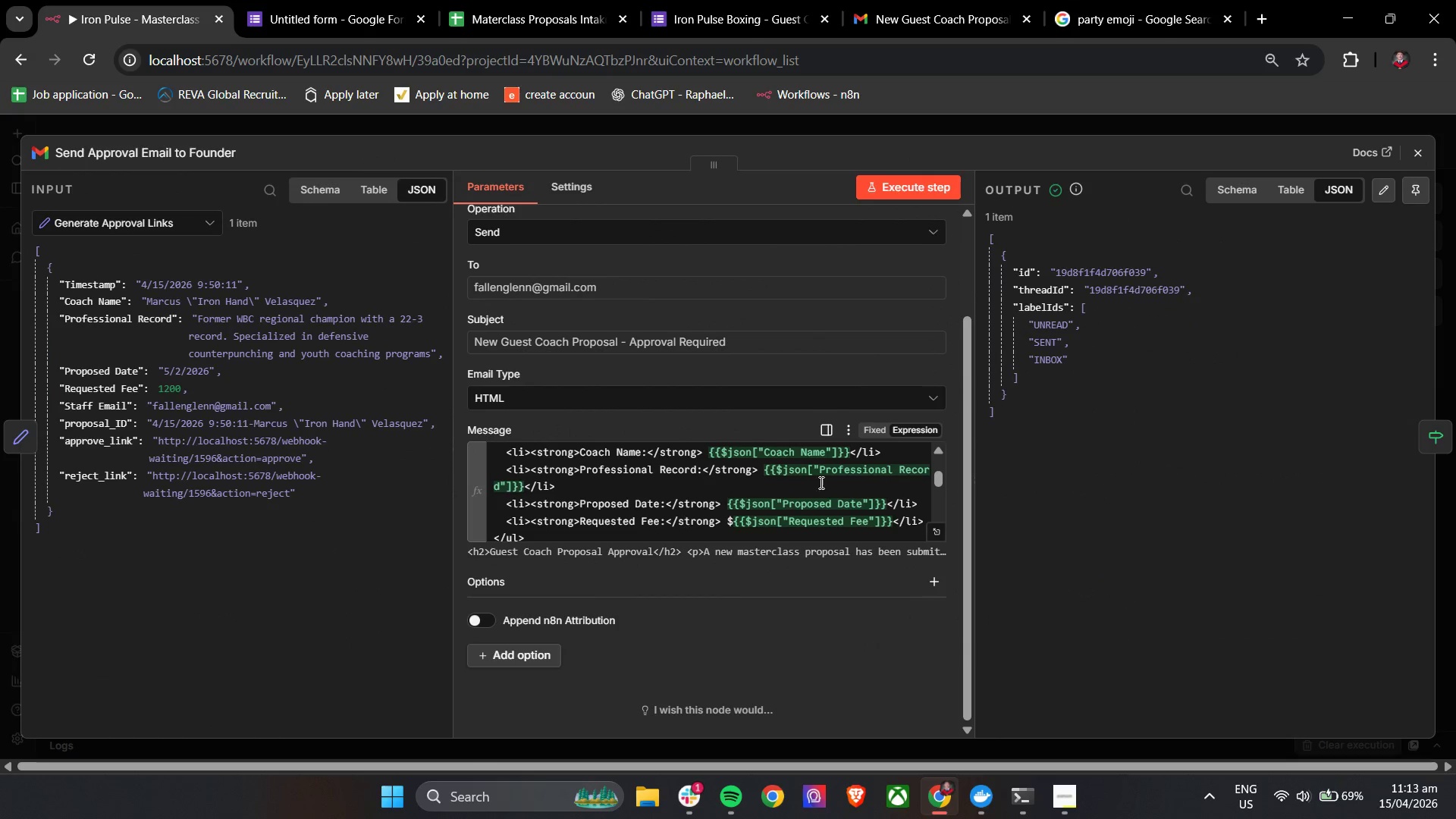 
left_click([1418, 149])
 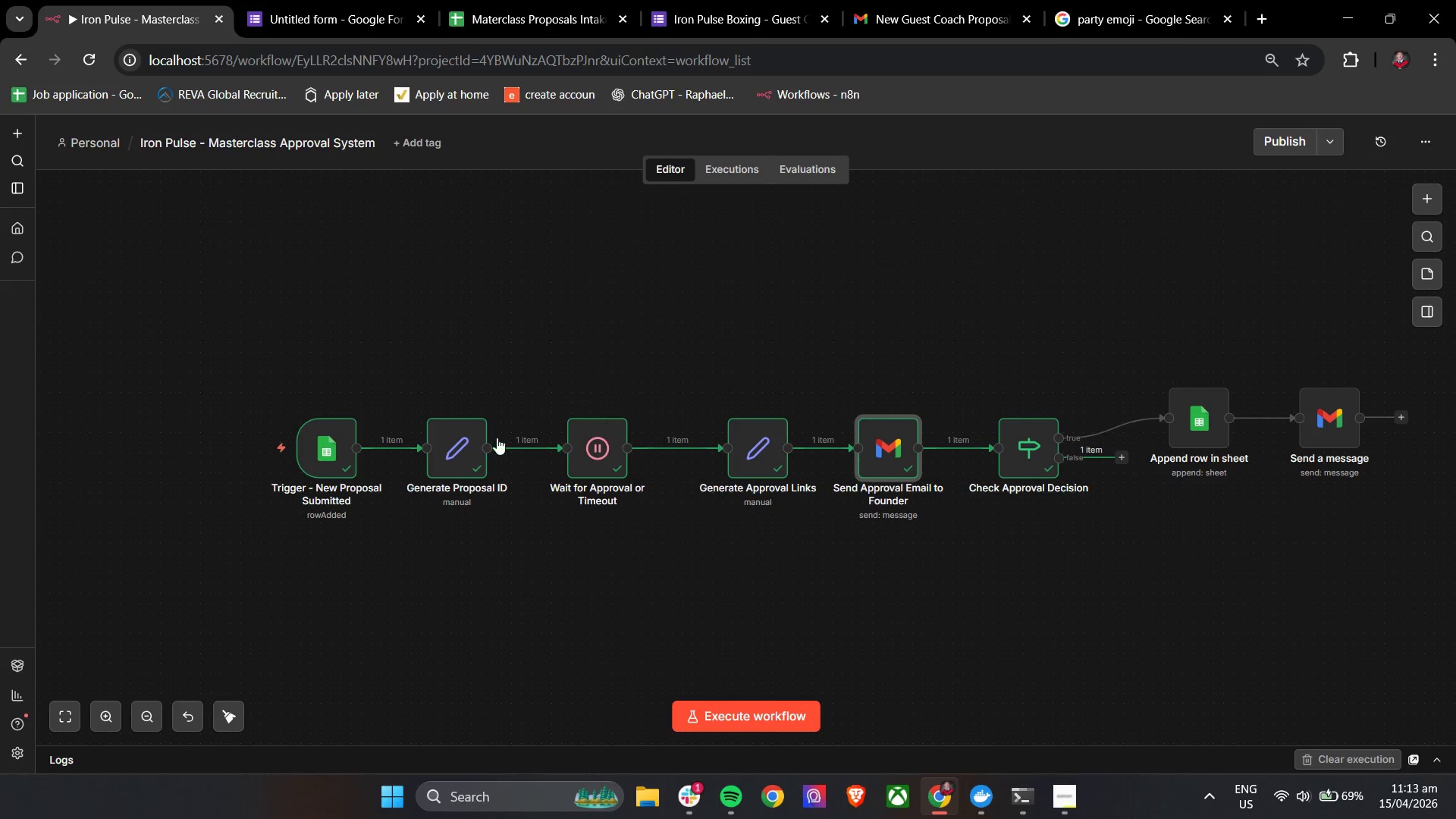 
double_click([475, 446])
 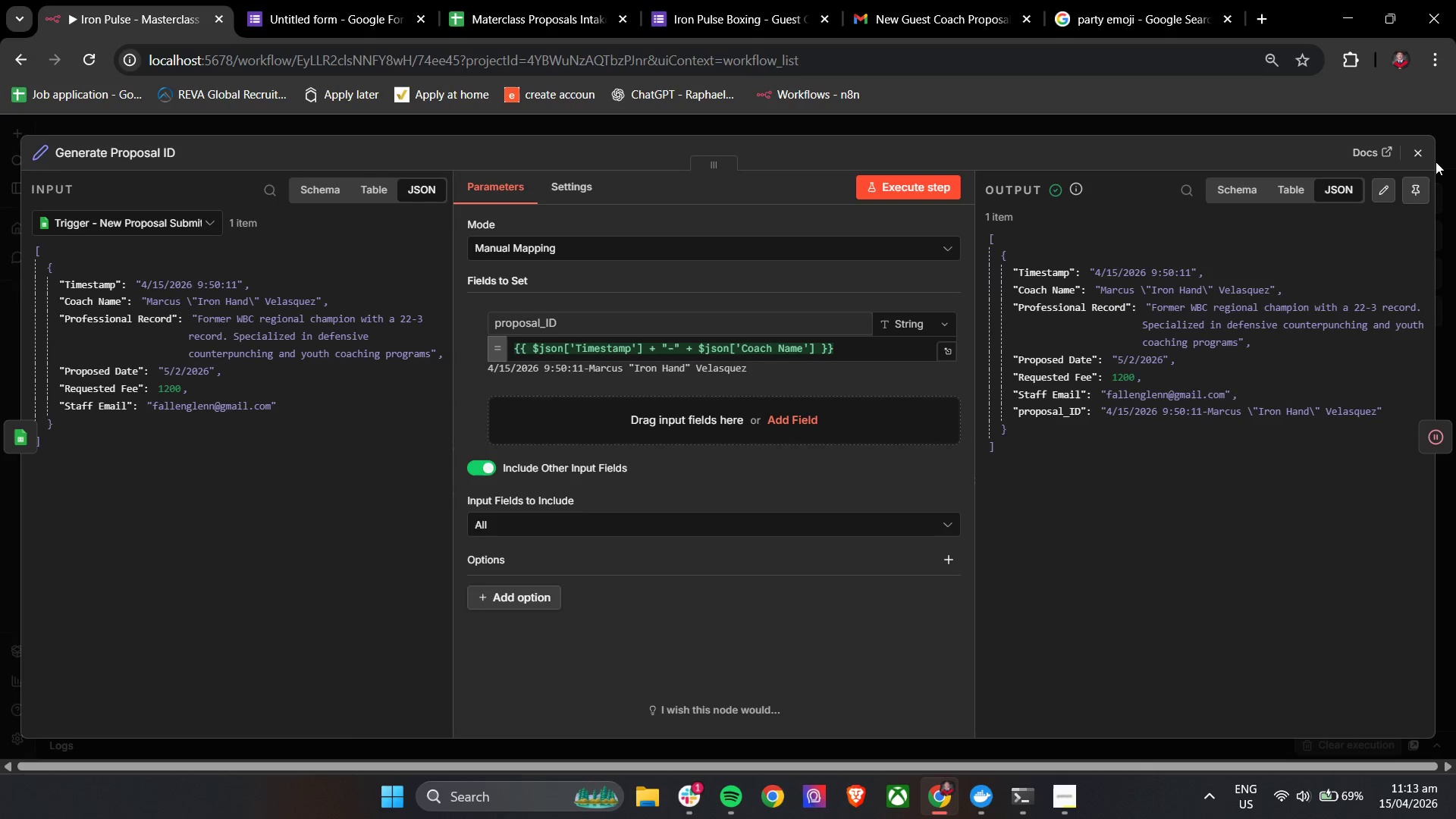 
left_click([1417, 160])
 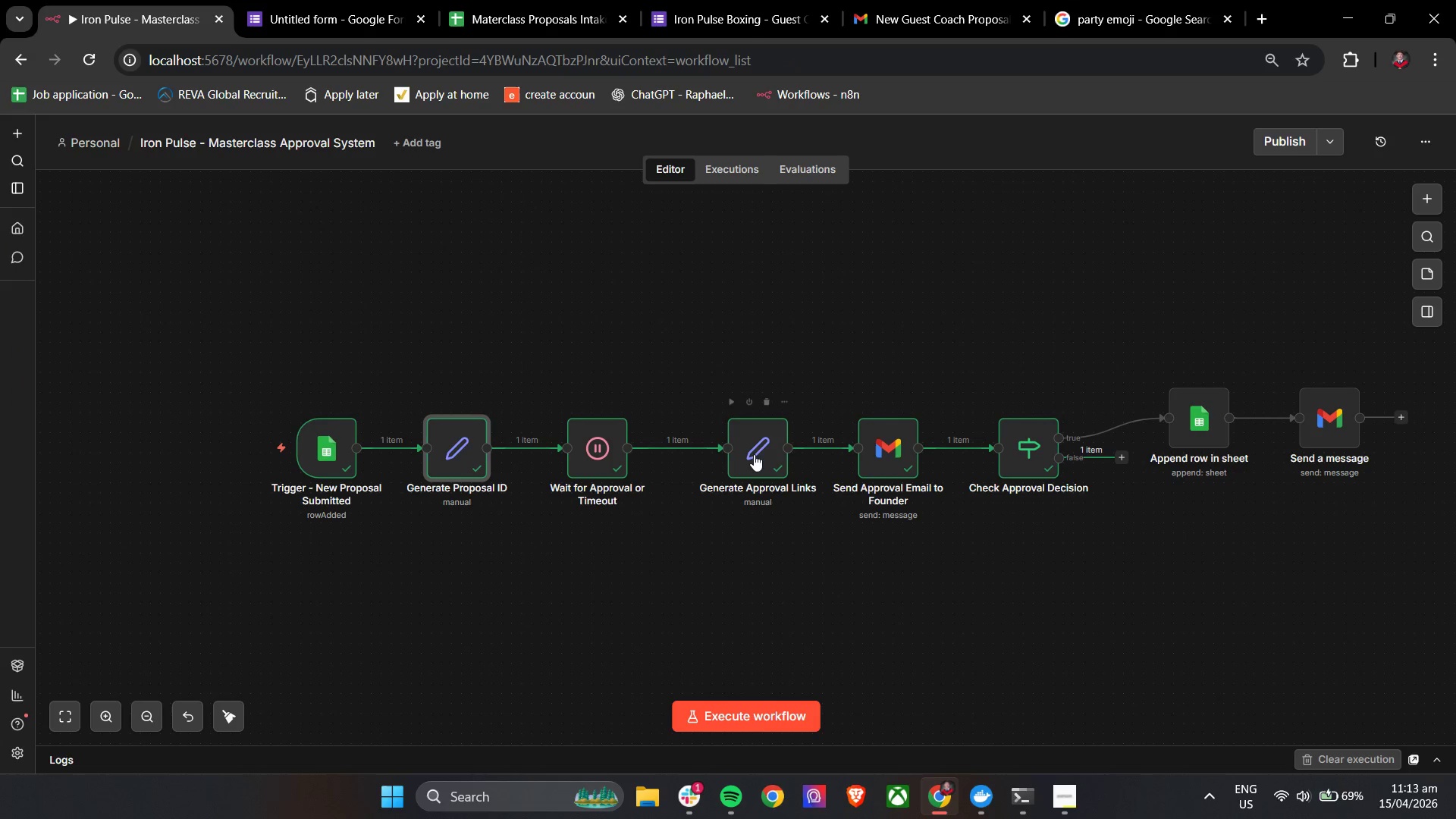 
double_click([755, 454])
 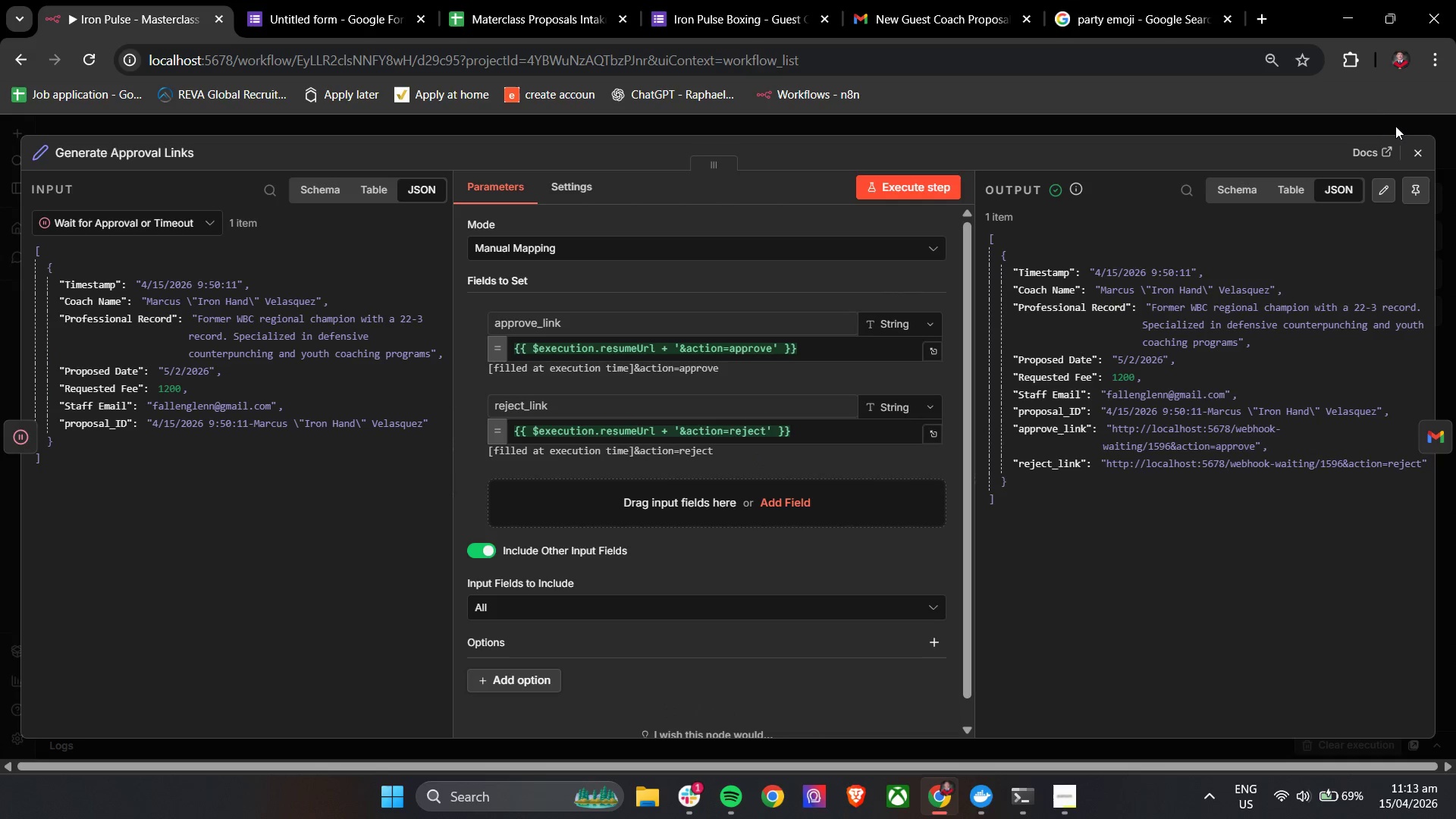 
wait(5.89)
 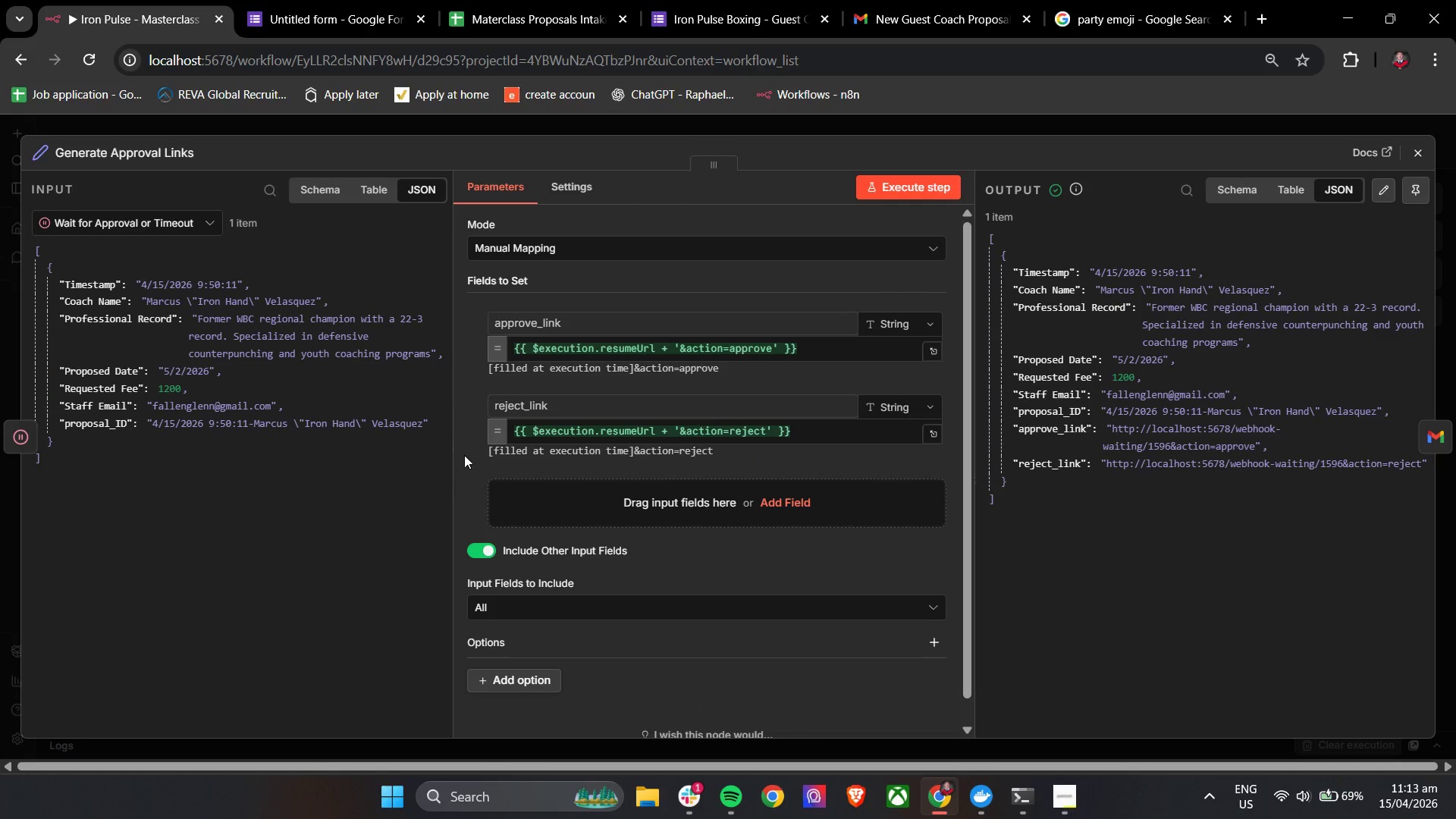 
left_click([1412, 153])
 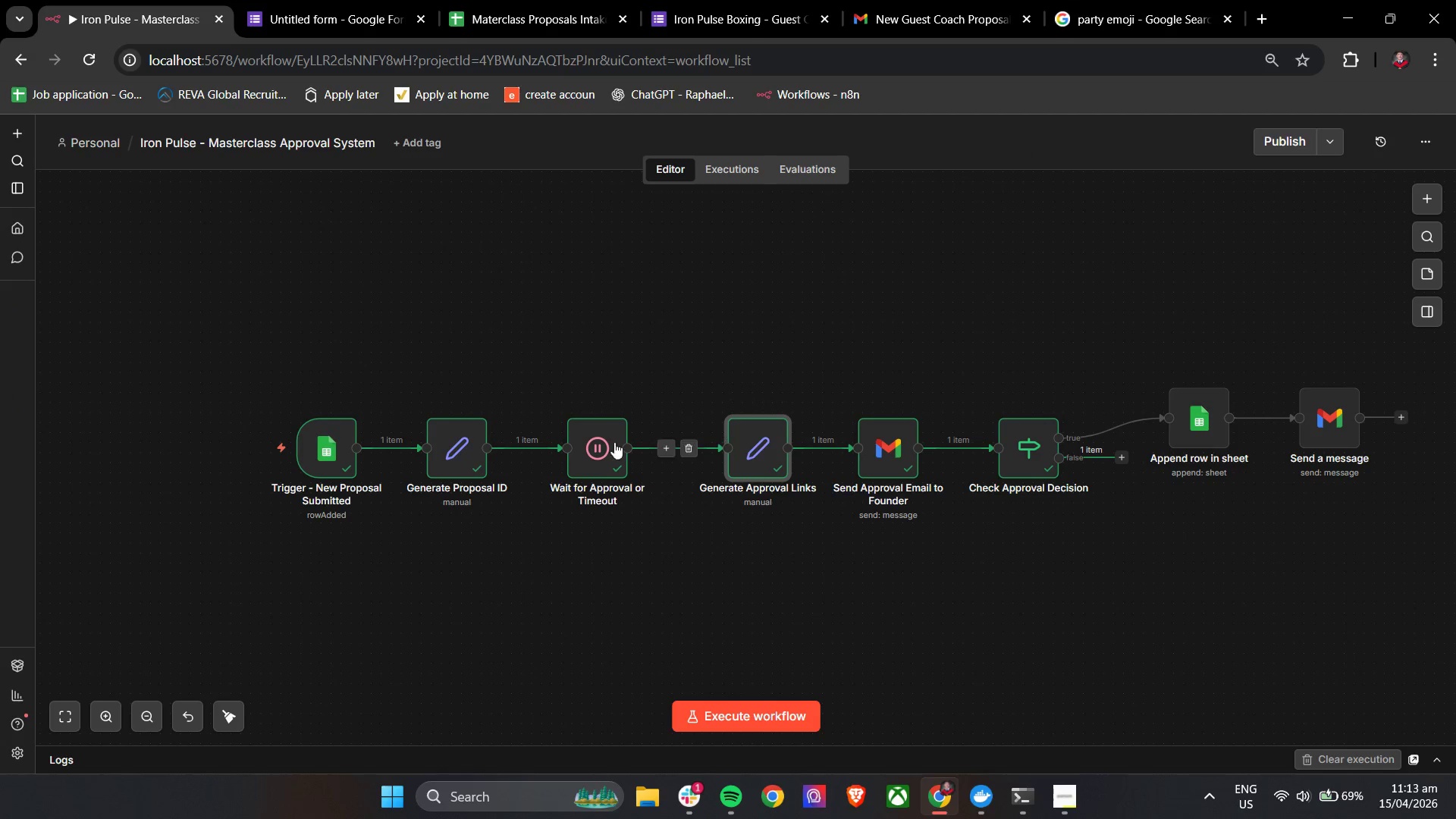 
double_click([604, 446])
 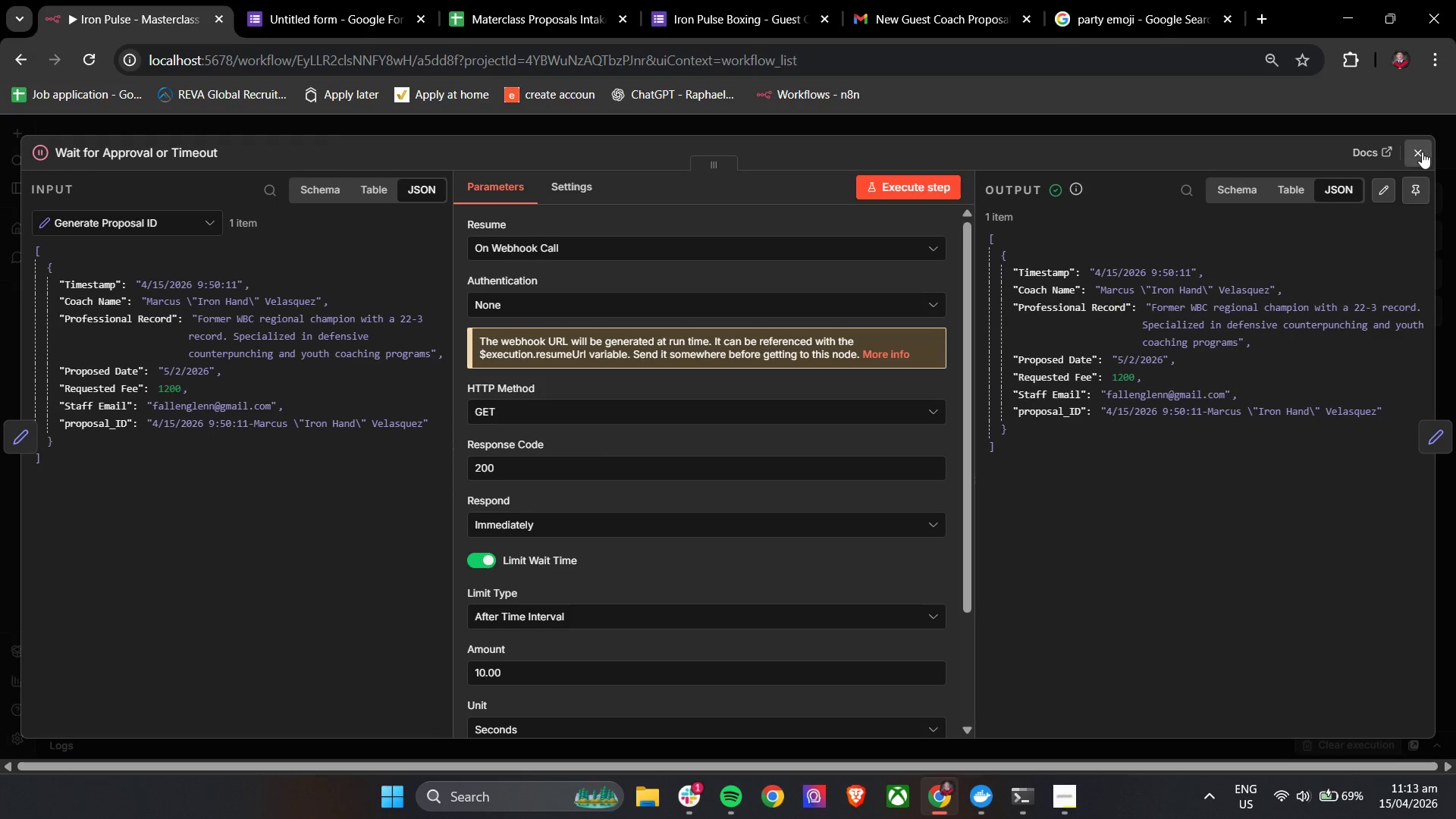 
double_click([466, 452])
 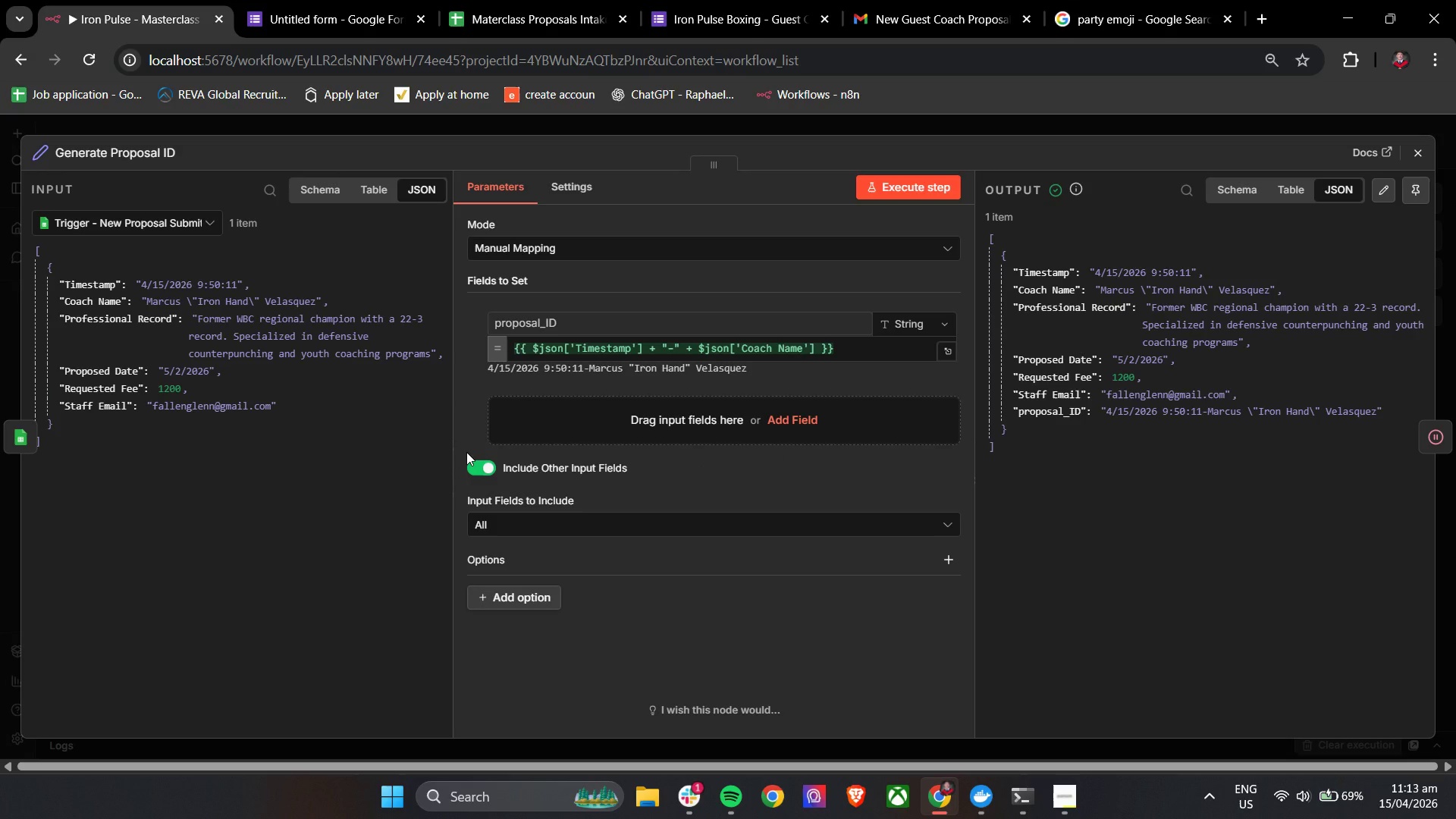 
wait(8.47)
 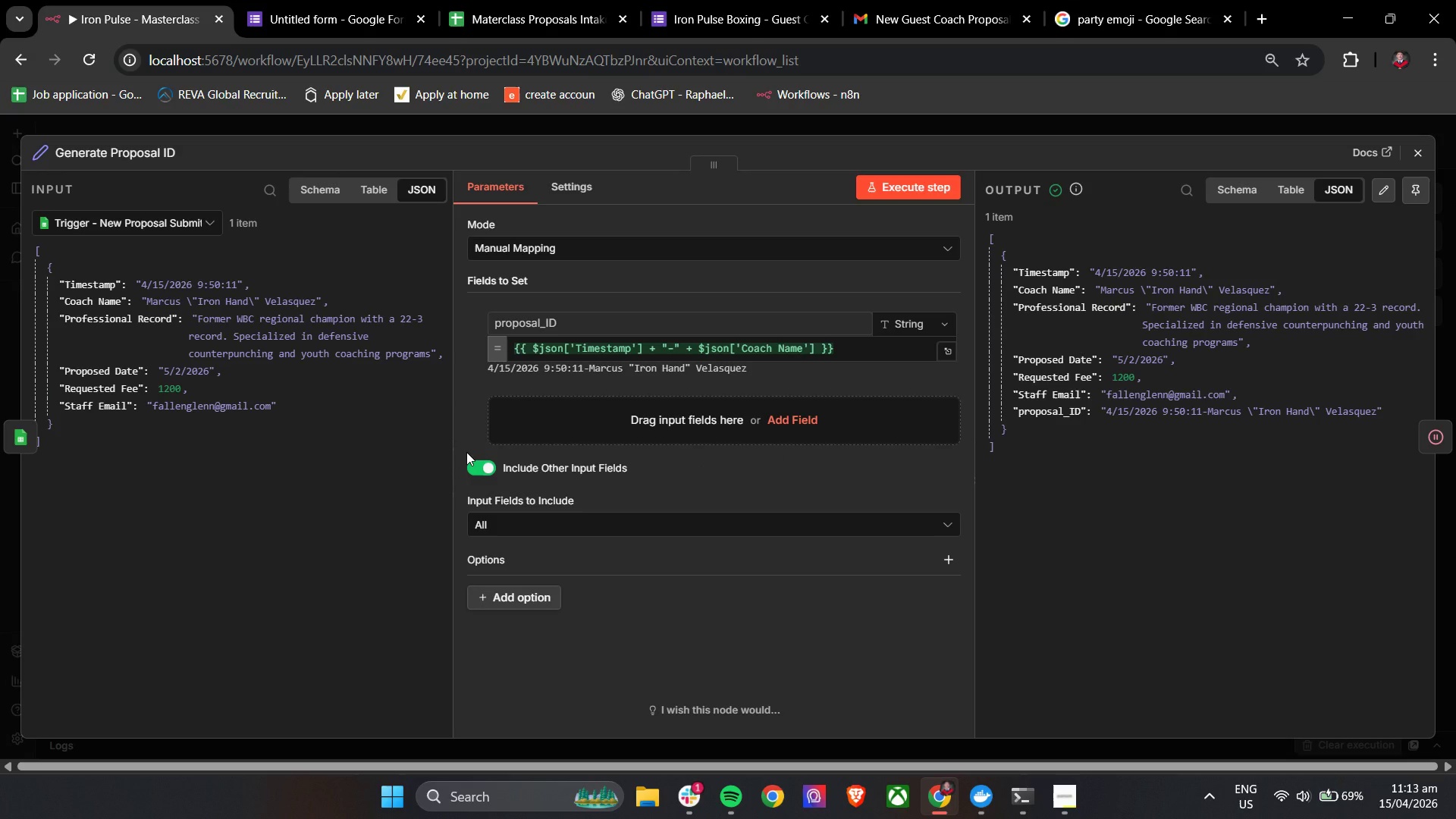 
left_click([1442, 437])
 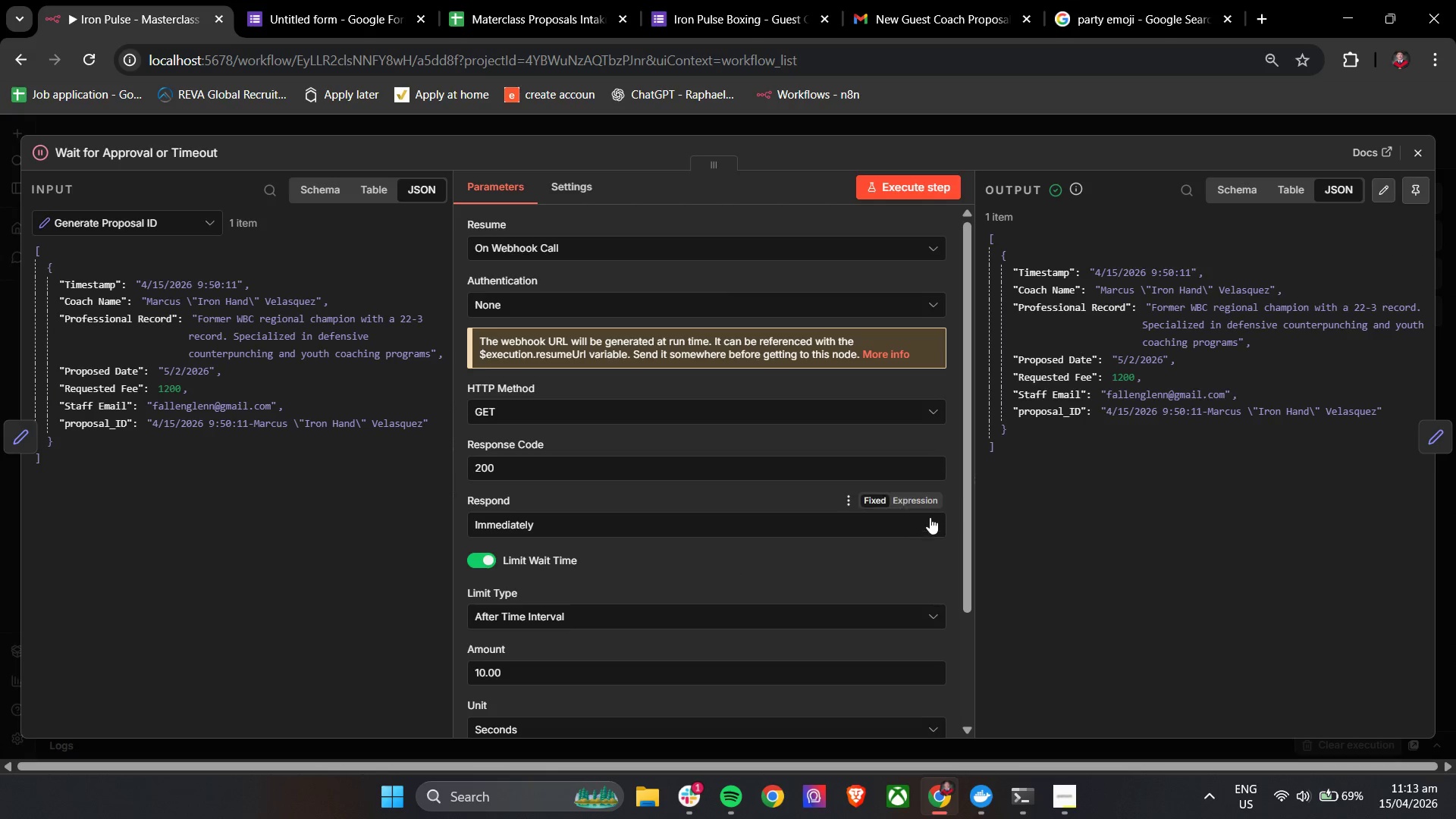 
left_click_drag(start_coordinate=[969, 500], to_coordinate=[969, 493])
 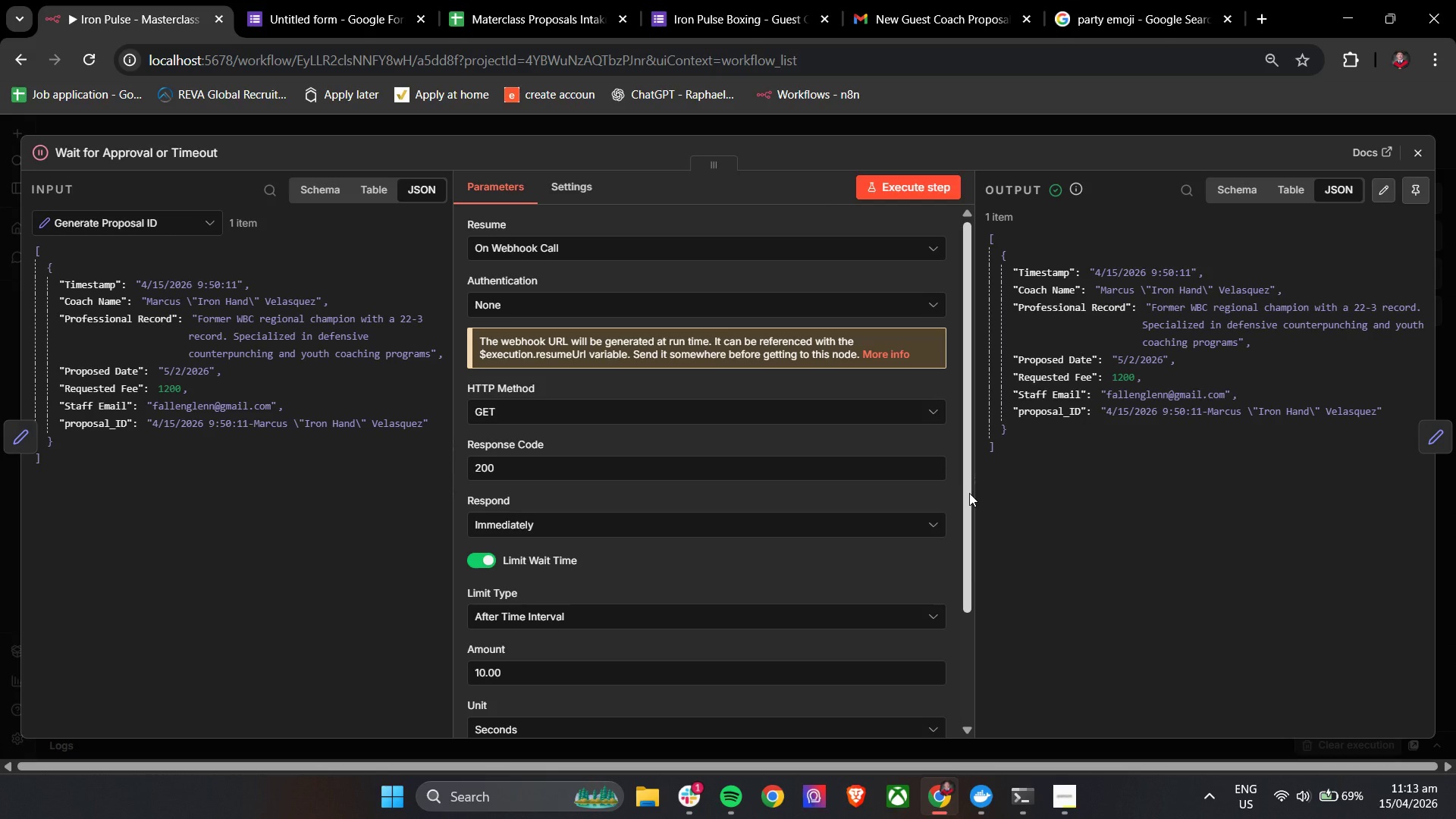 
wait(14.33)
 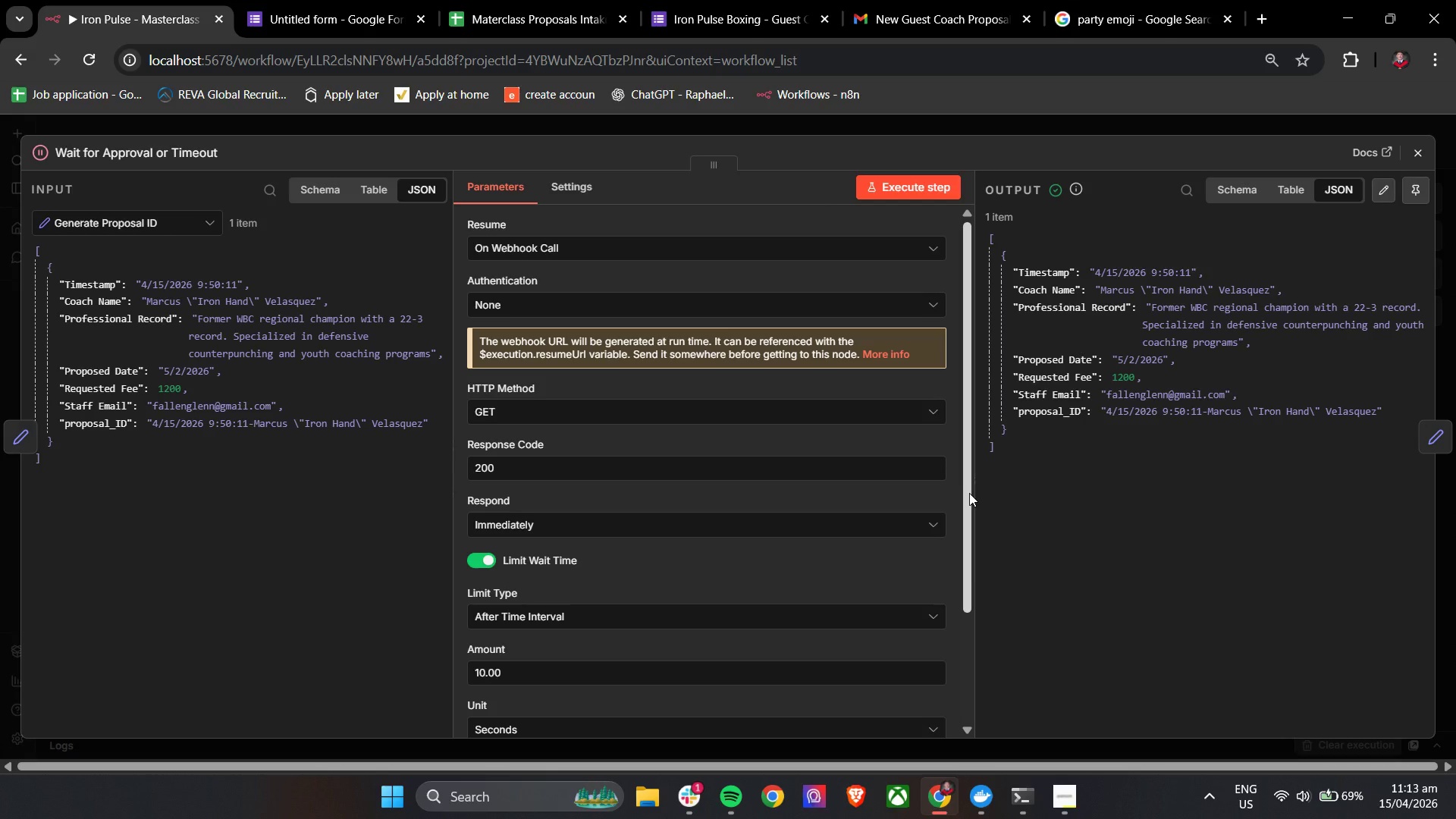 
left_click([1453, 440])
 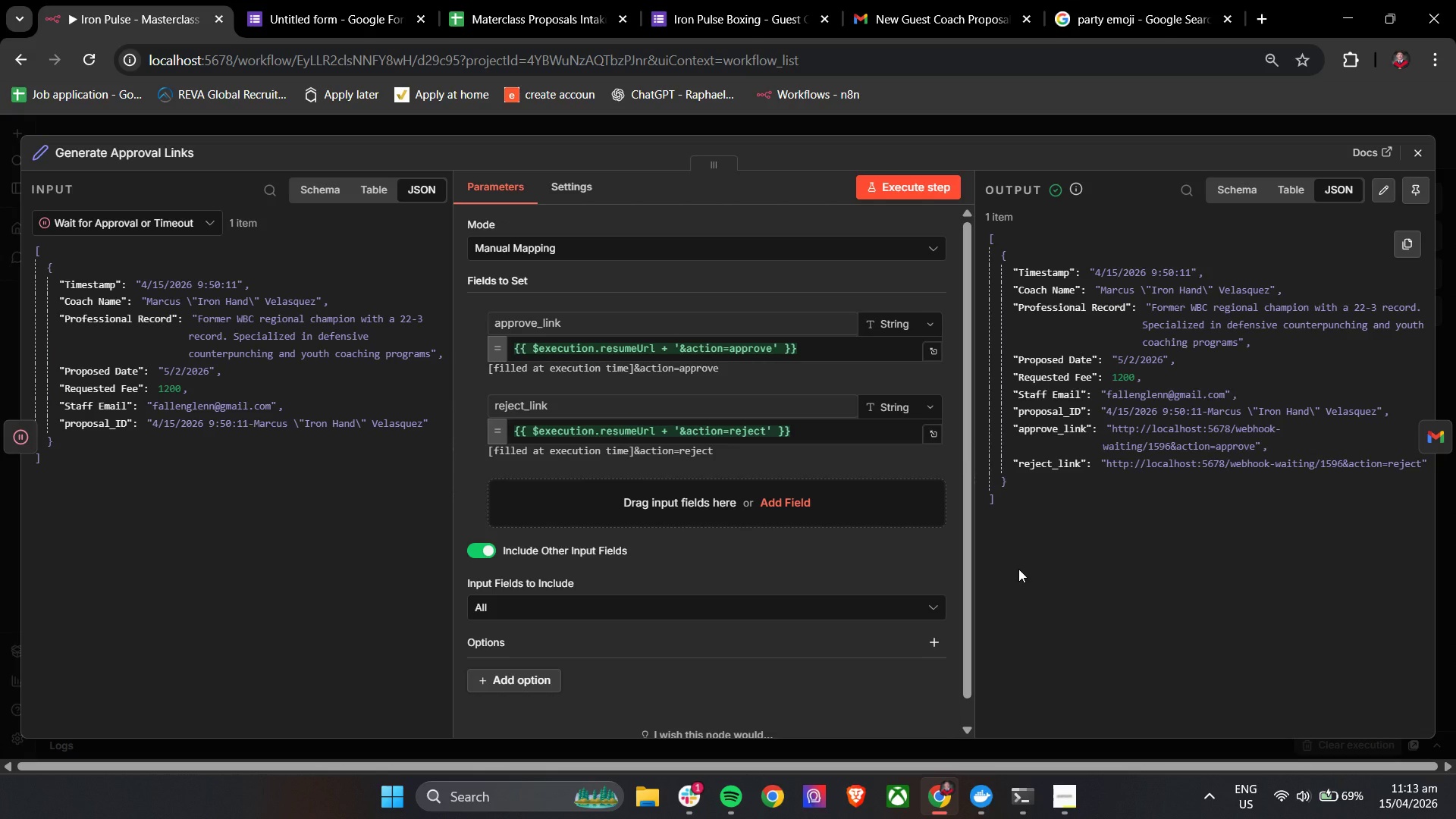 
wait(8.97)
 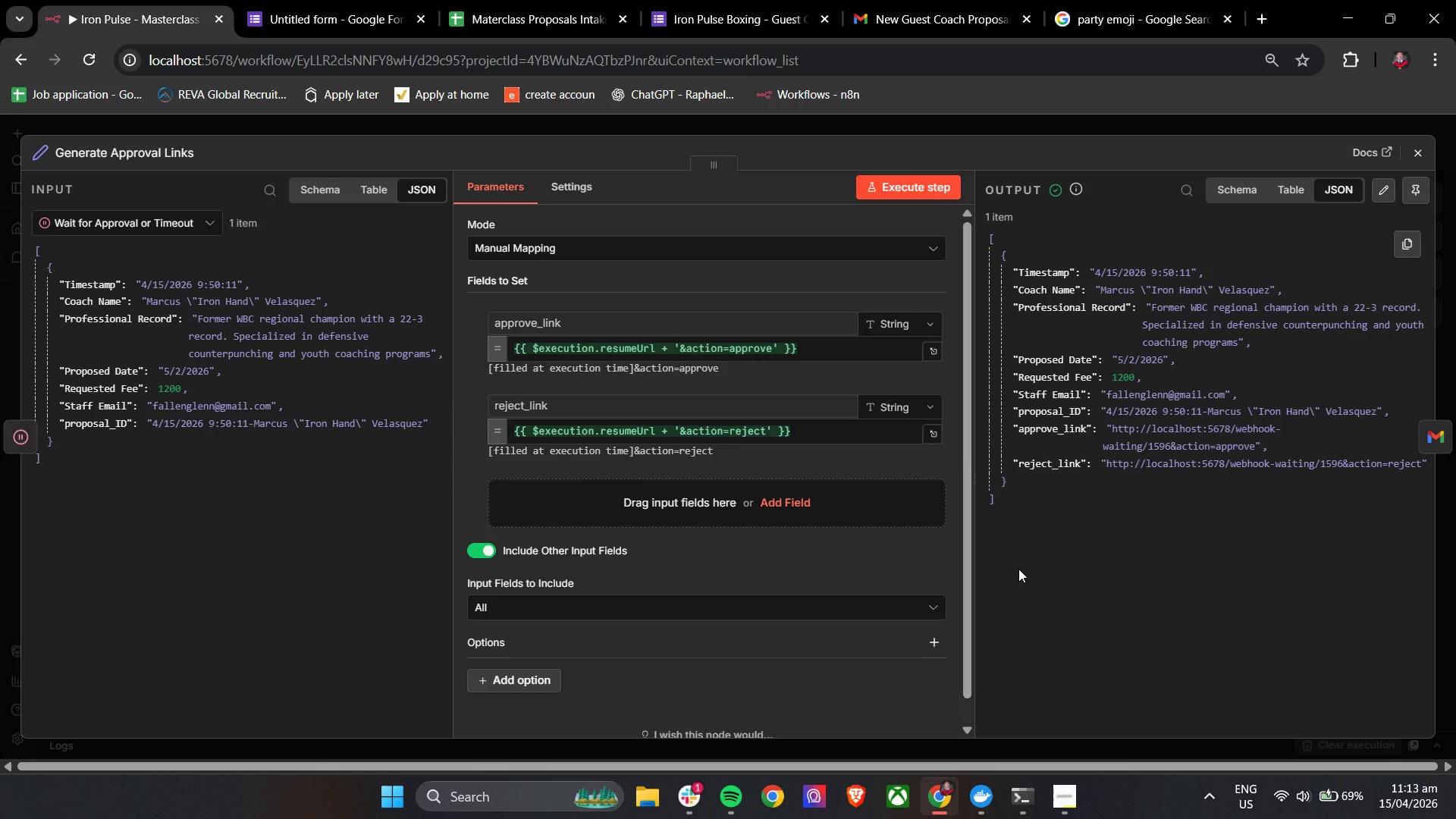 
left_click([1427, 434])
 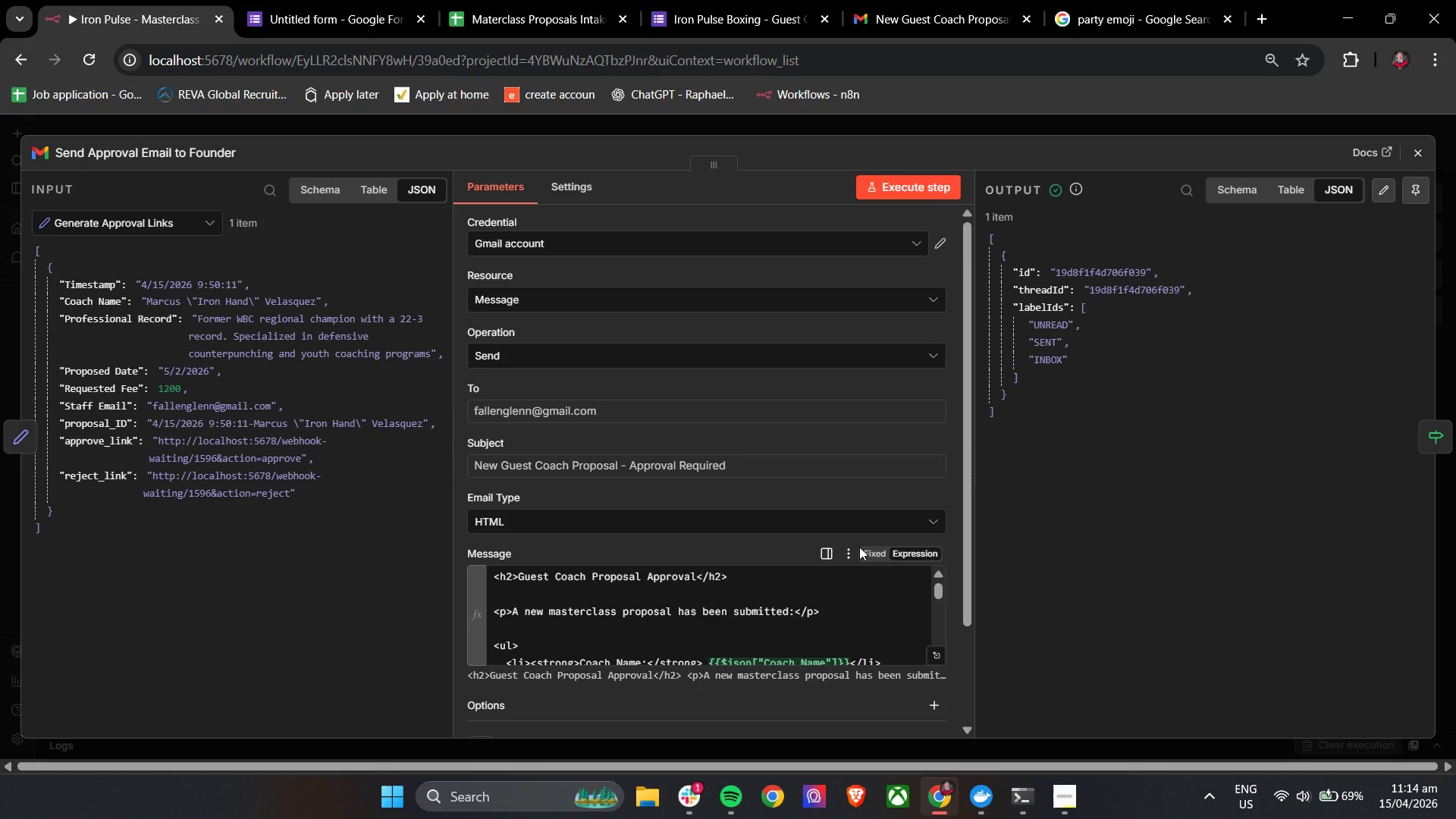 
scroll: coordinate [801, 494], scroll_direction: down, amount: 4.0
 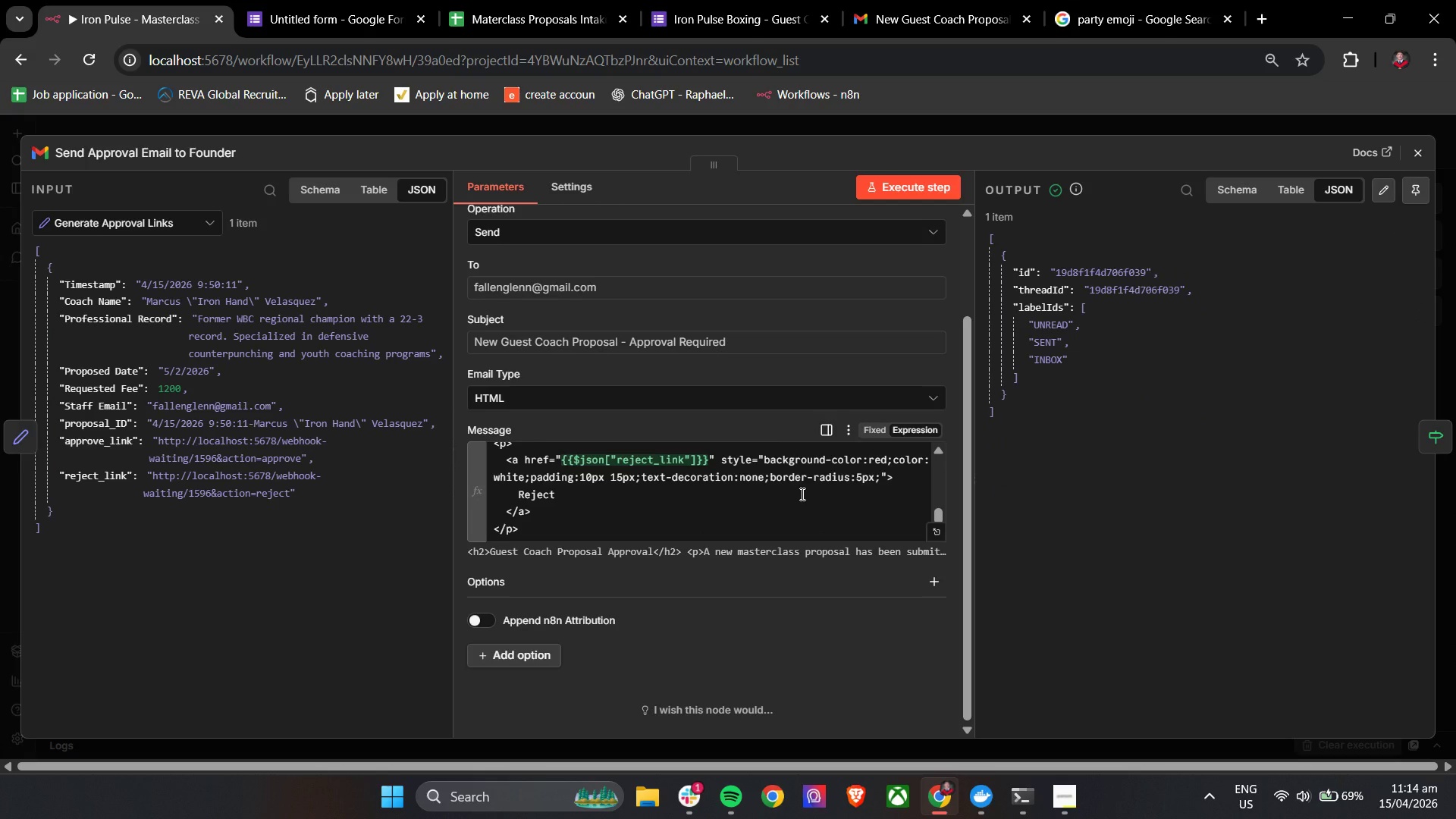 
wait(6.31)
 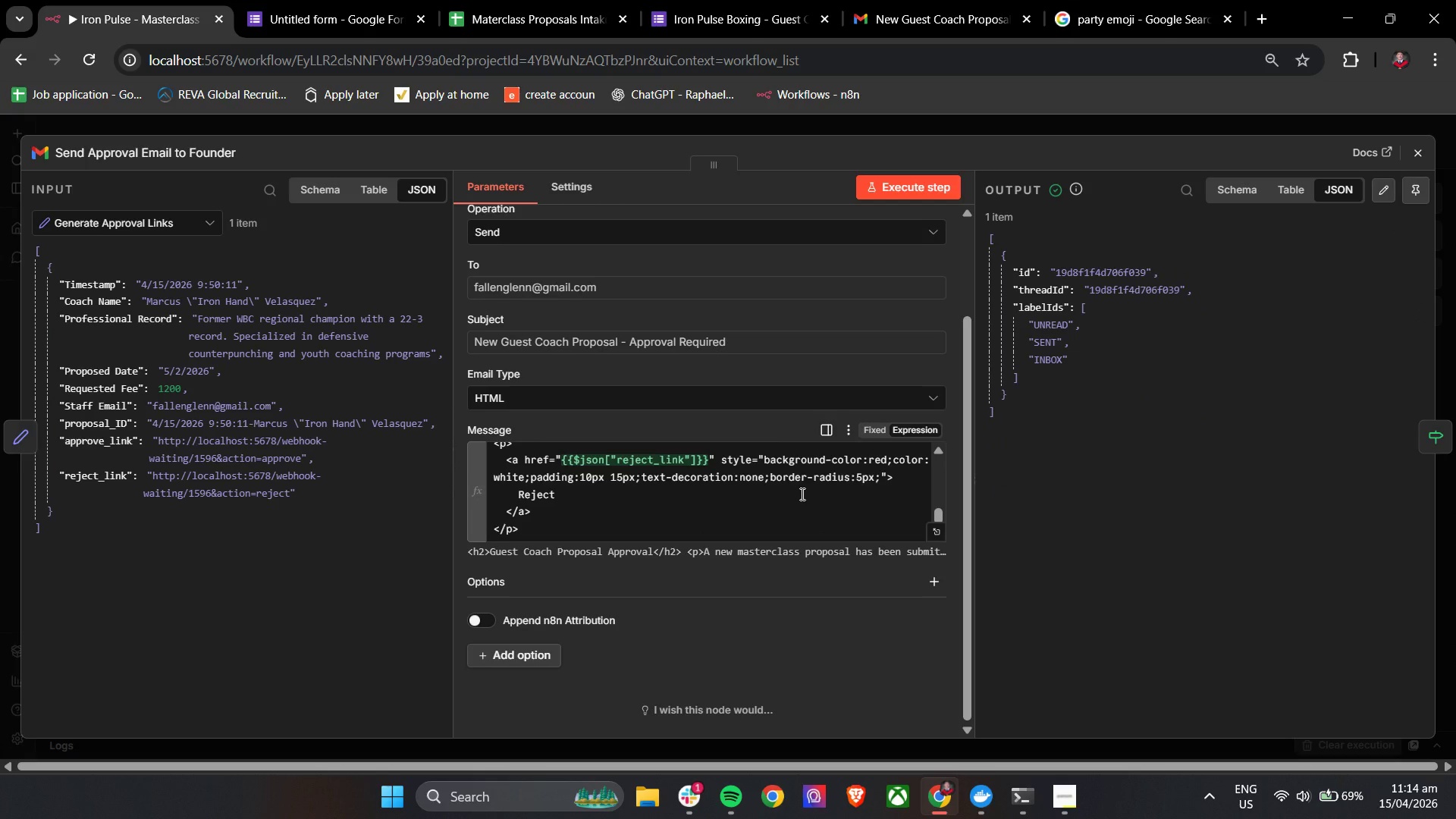 
left_click([1430, 443])
 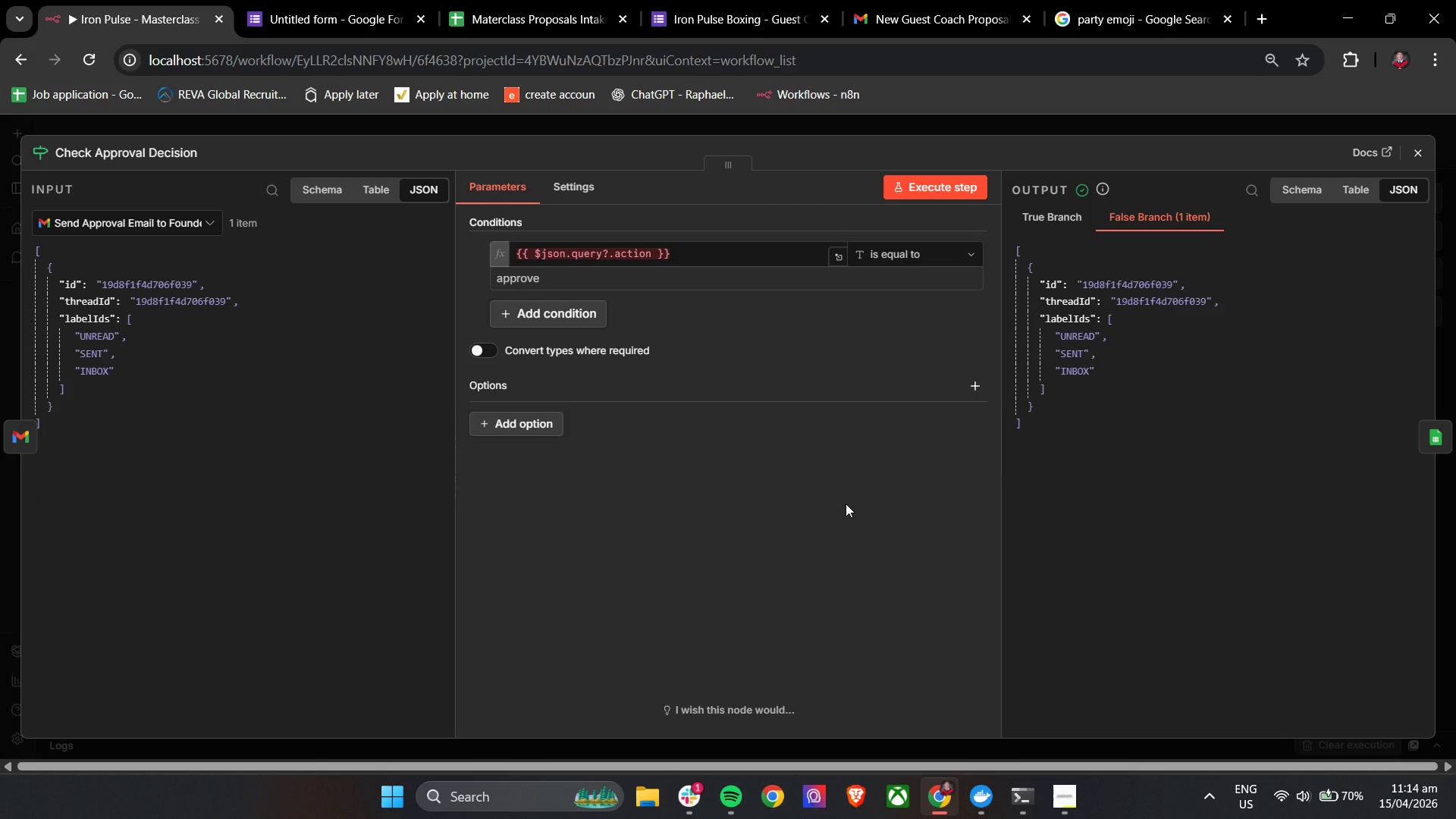 
wait(11.14)
 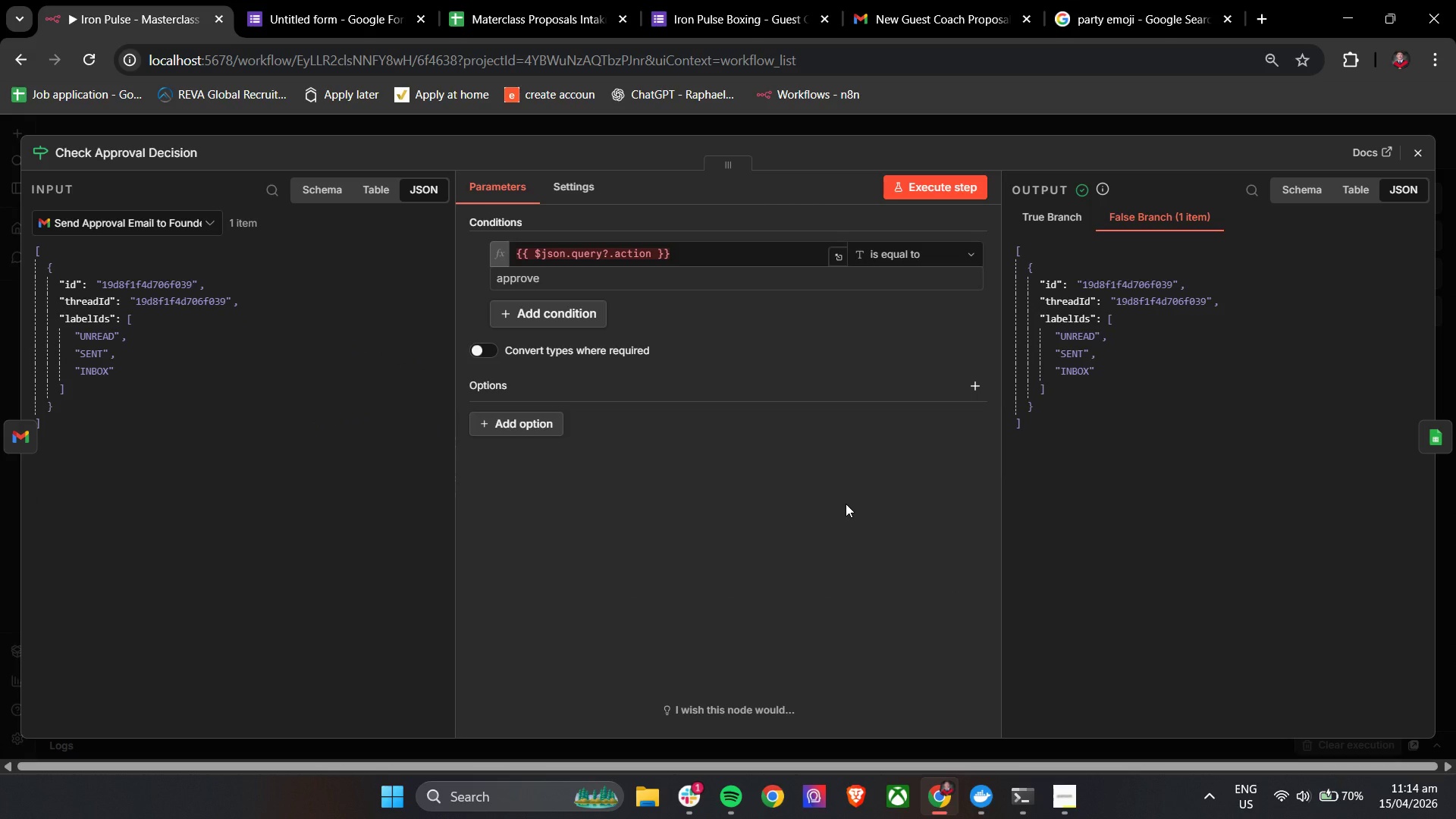 
left_click([907, 0])
 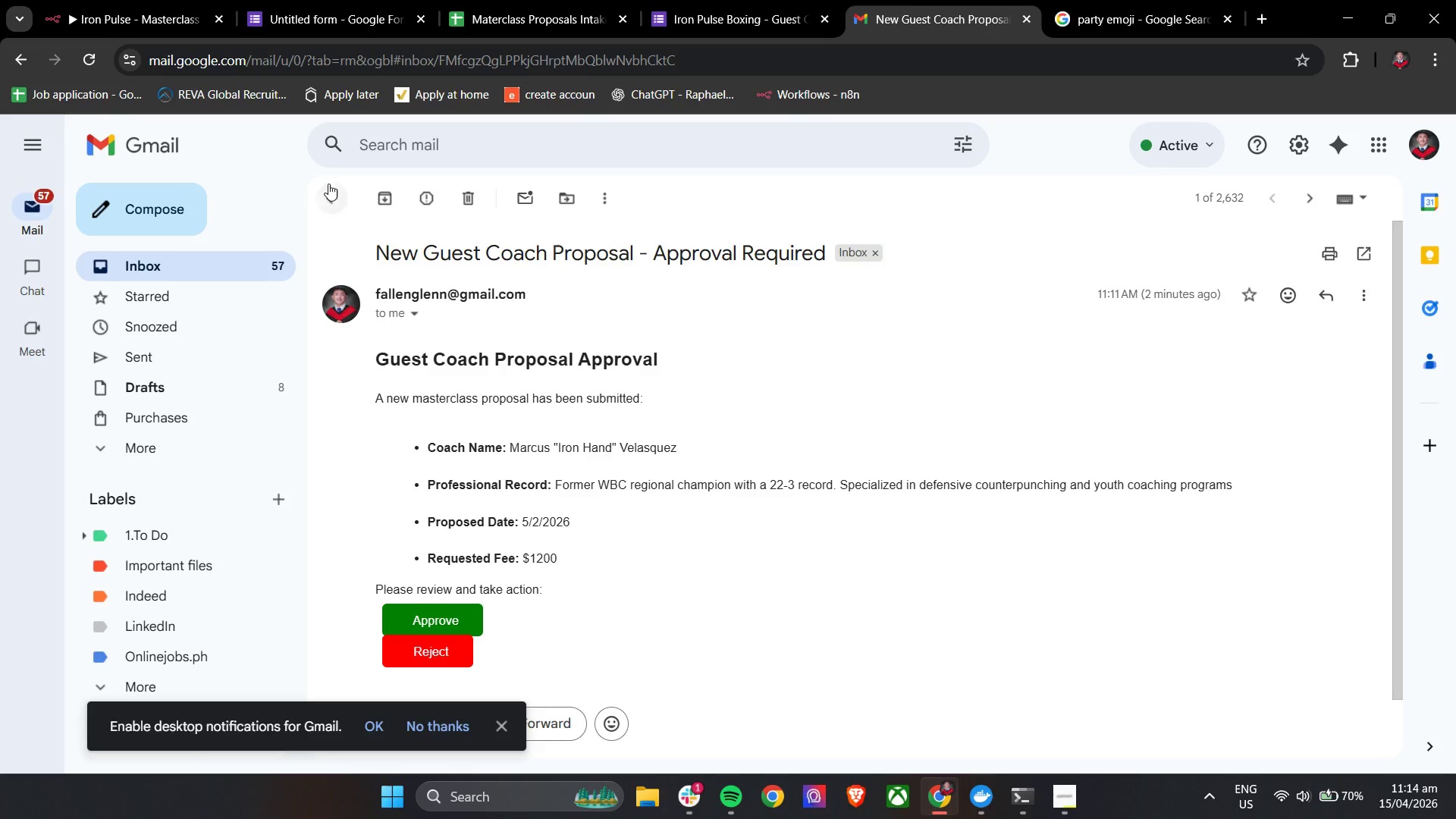 
left_click([323, 196])
 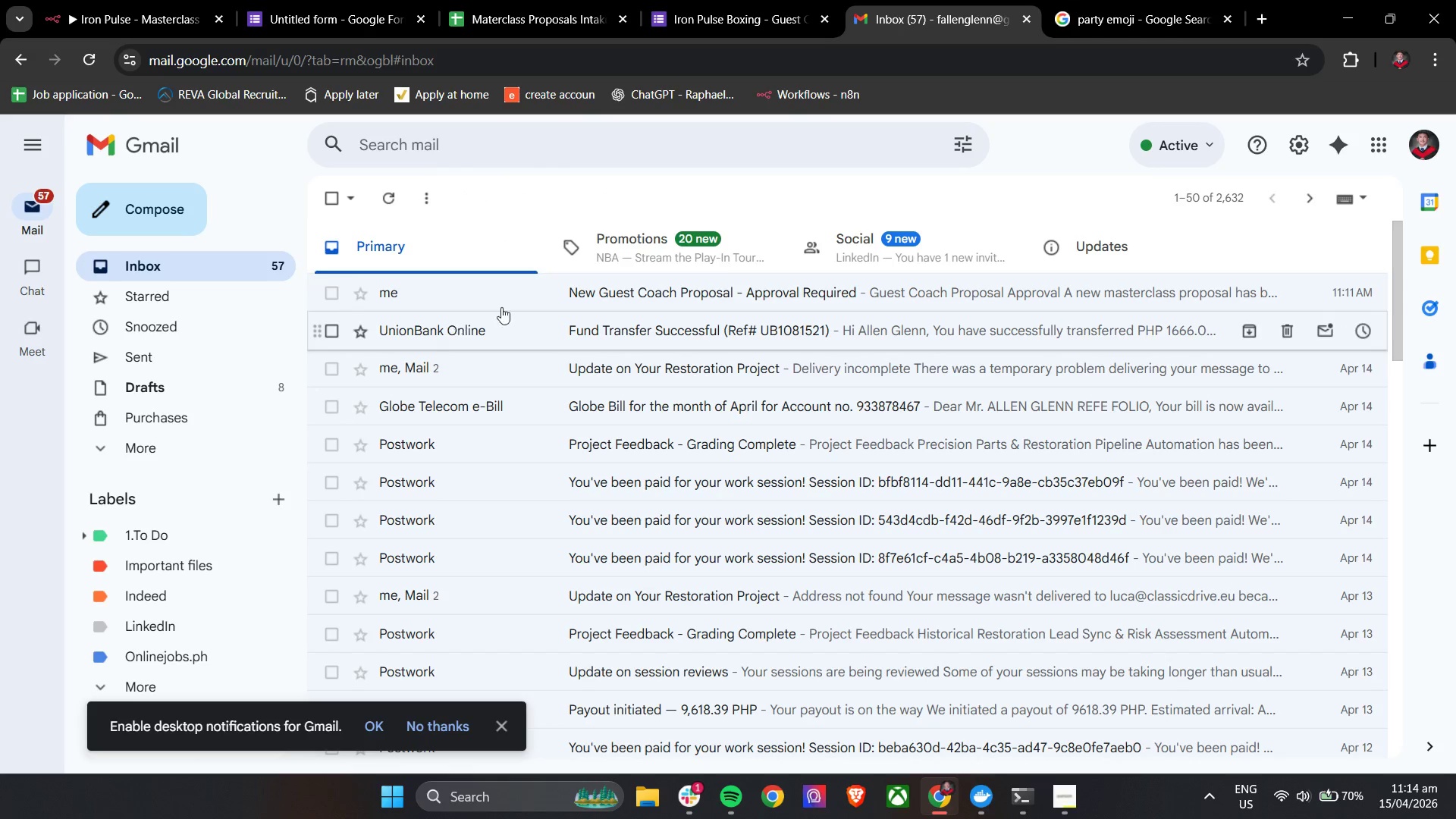 
left_click([526, 286])
 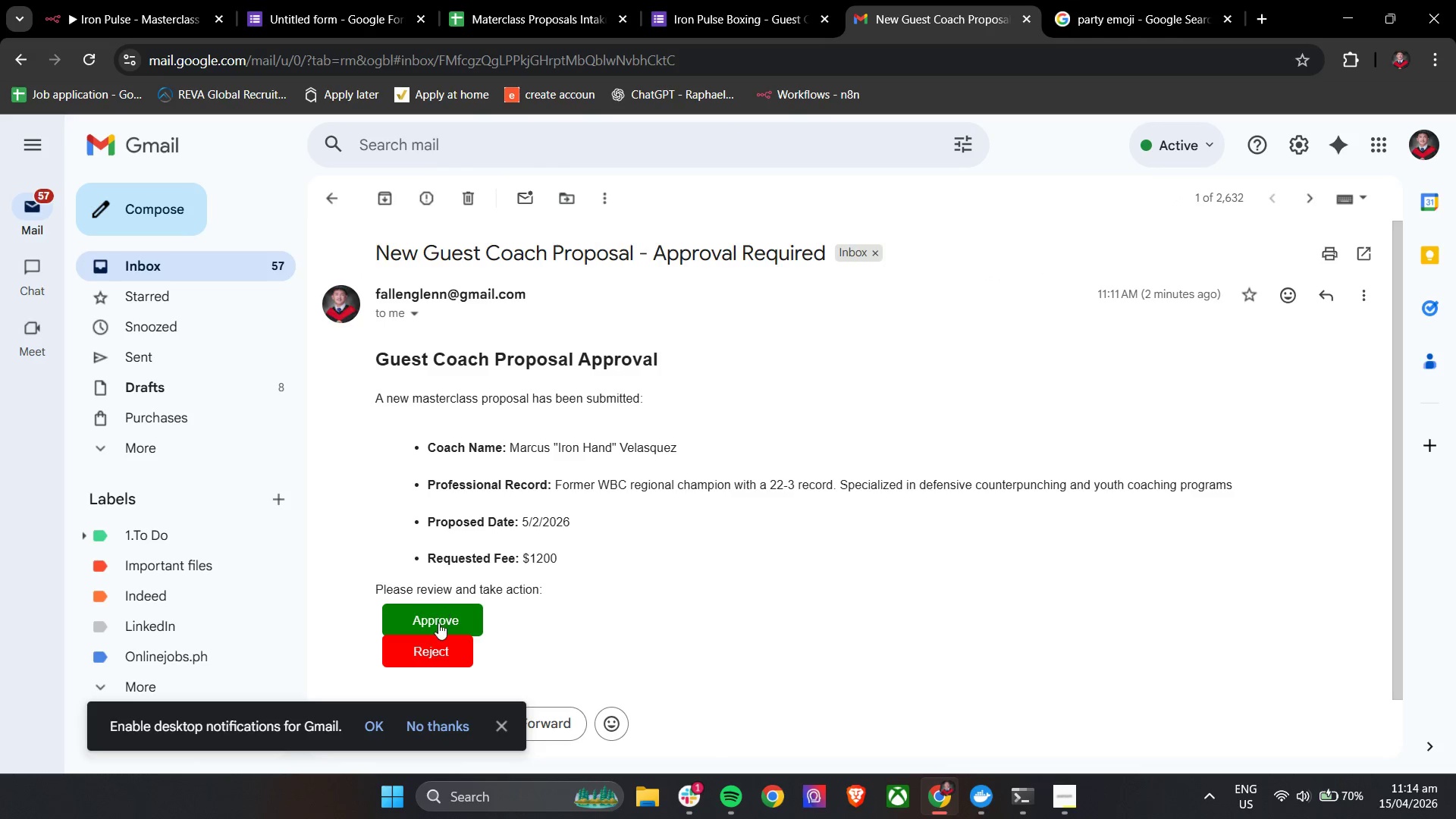 
left_click([439, 625])
 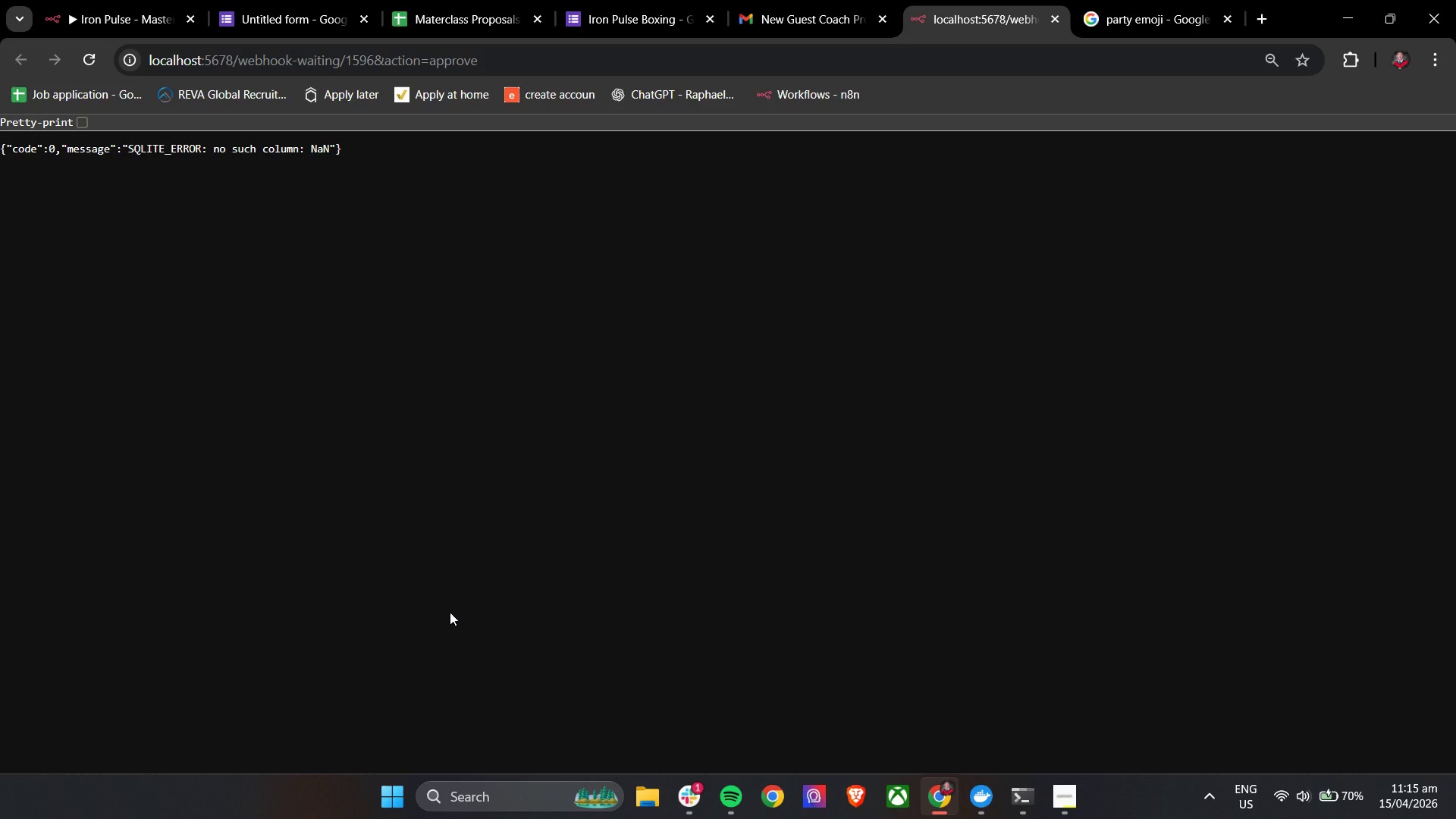 
wait(53.88)
 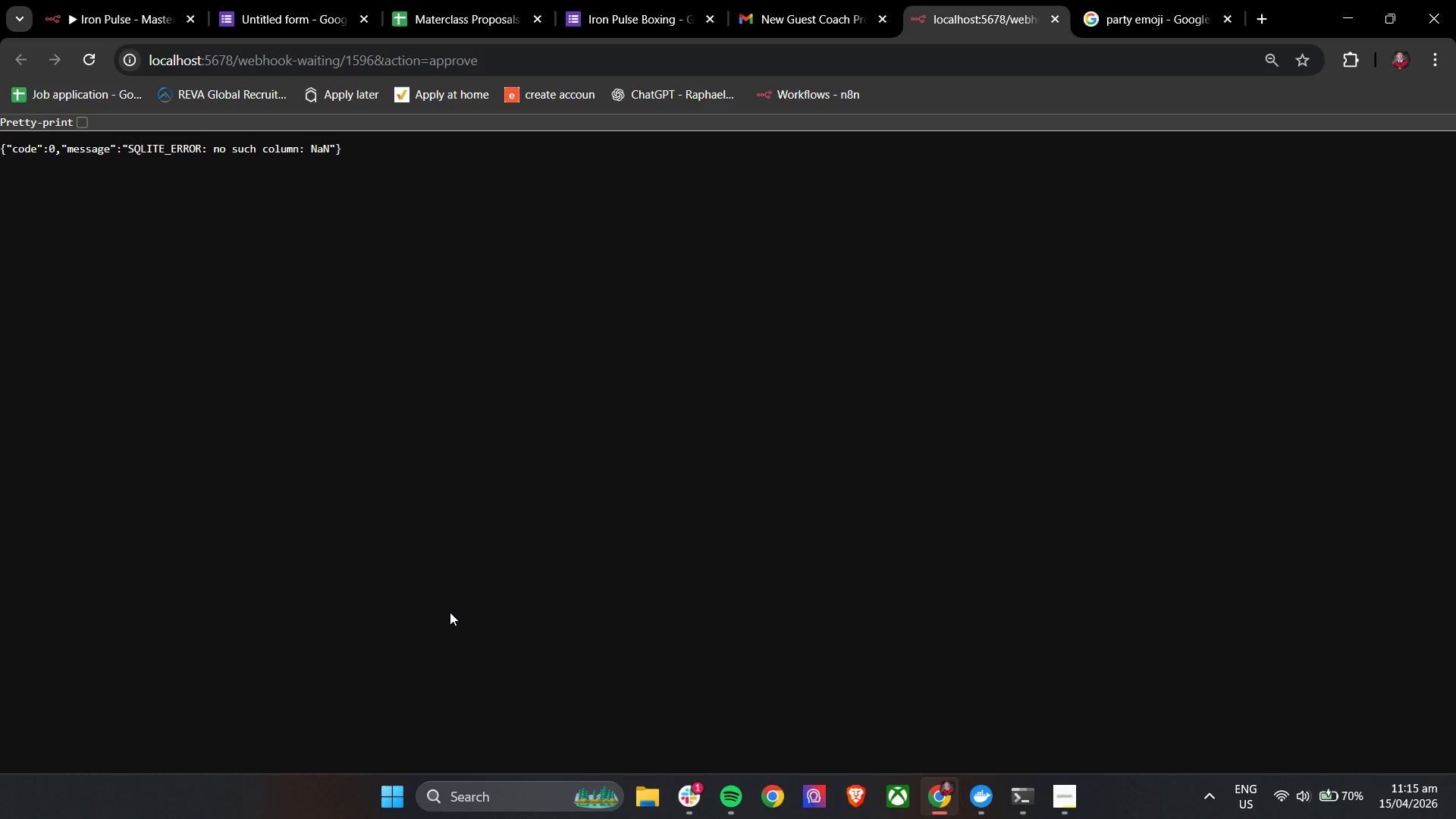 
left_click([117, 0])
 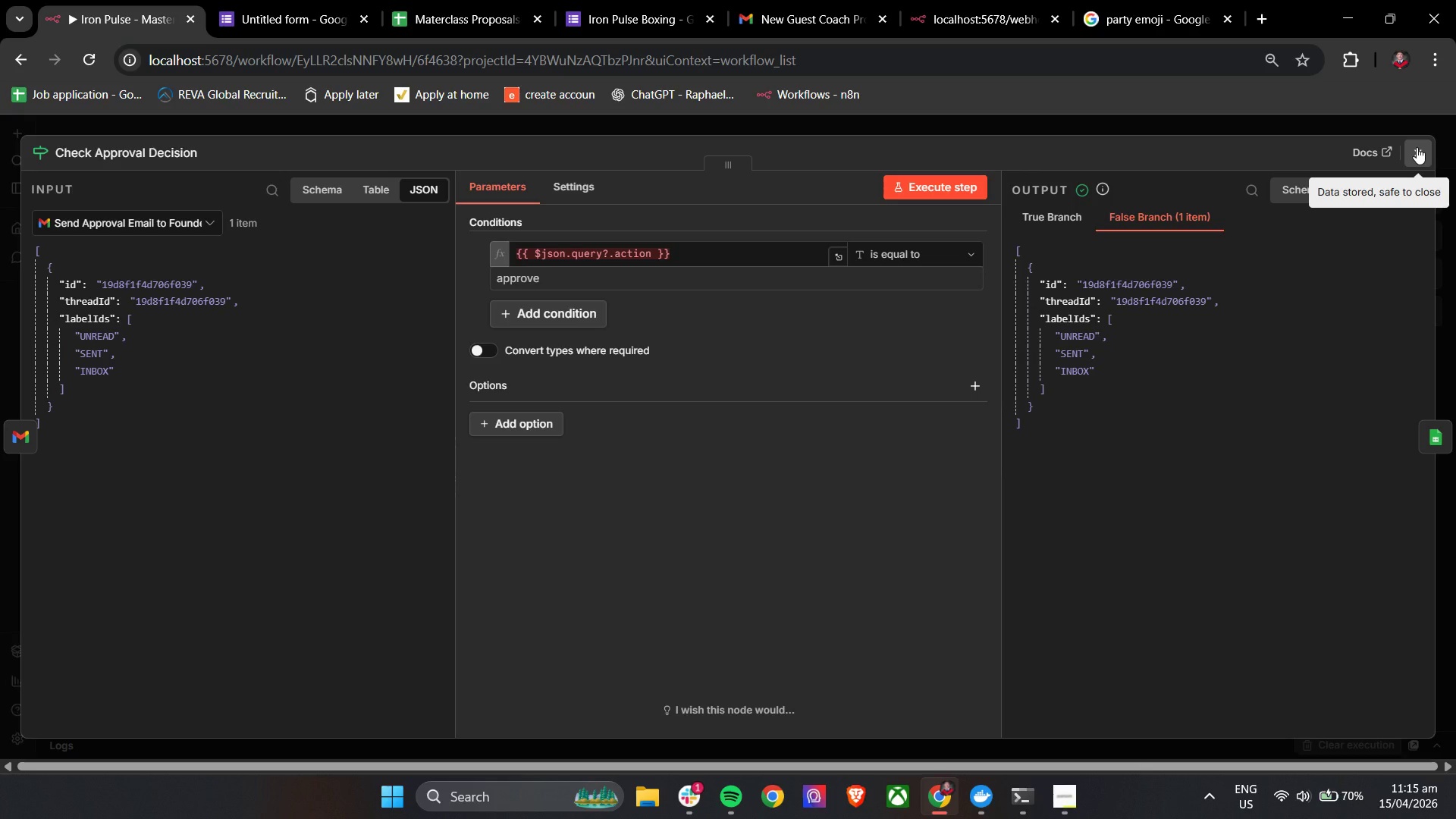 
wait(43.41)
 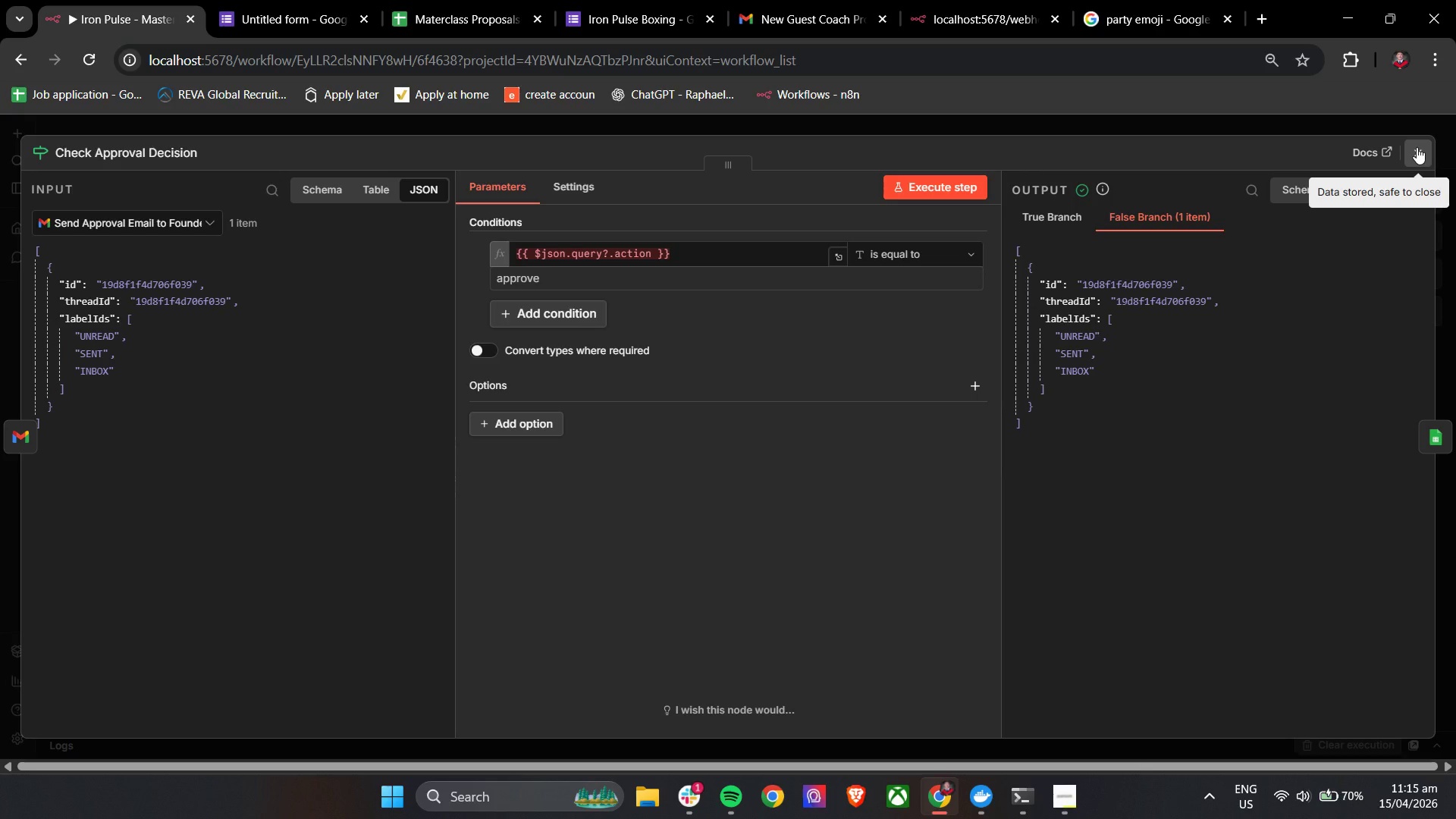 
left_click([1417, 147])
 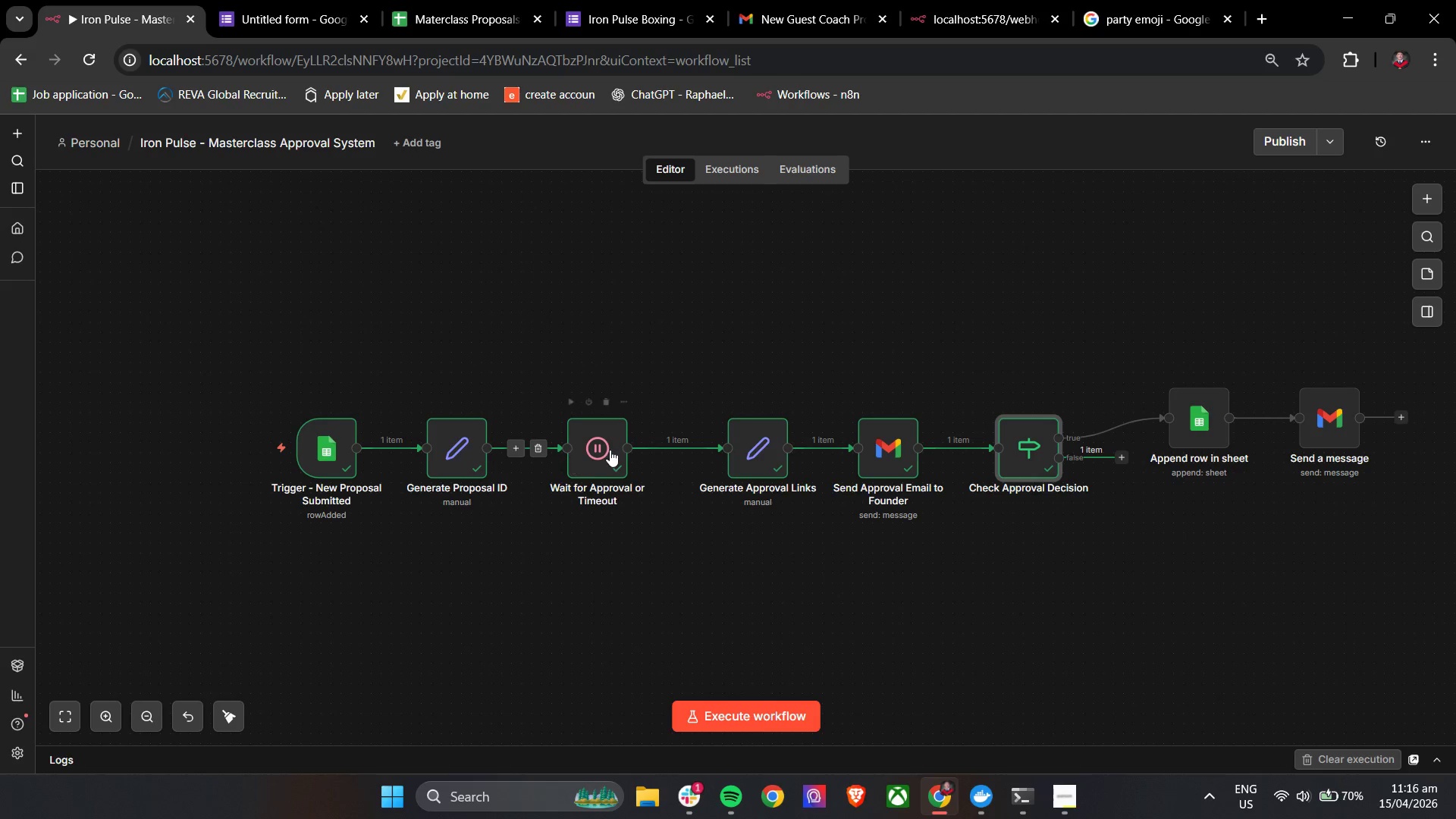 
double_click([610, 450])
 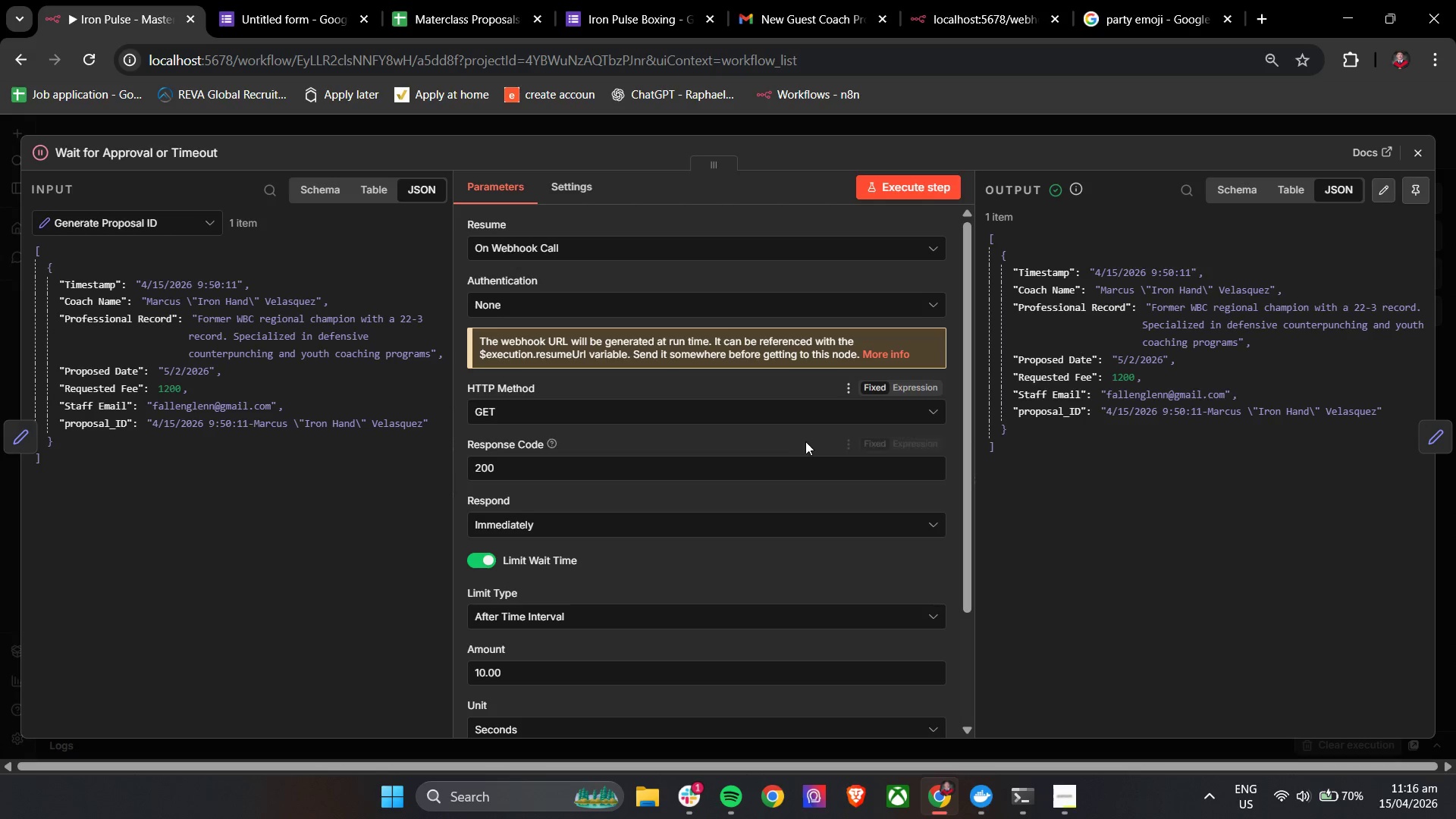 
scroll: coordinate [772, 453], scroll_direction: down, amount: 13.0
 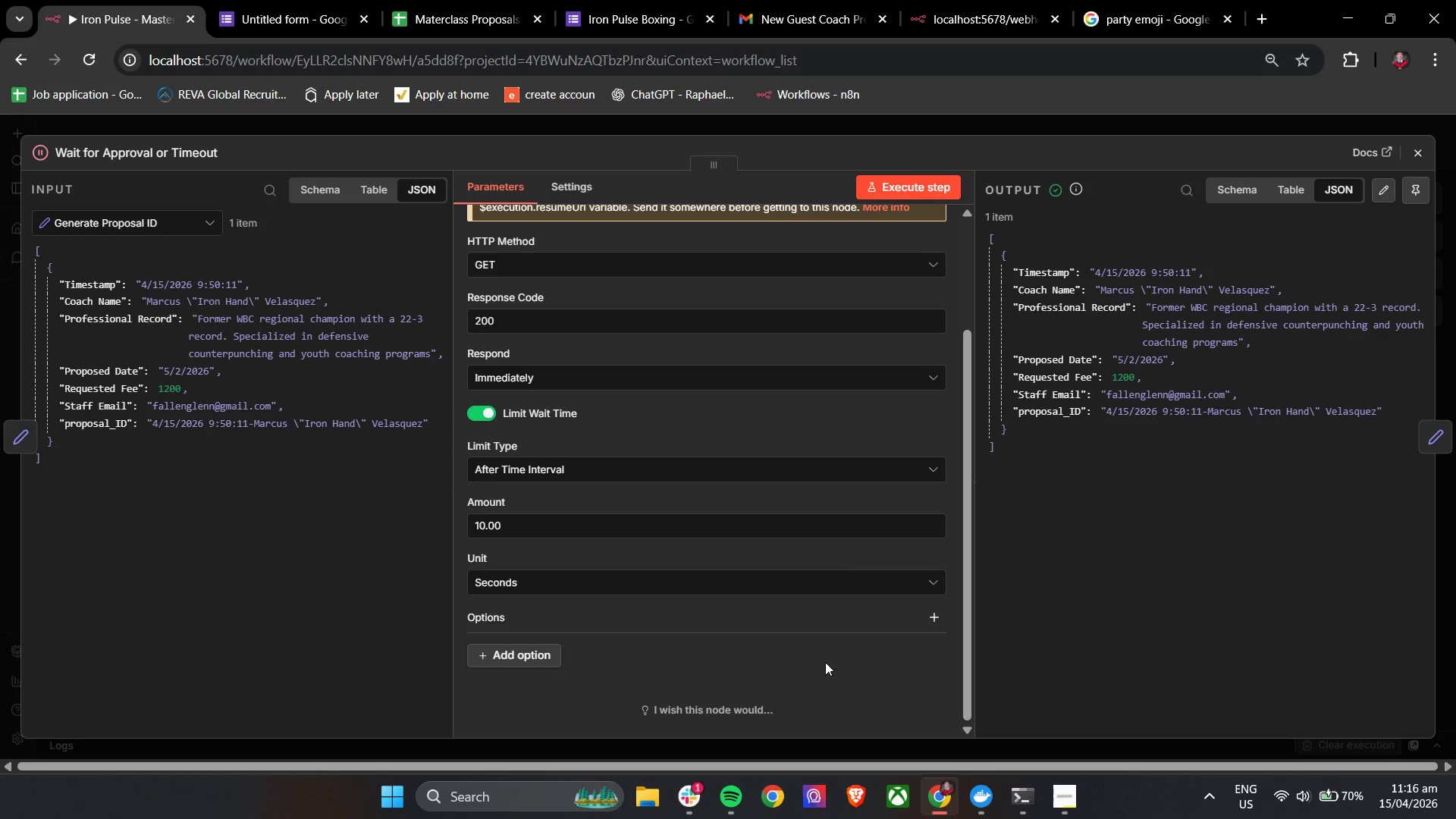 
mouse_move([791, 556])
 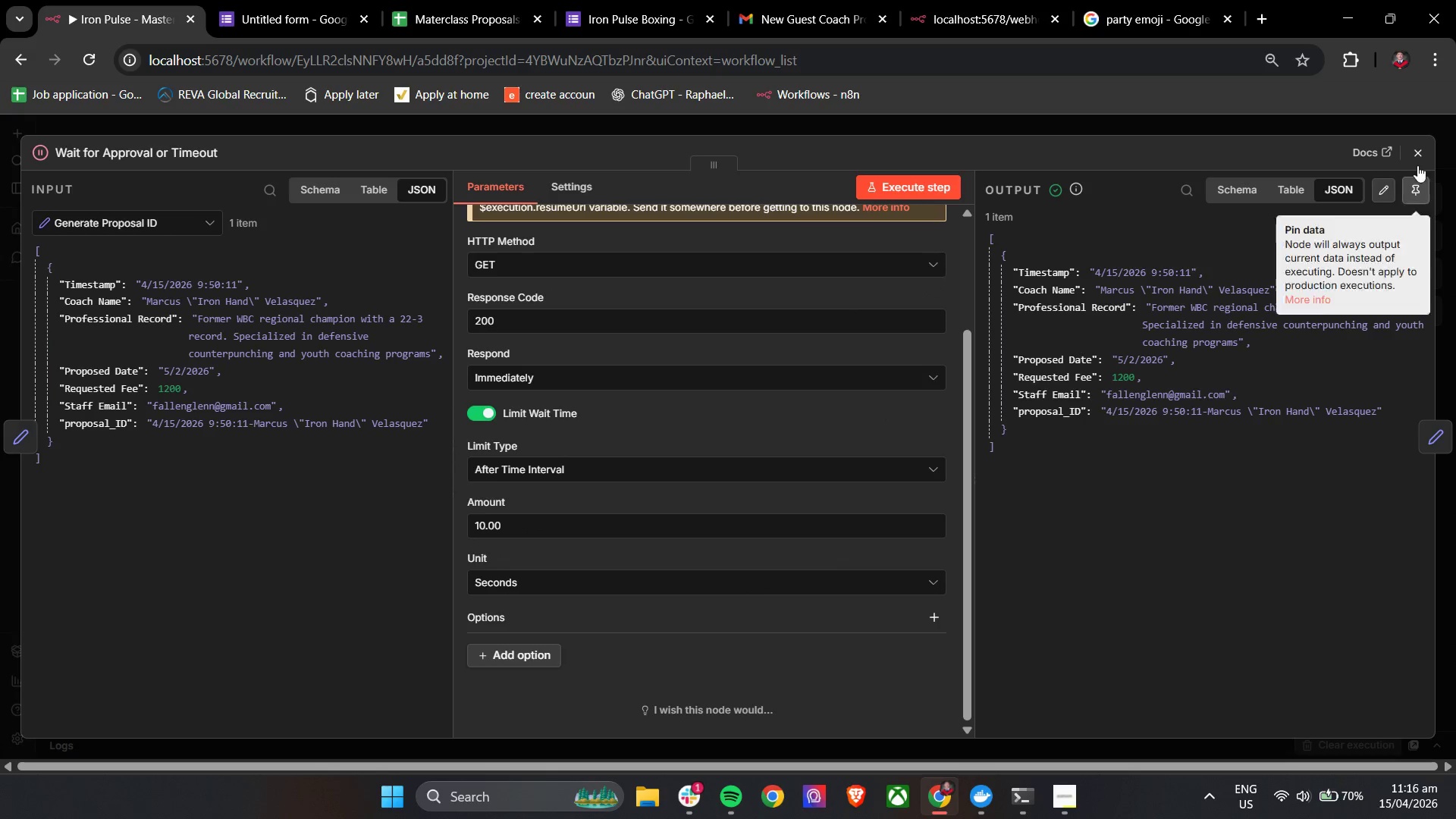 
left_click([1414, 154])
 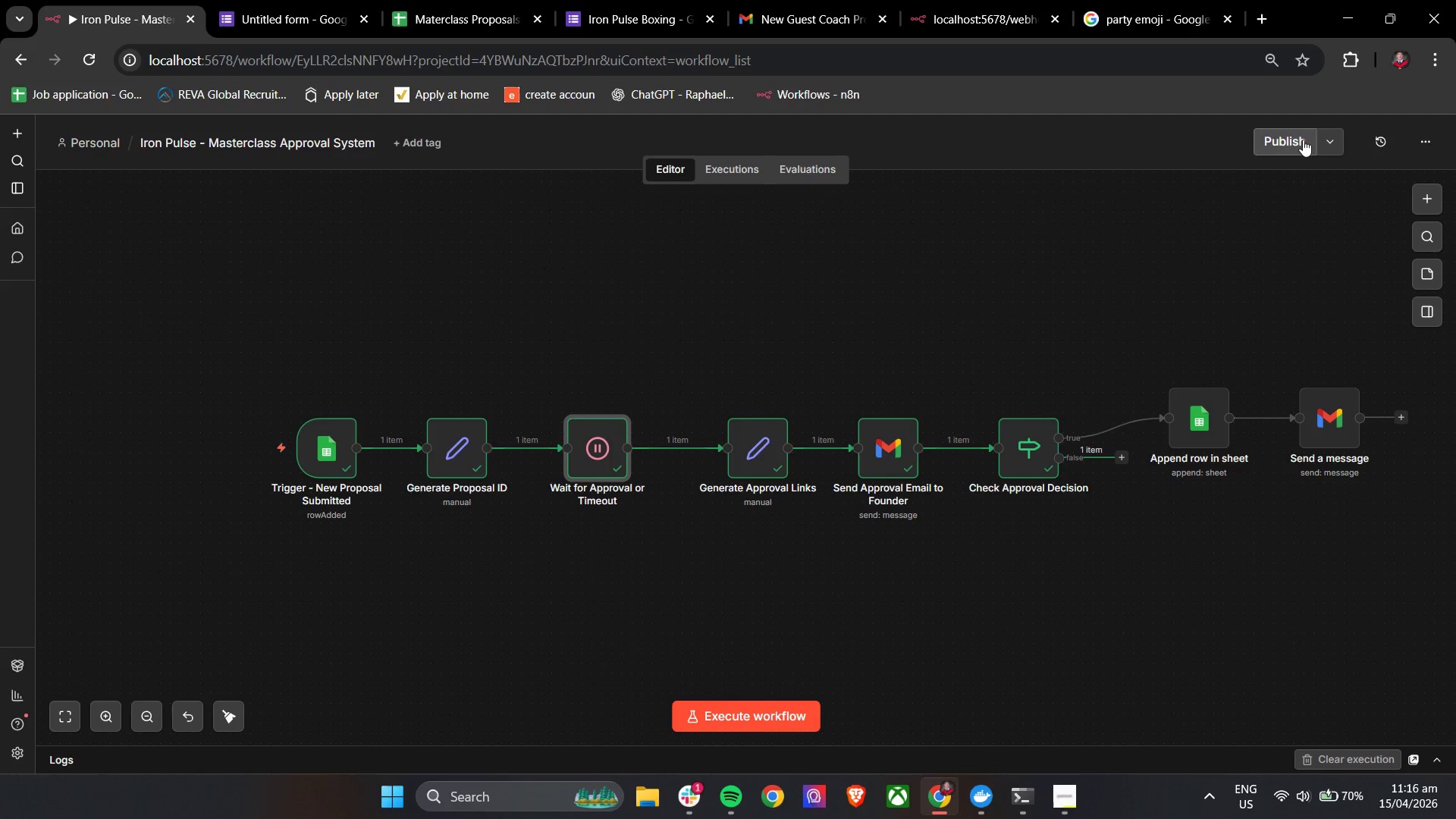 
left_click([1301, 140])
 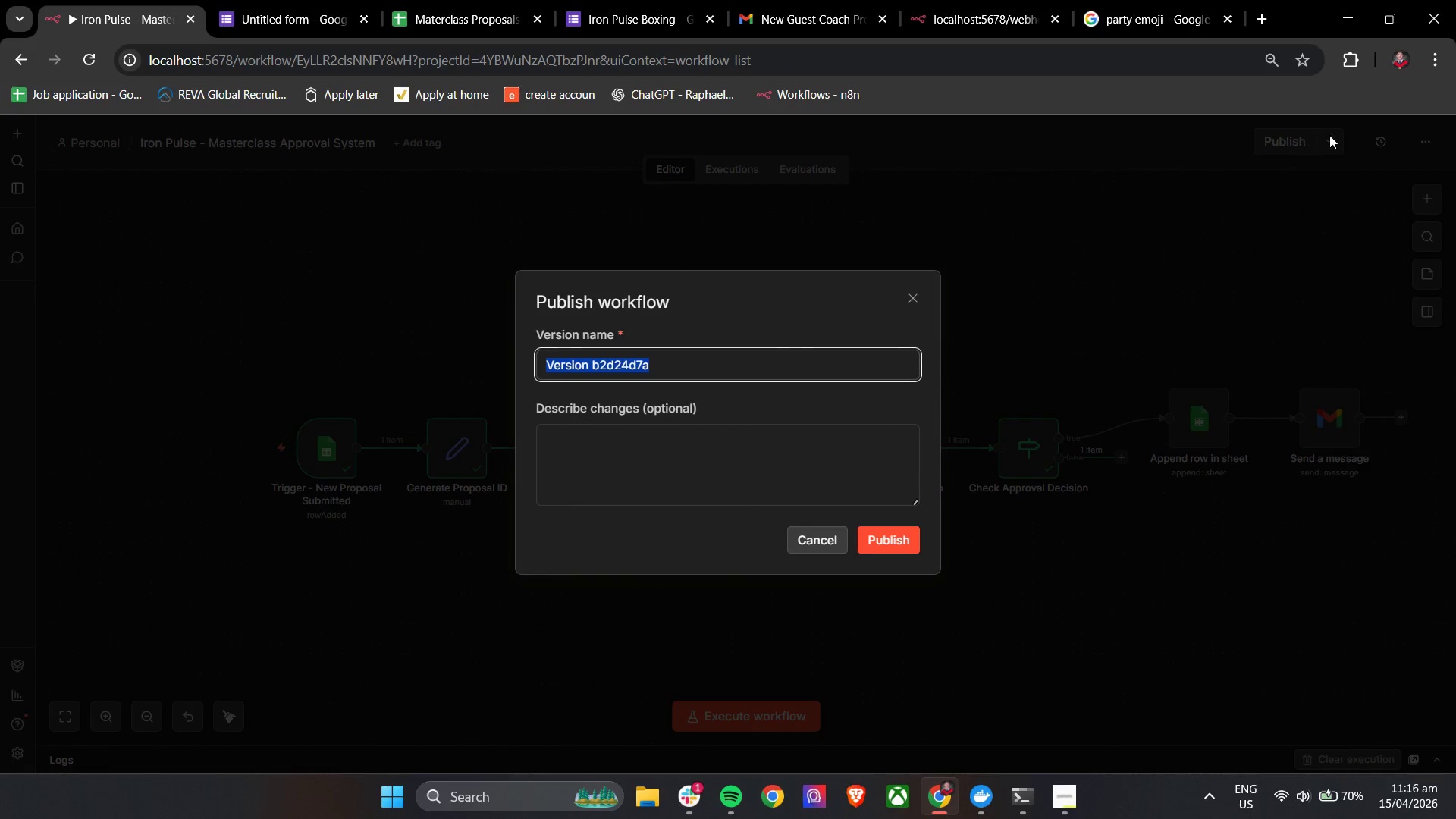 
left_click([1336, 135])
 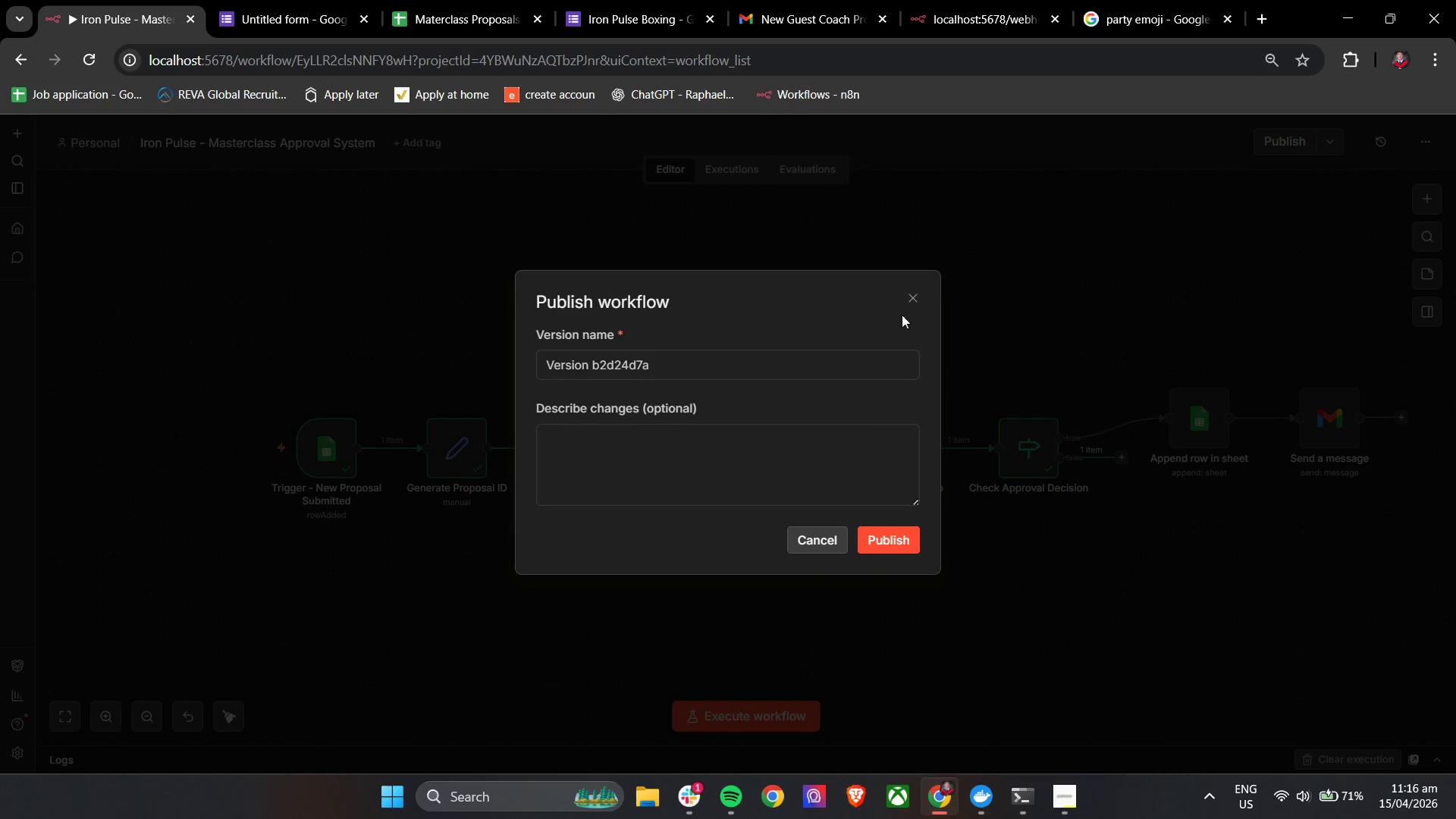 
left_click([909, 301])
 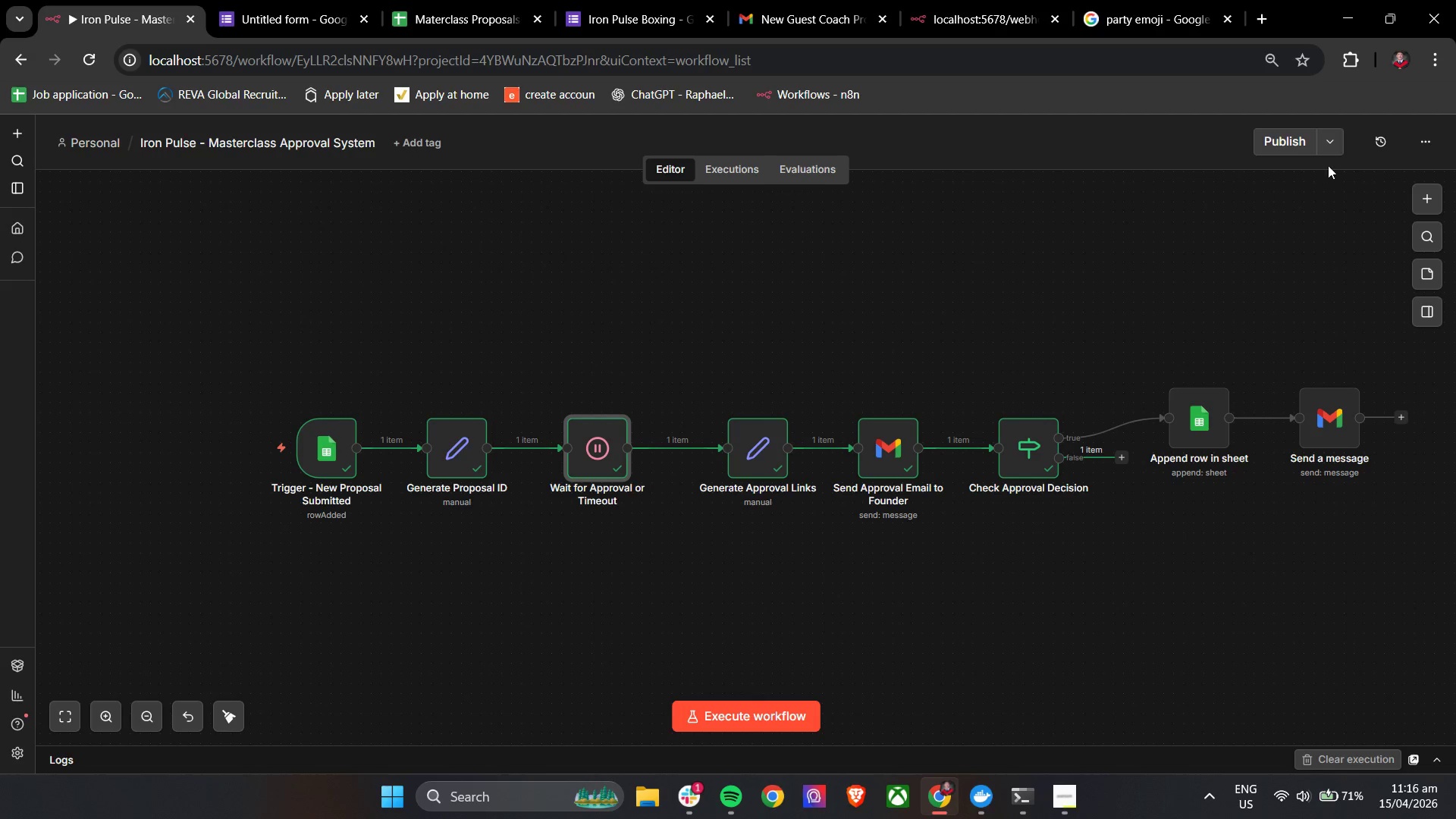 
left_click([1340, 143])
 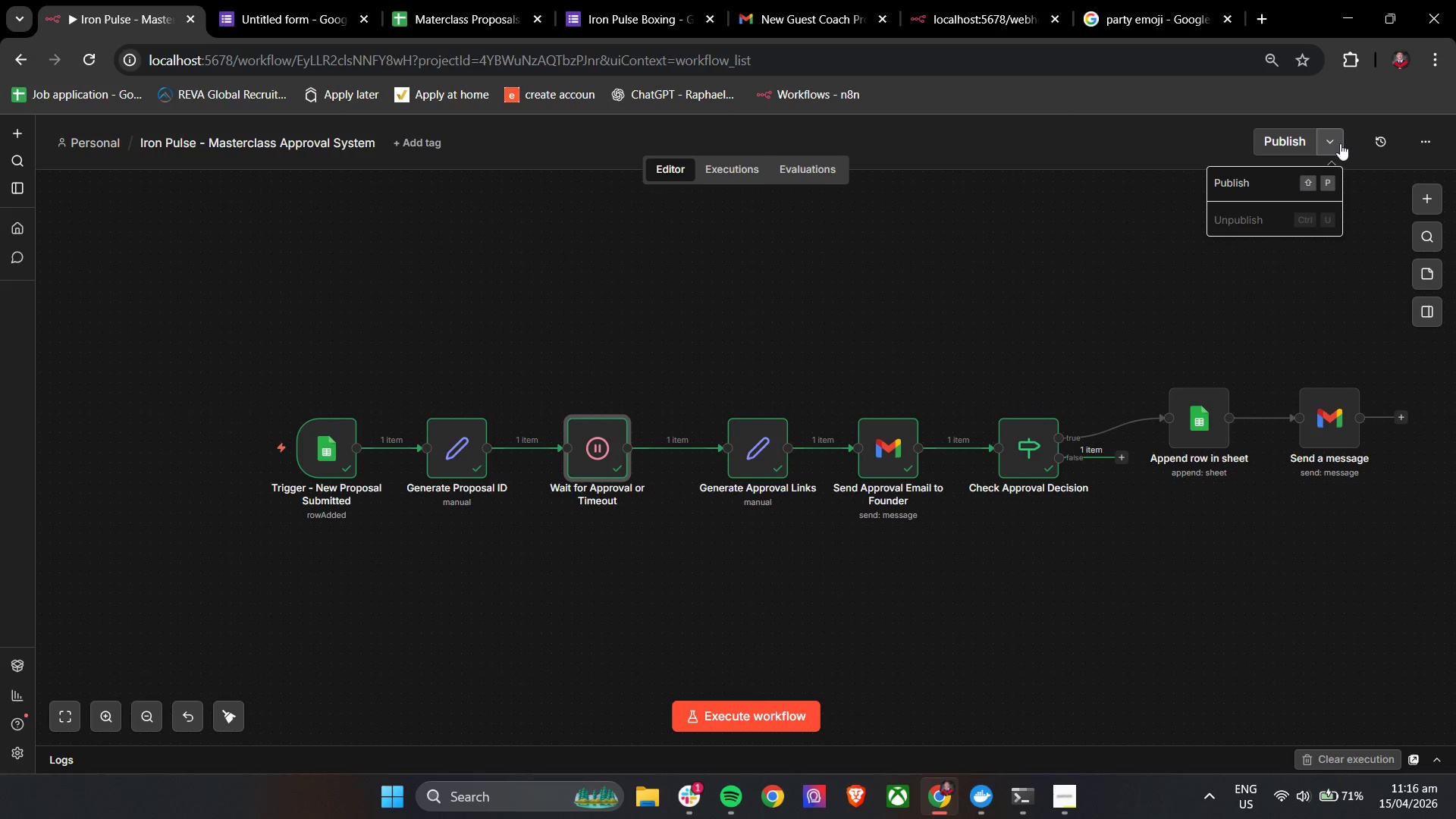 
left_click([1340, 143])
 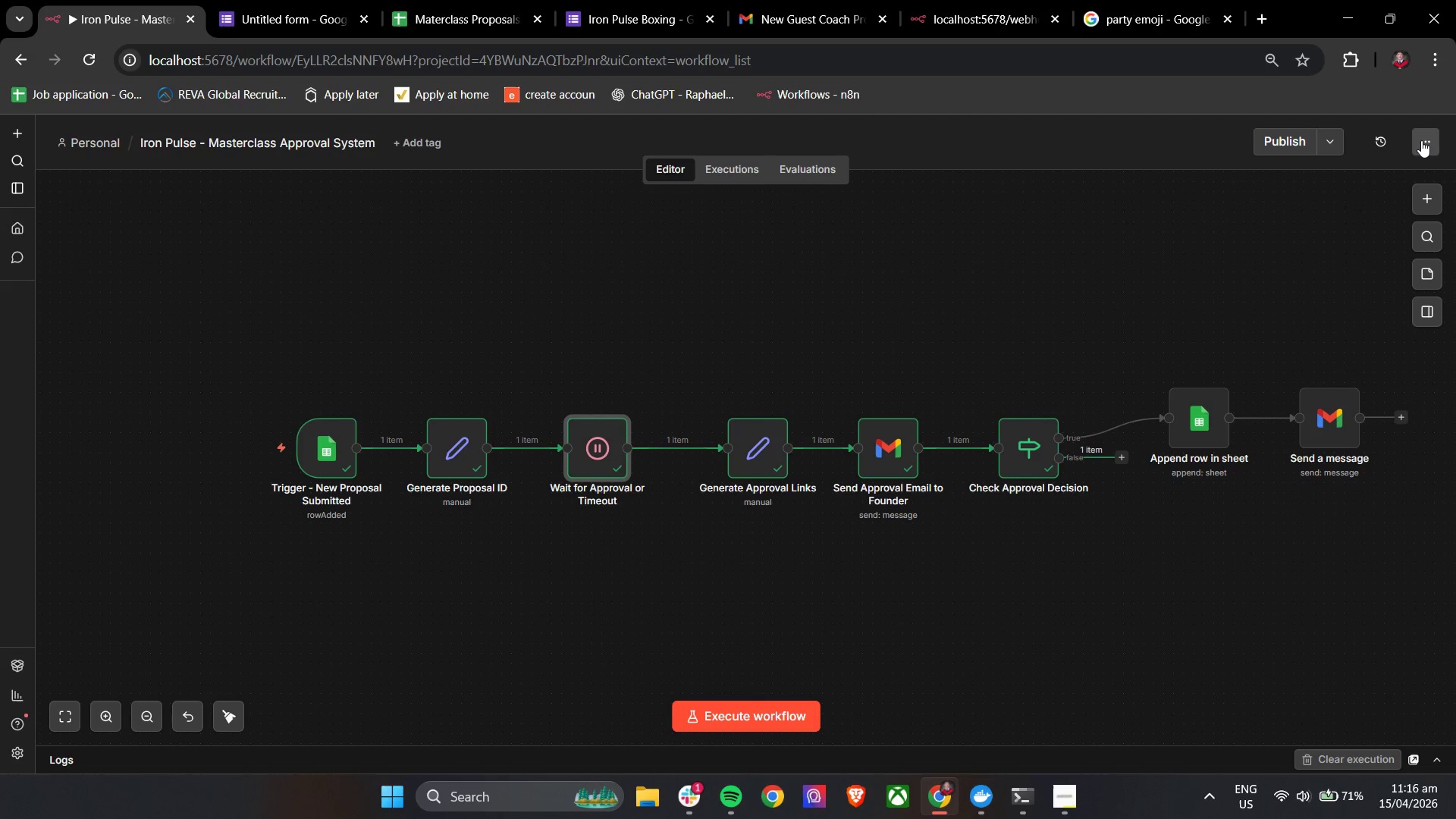 
double_click([1424, 140])
 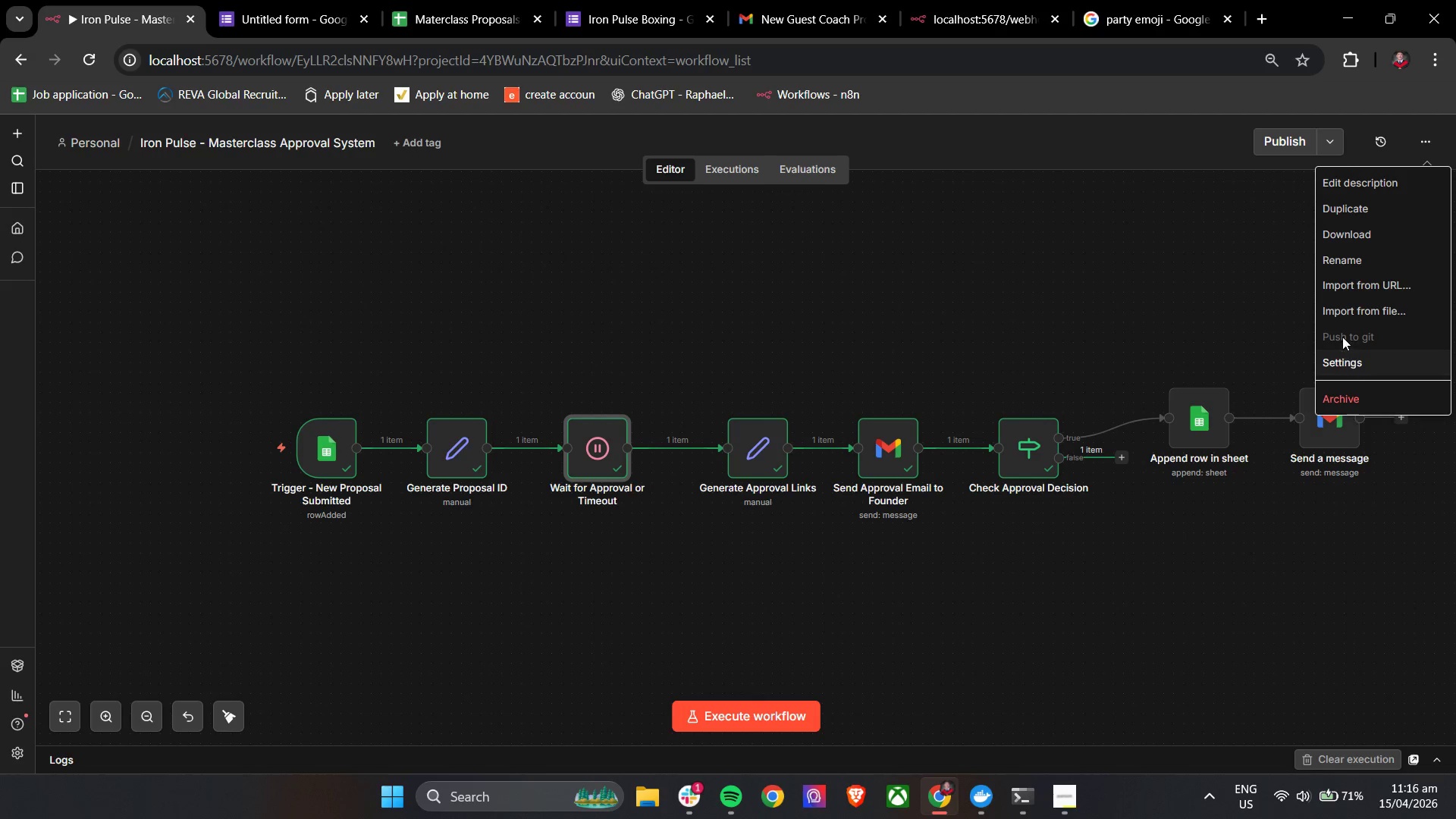 
left_click([1351, 367])
 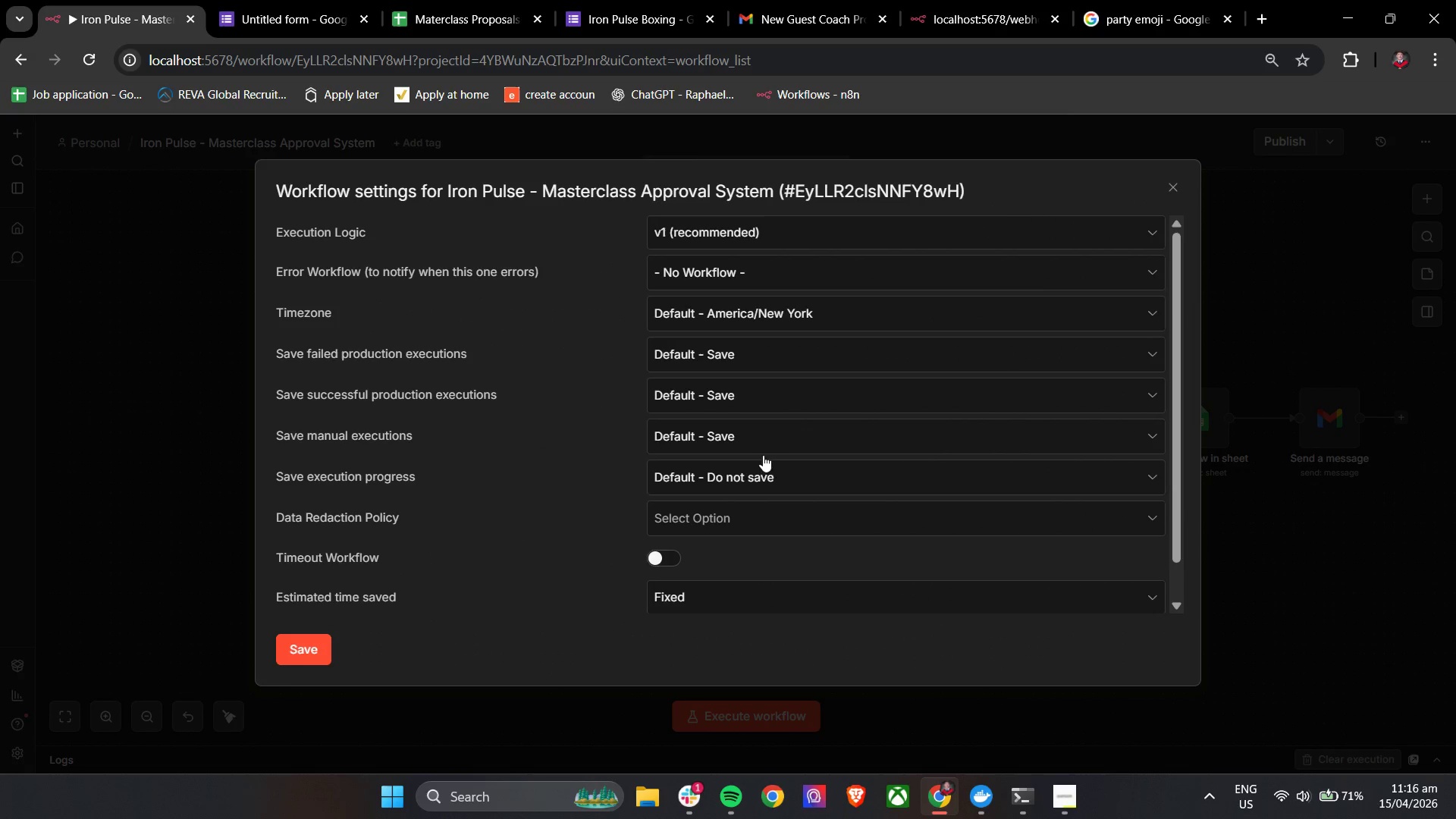 
scroll: coordinate [785, 473], scroll_direction: down, amount: 6.0
 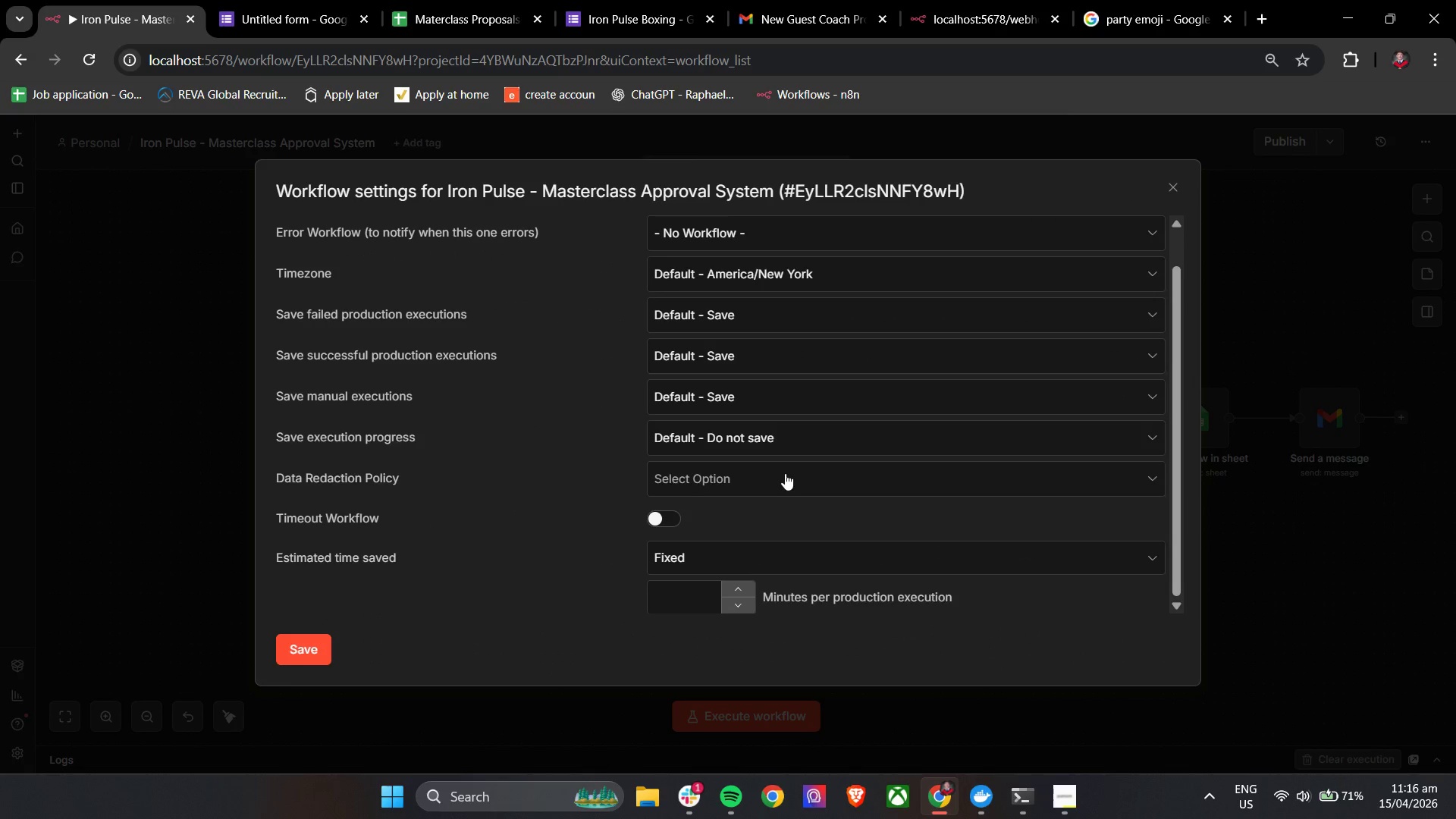 
scroll: coordinate [785, 473], scroll_direction: up, amount: 6.0
 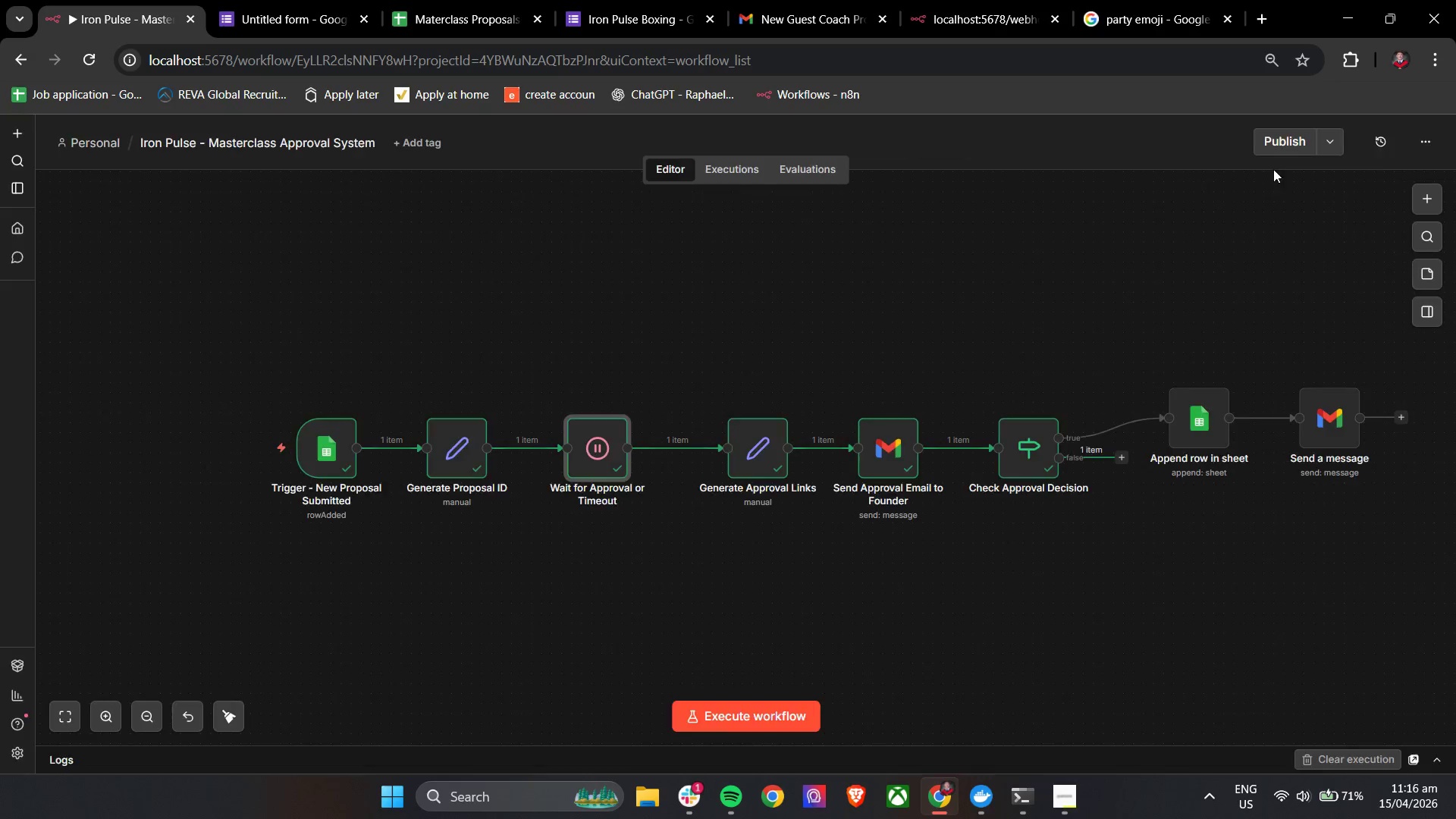 
left_click([1421, 142])
 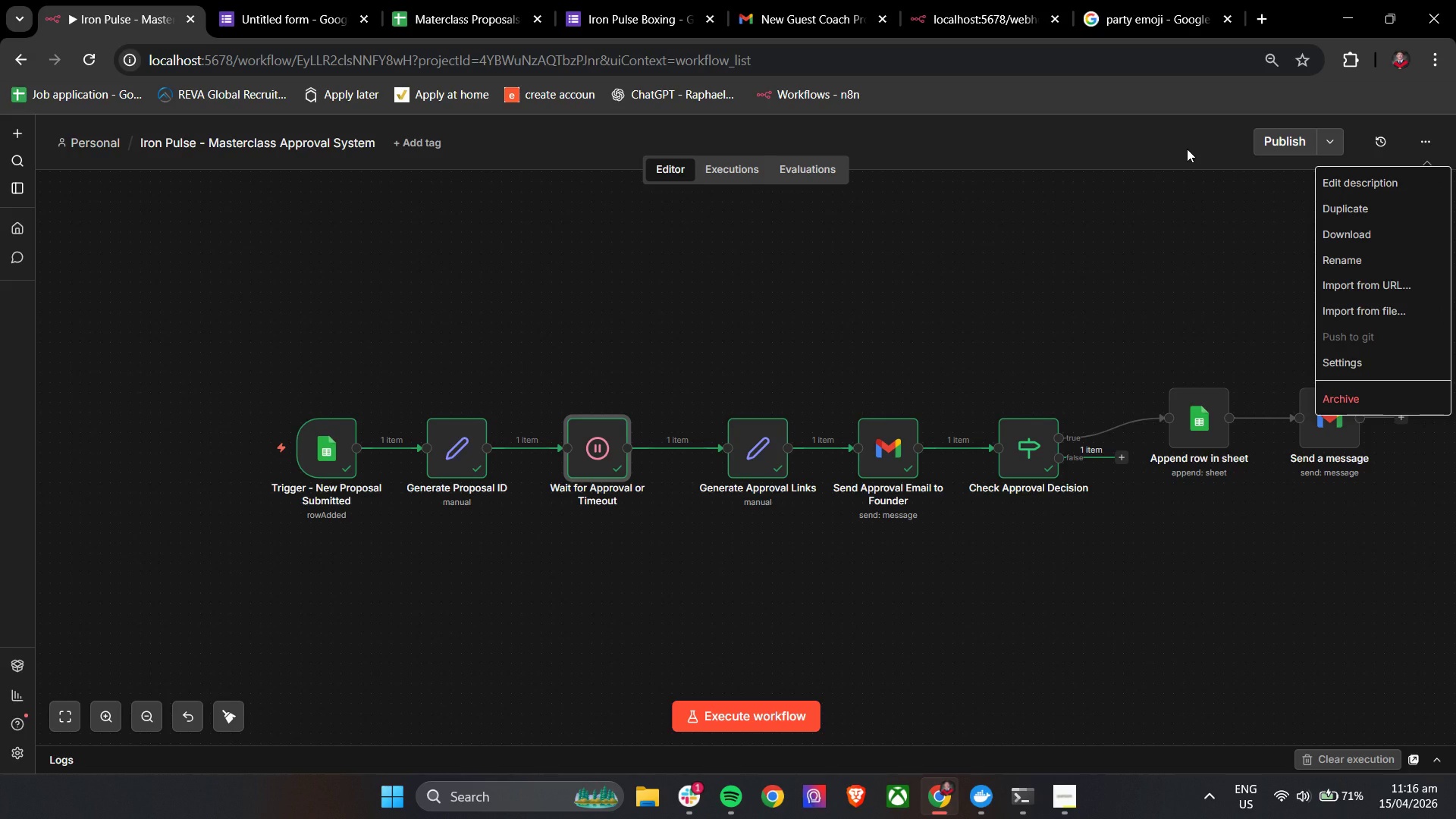 
left_click([1187, 149])
 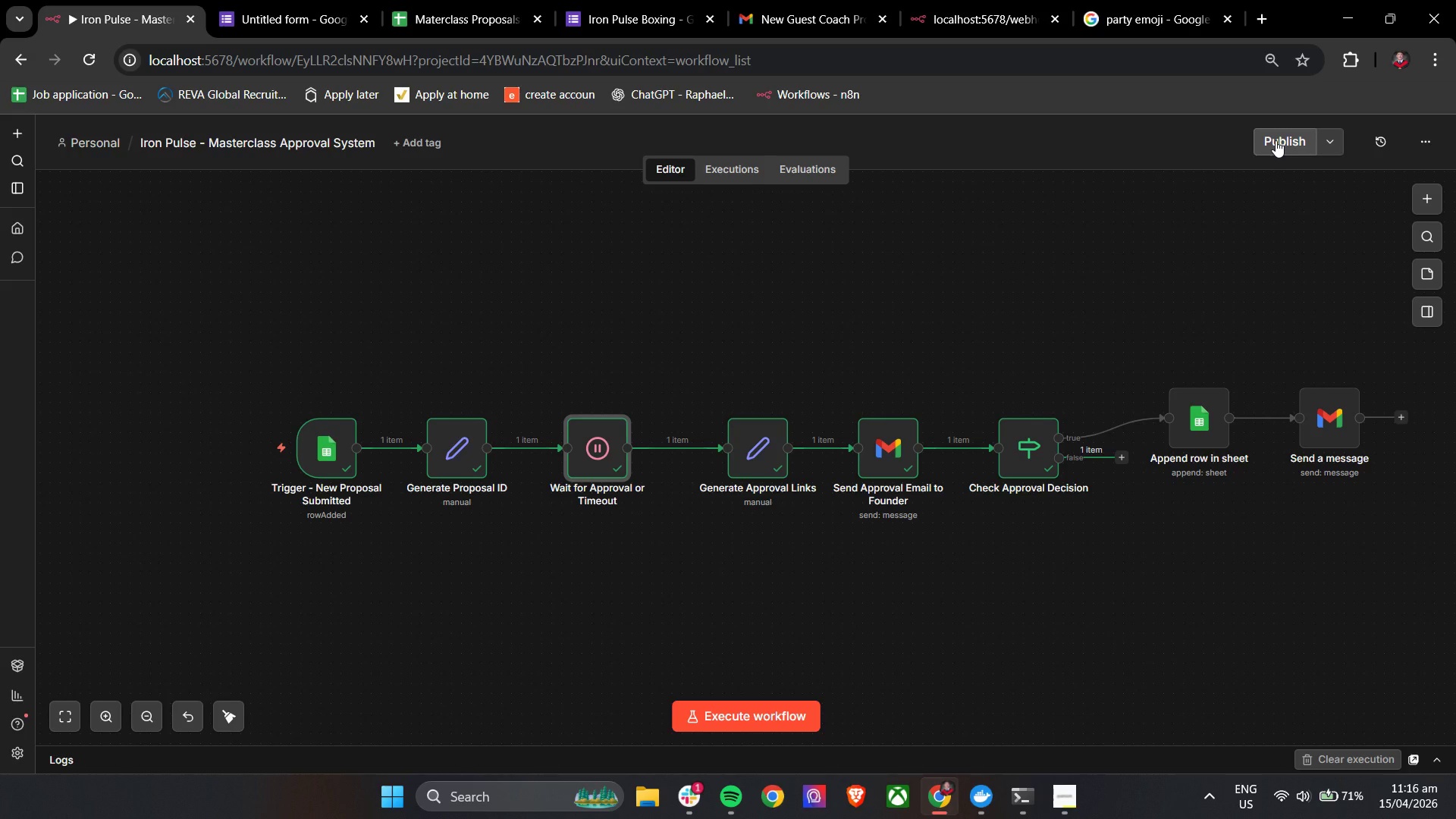 
left_click([1276, 140])
 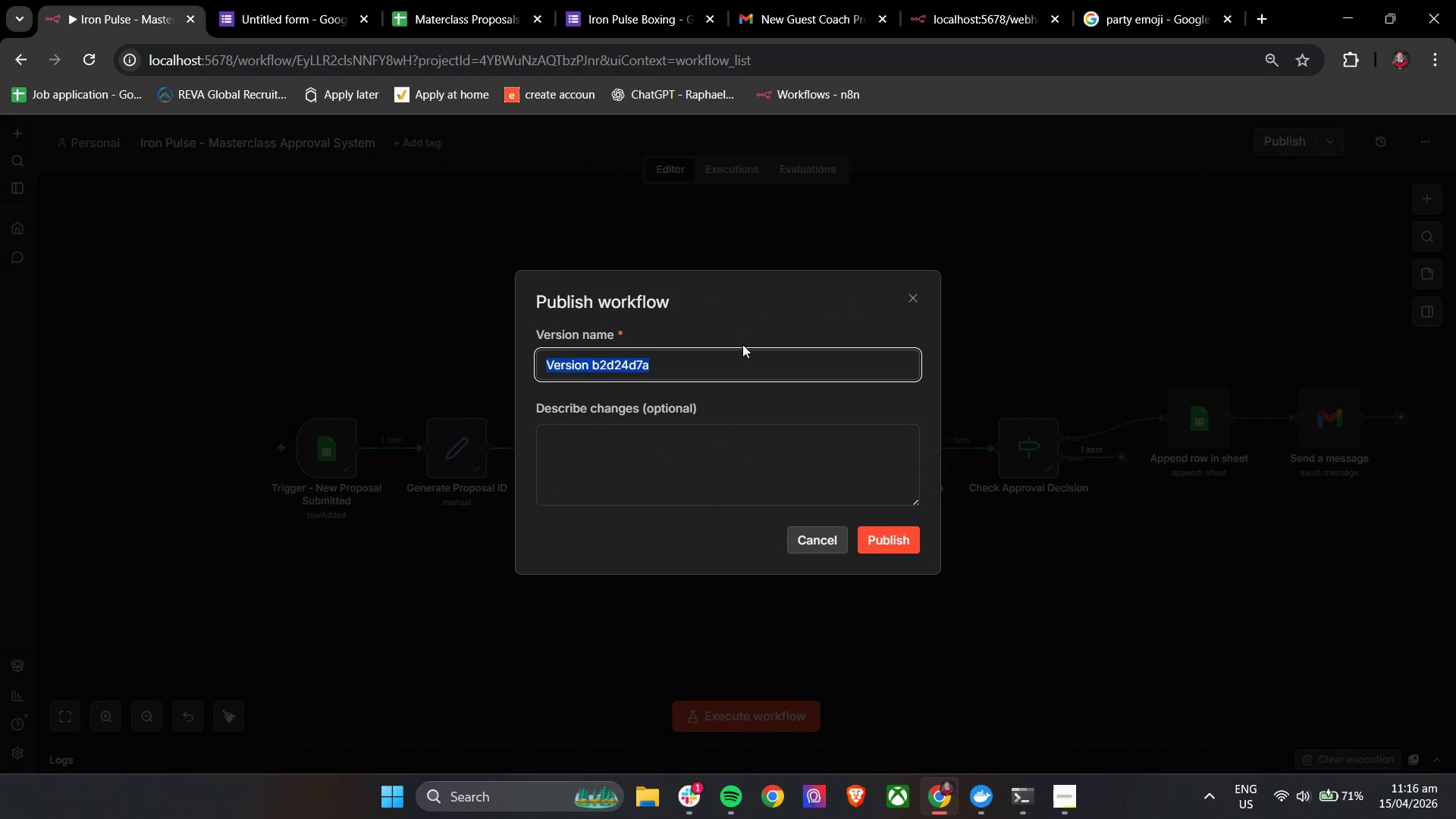 
left_click([714, 360])
 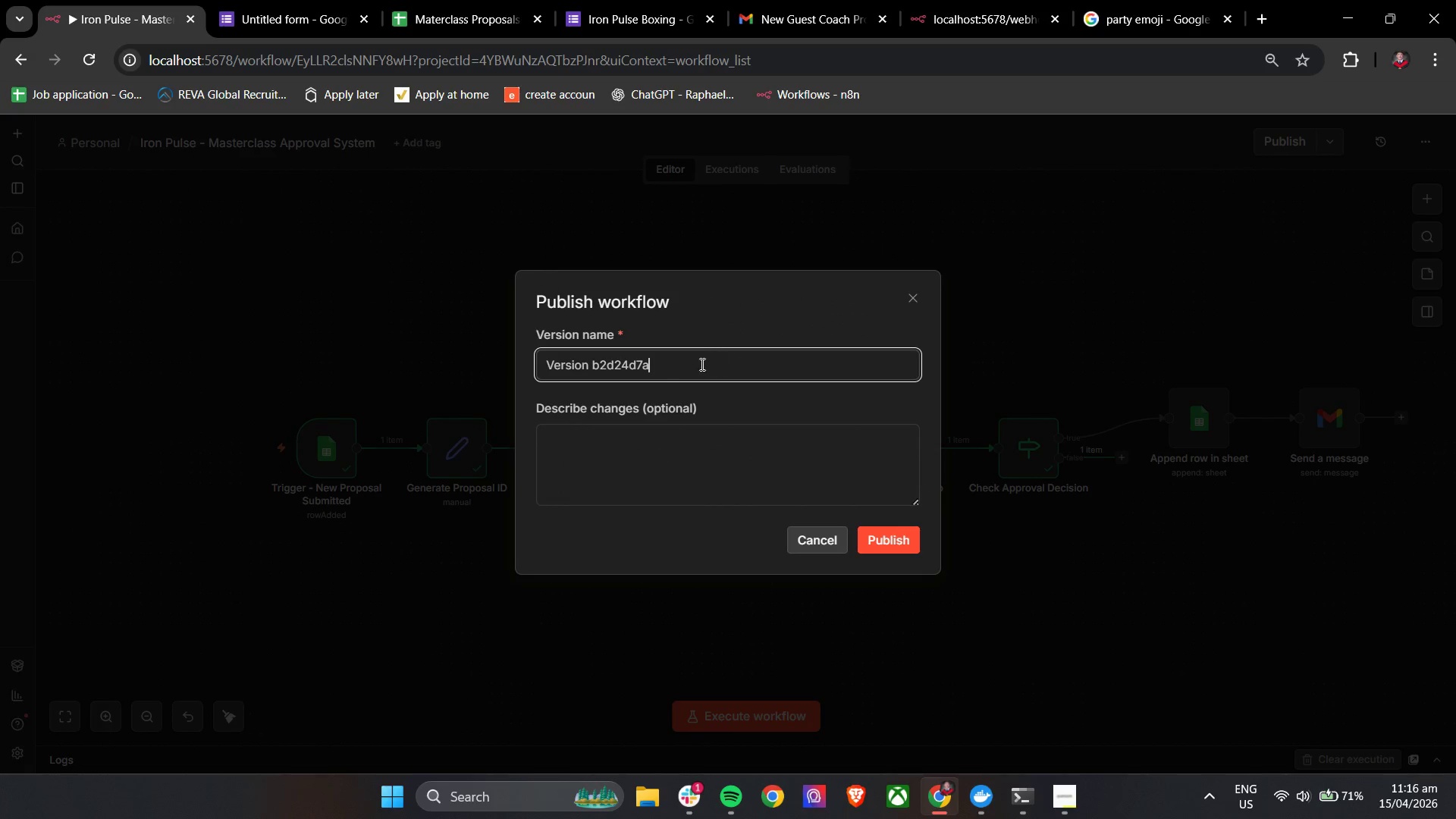 
left_click_drag(start_coordinate=[696, 365], to_coordinate=[591, 387])
 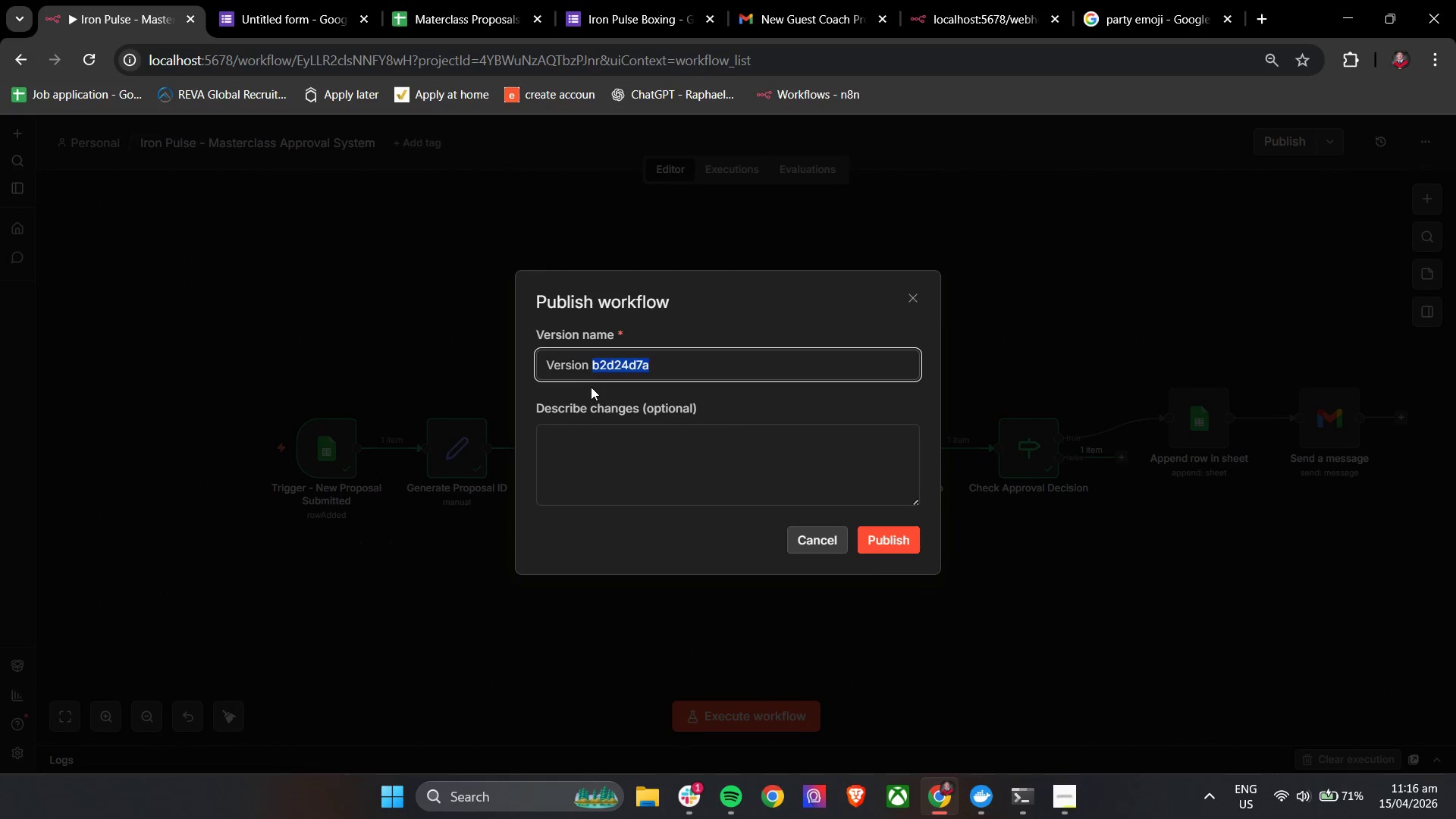 
key(0)
 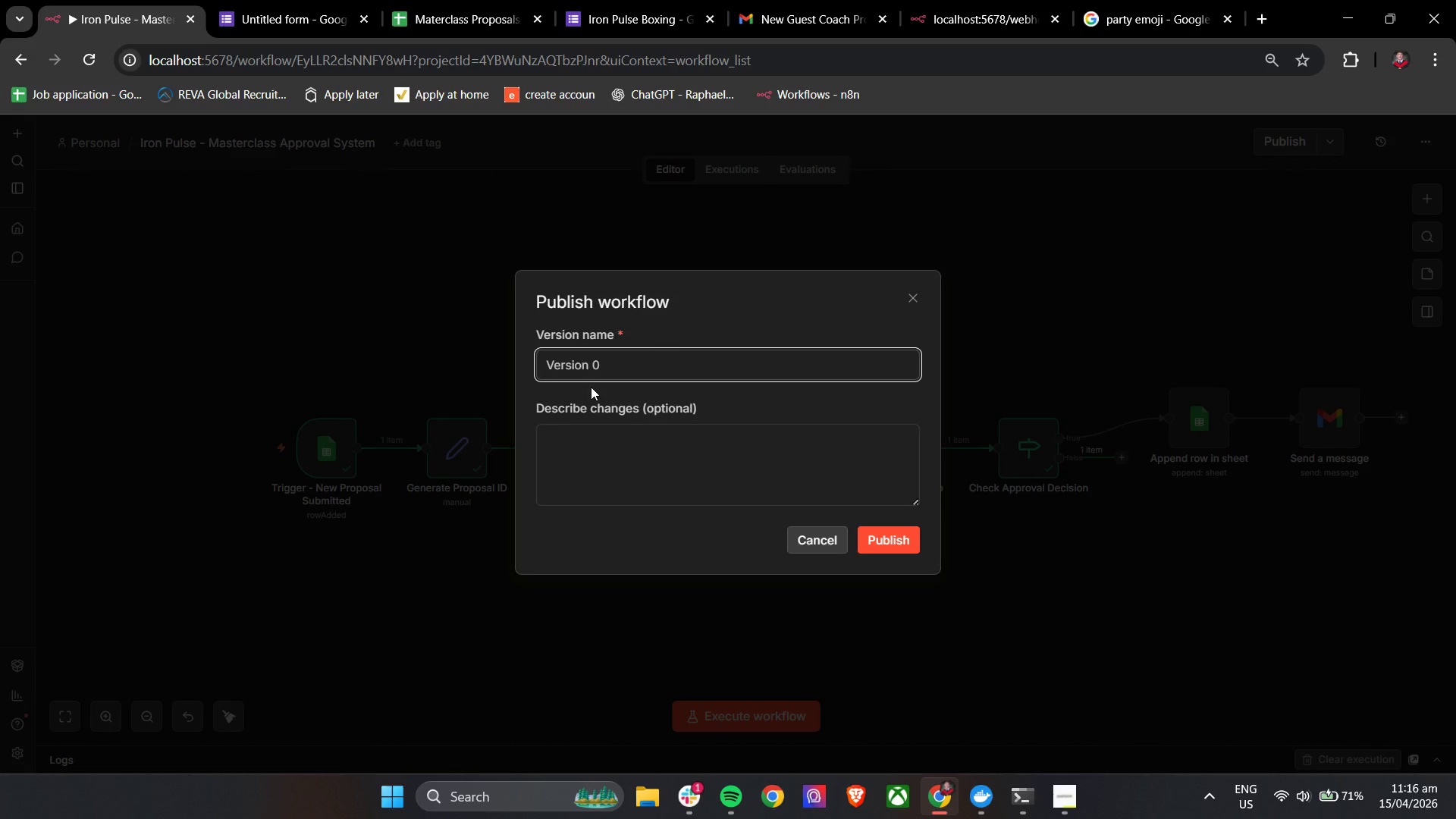 
key(Enter)
 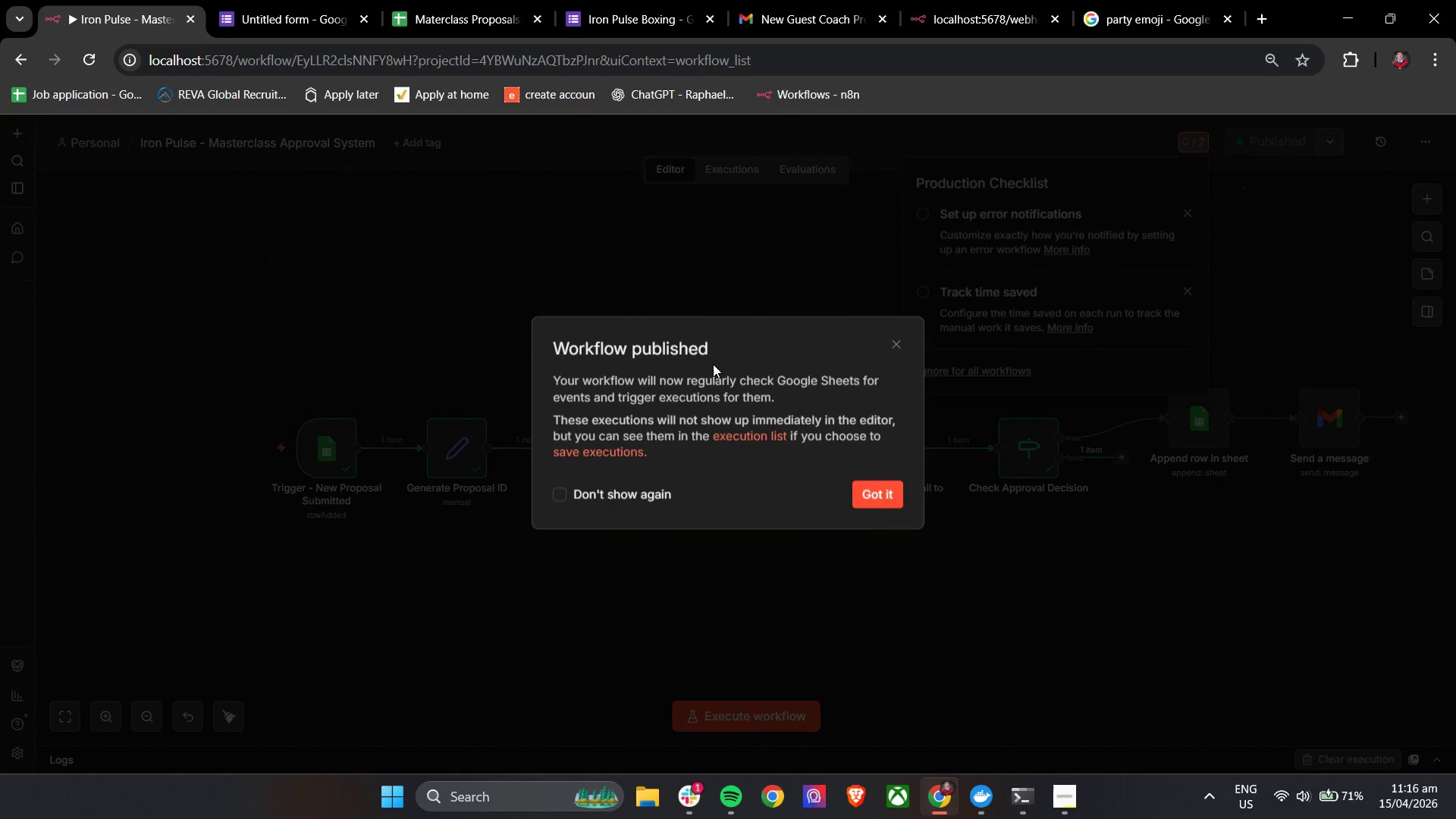 
left_click([882, 499])
 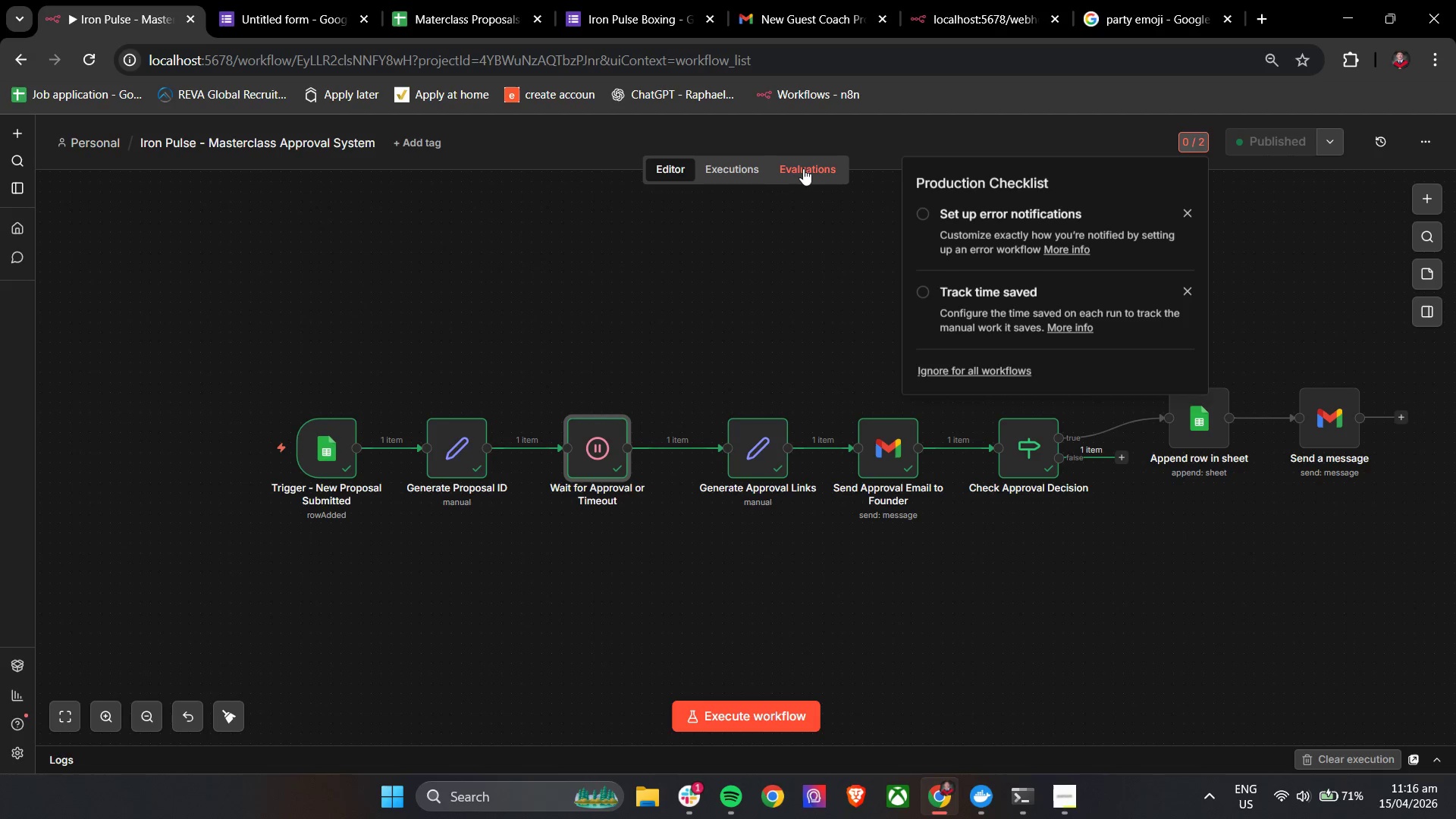 
left_click([752, 168])
 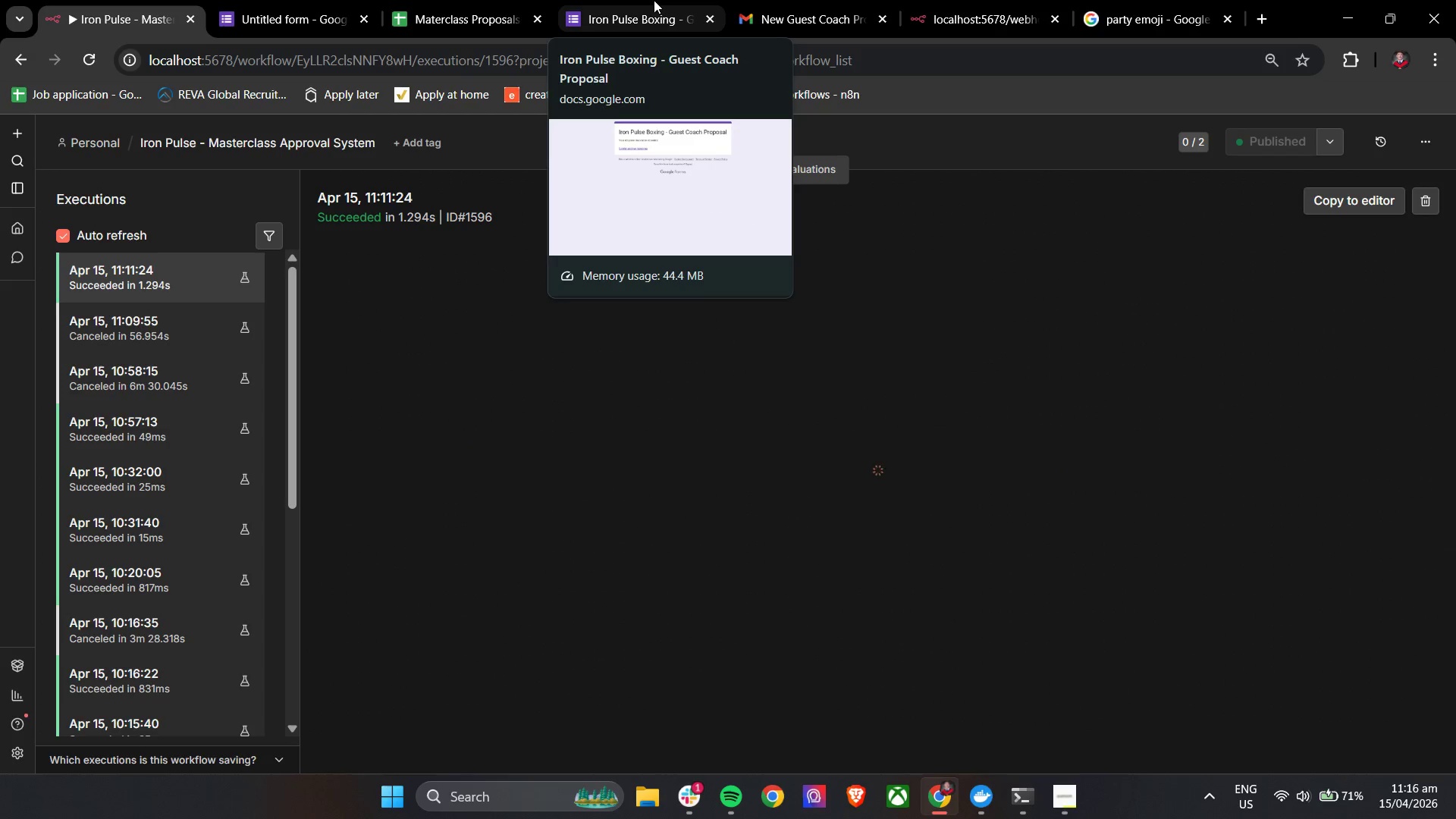 
left_click([654, 0])
 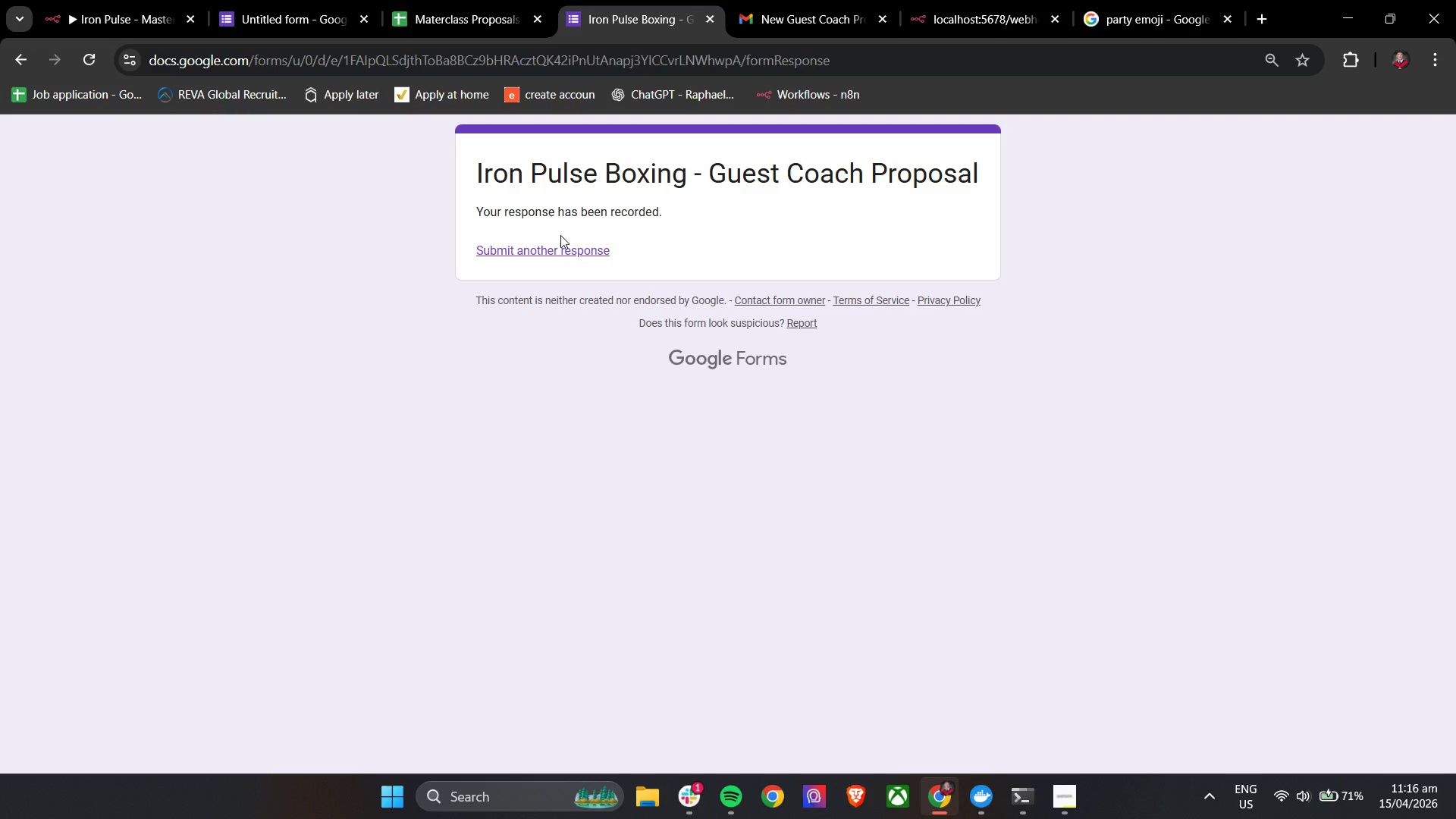 
left_click([554, 253])
 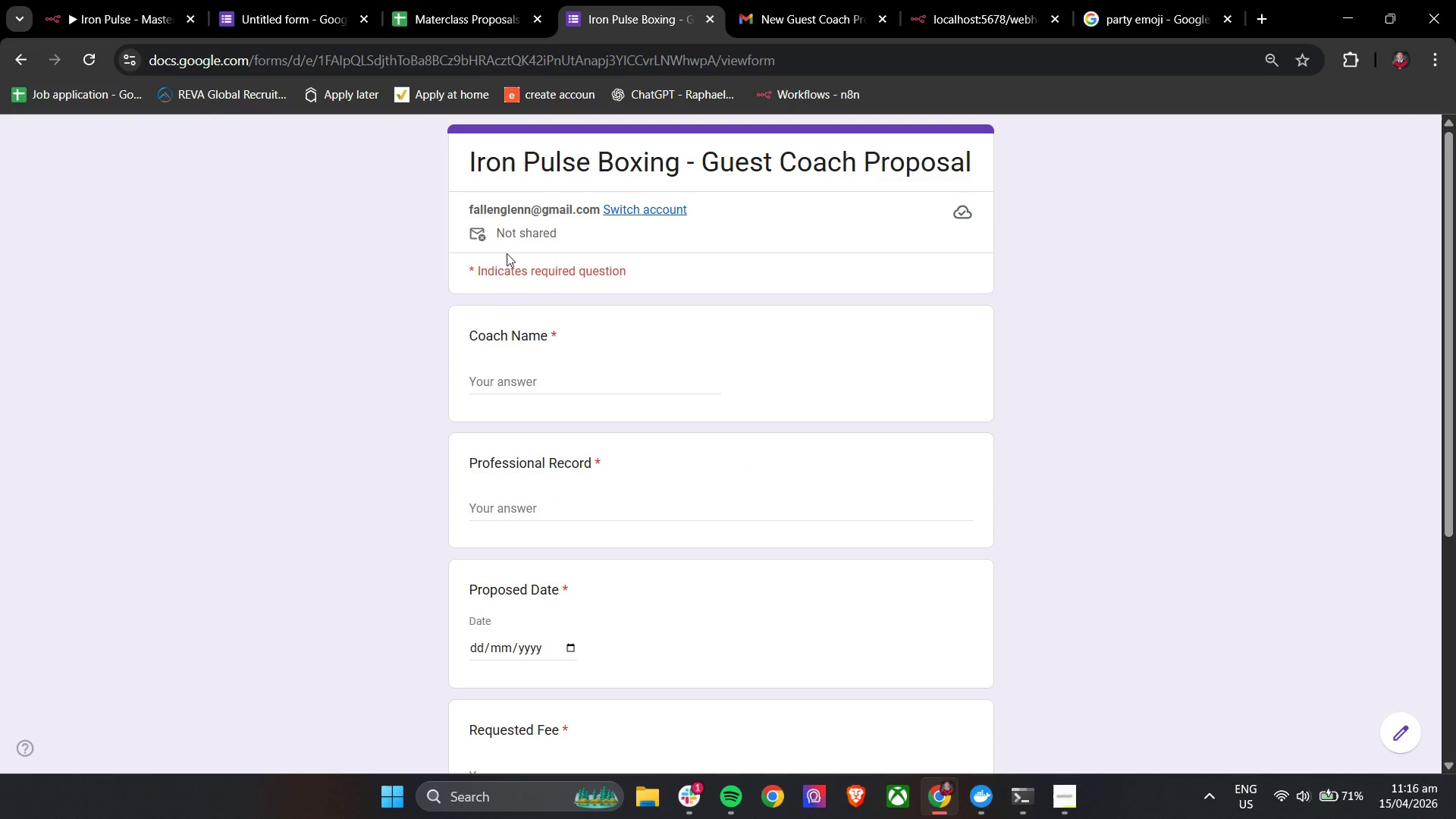 
left_click([136, 0])
 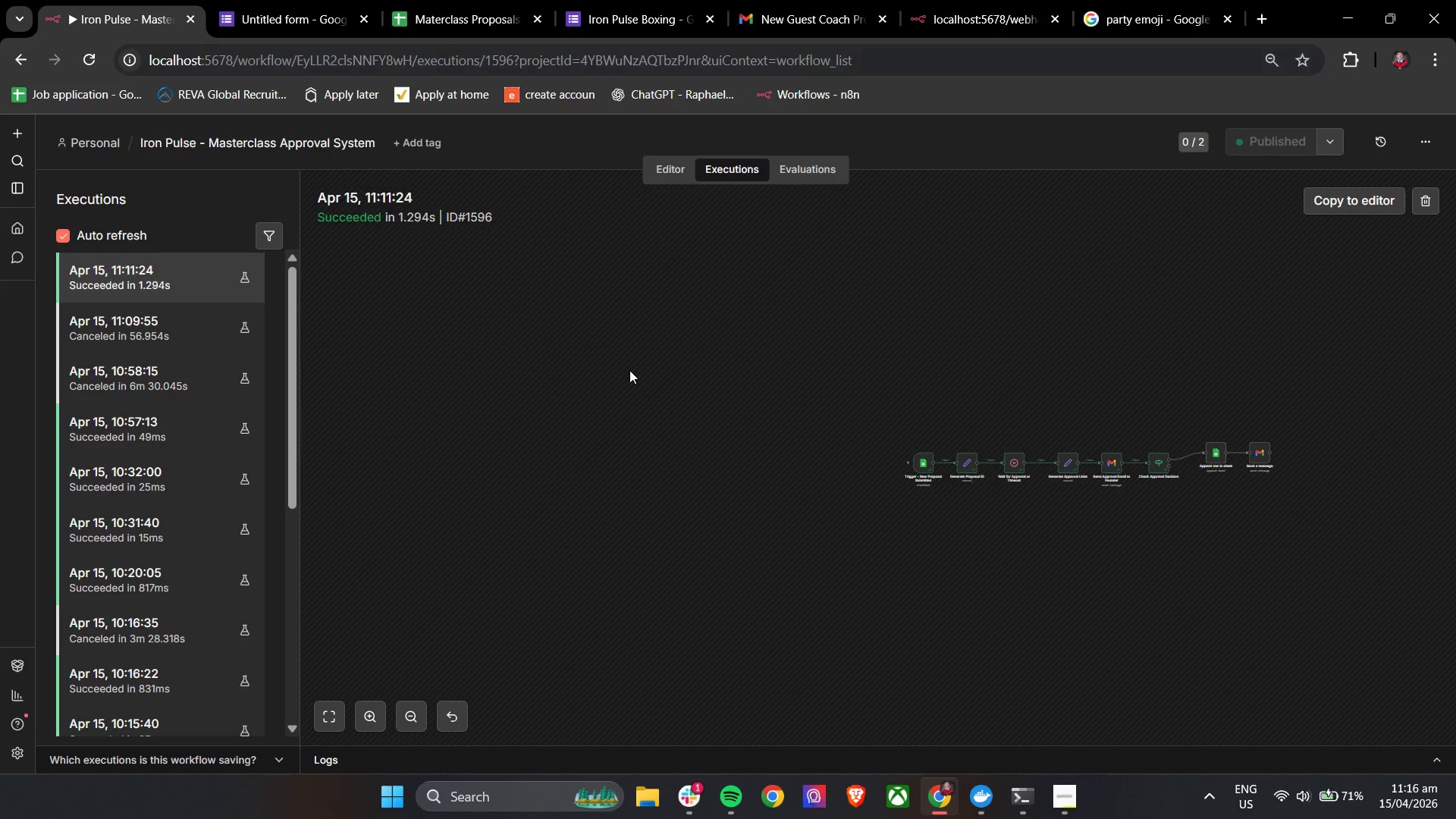 
left_click_drag(start_coordinate=[999, 566], to_coordinate=[815, 554])
 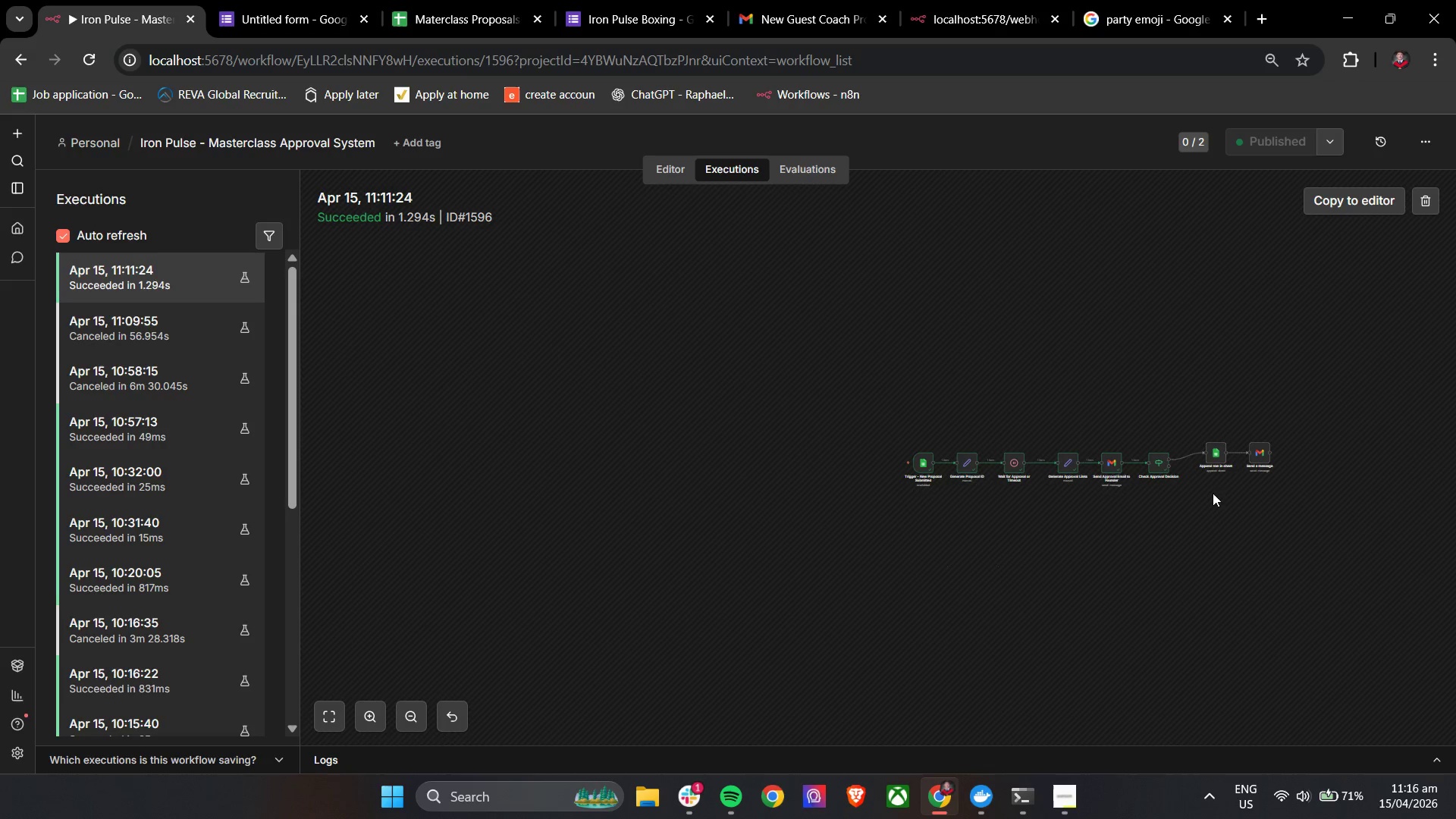 
hold_key(key=ControlLeft, duration=0.81)
left_click_drag(start_coordinate=[1206, 492], to_coordinate=[964, 544])
 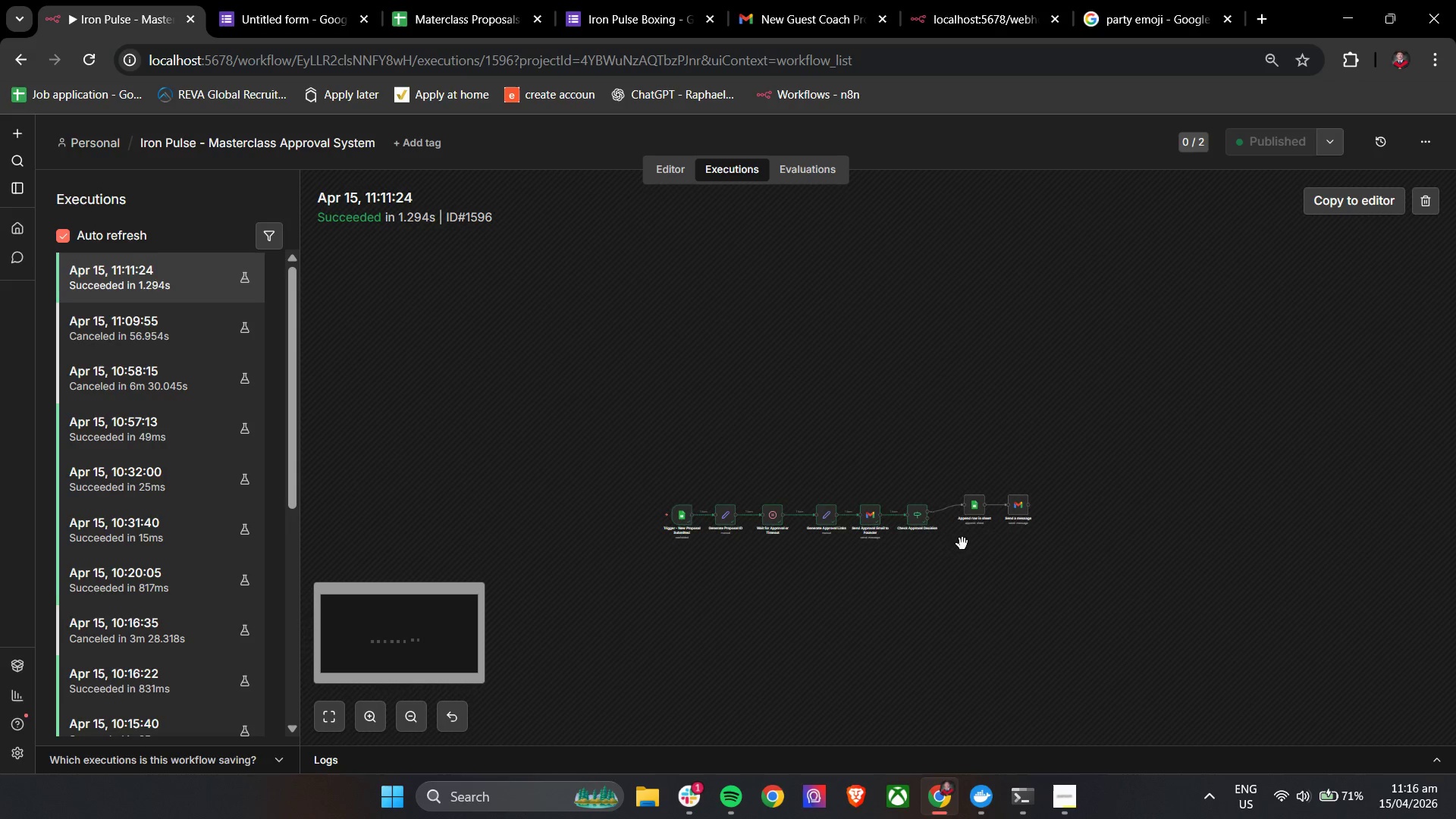 
hold_key(key=ControlLeft, duration=0.62)
scroll: coordinate [859, 516], scroll_direction: up, amount: 5.0
 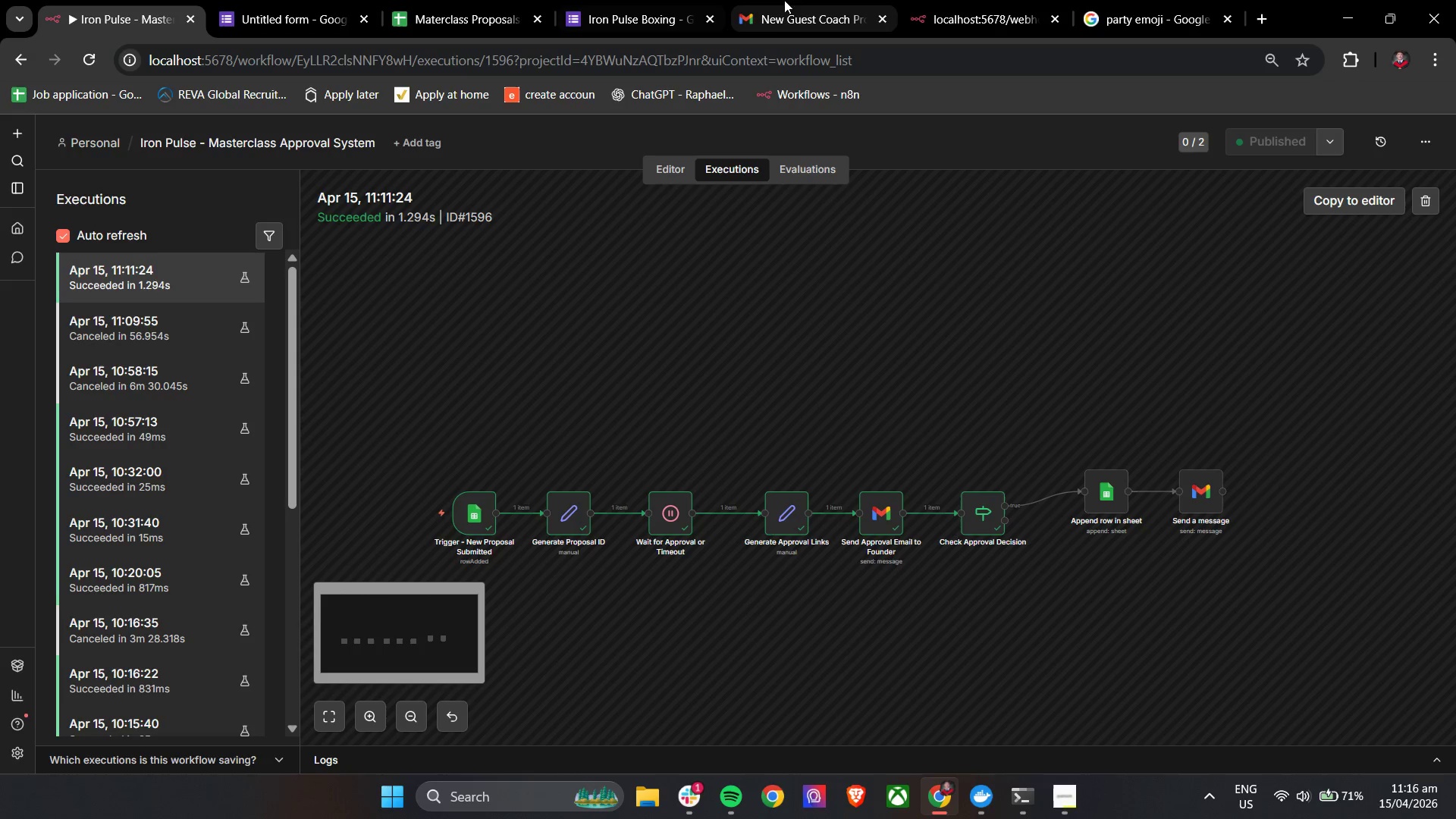 
left_click([676, 0])
 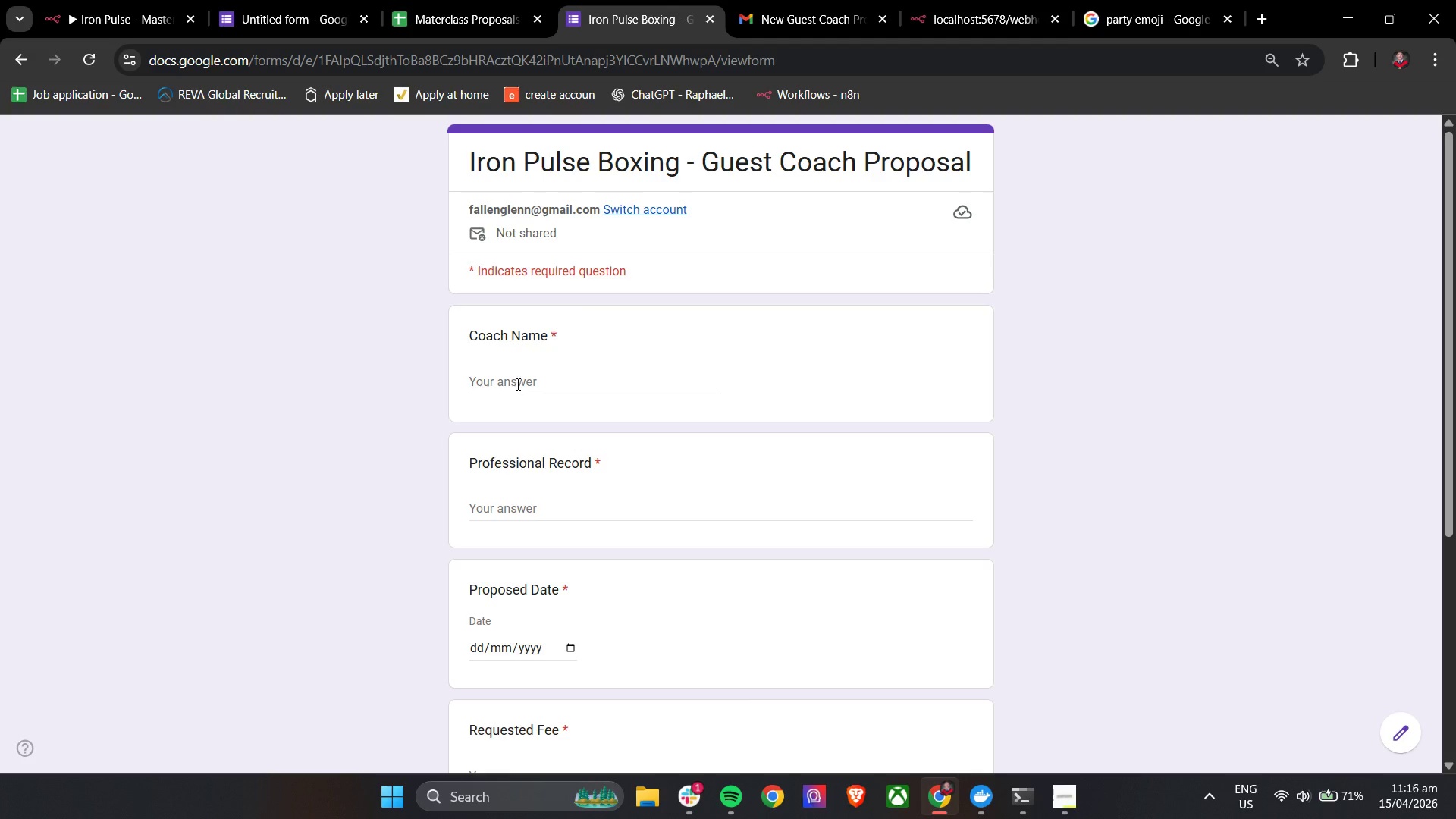 
left_click([516, 384])
 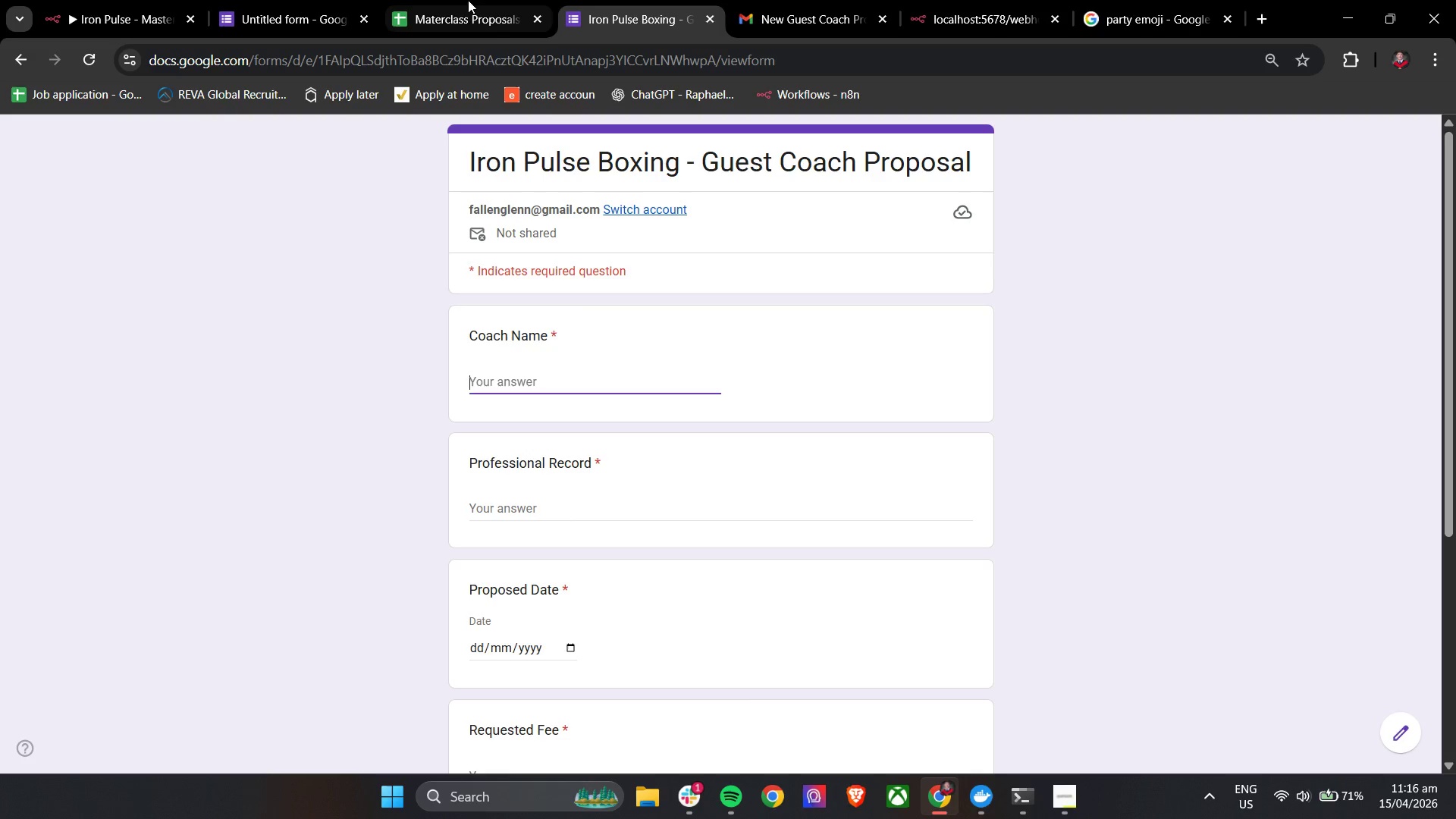 
left_click([468, 0])
 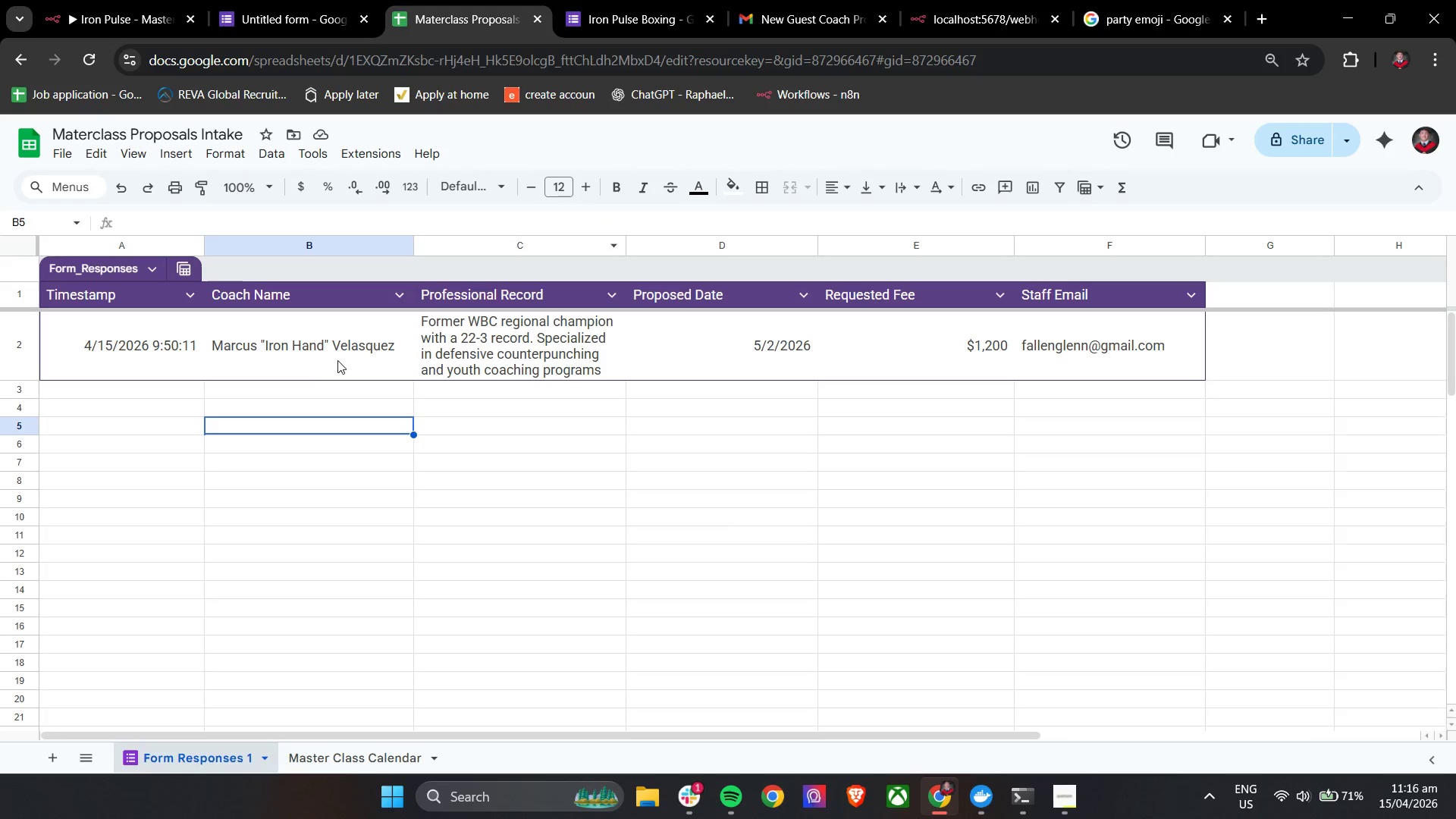 
left_click([317, 353])
 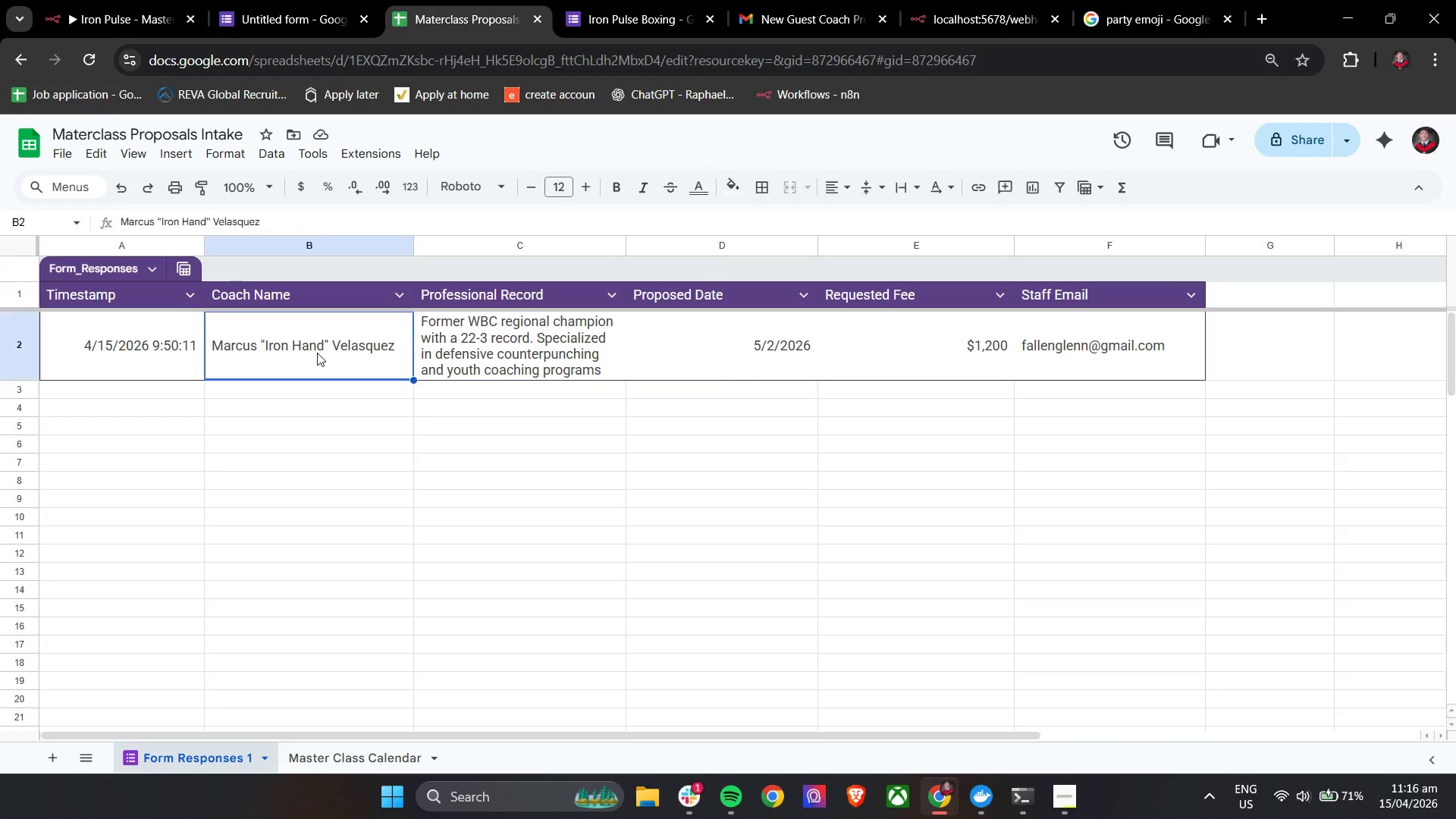 
key(Control+C)
 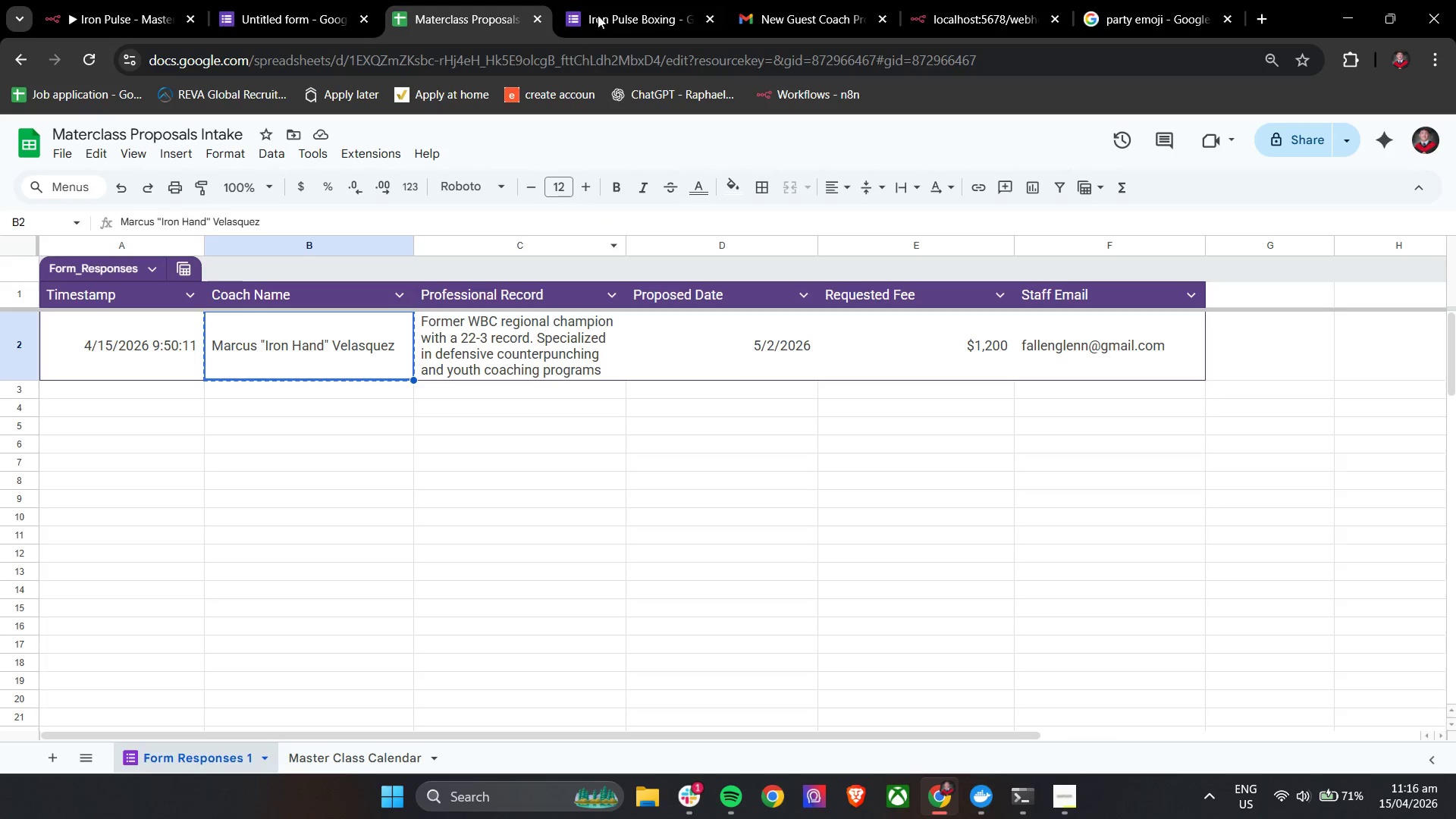 
left_click([608, 0])
 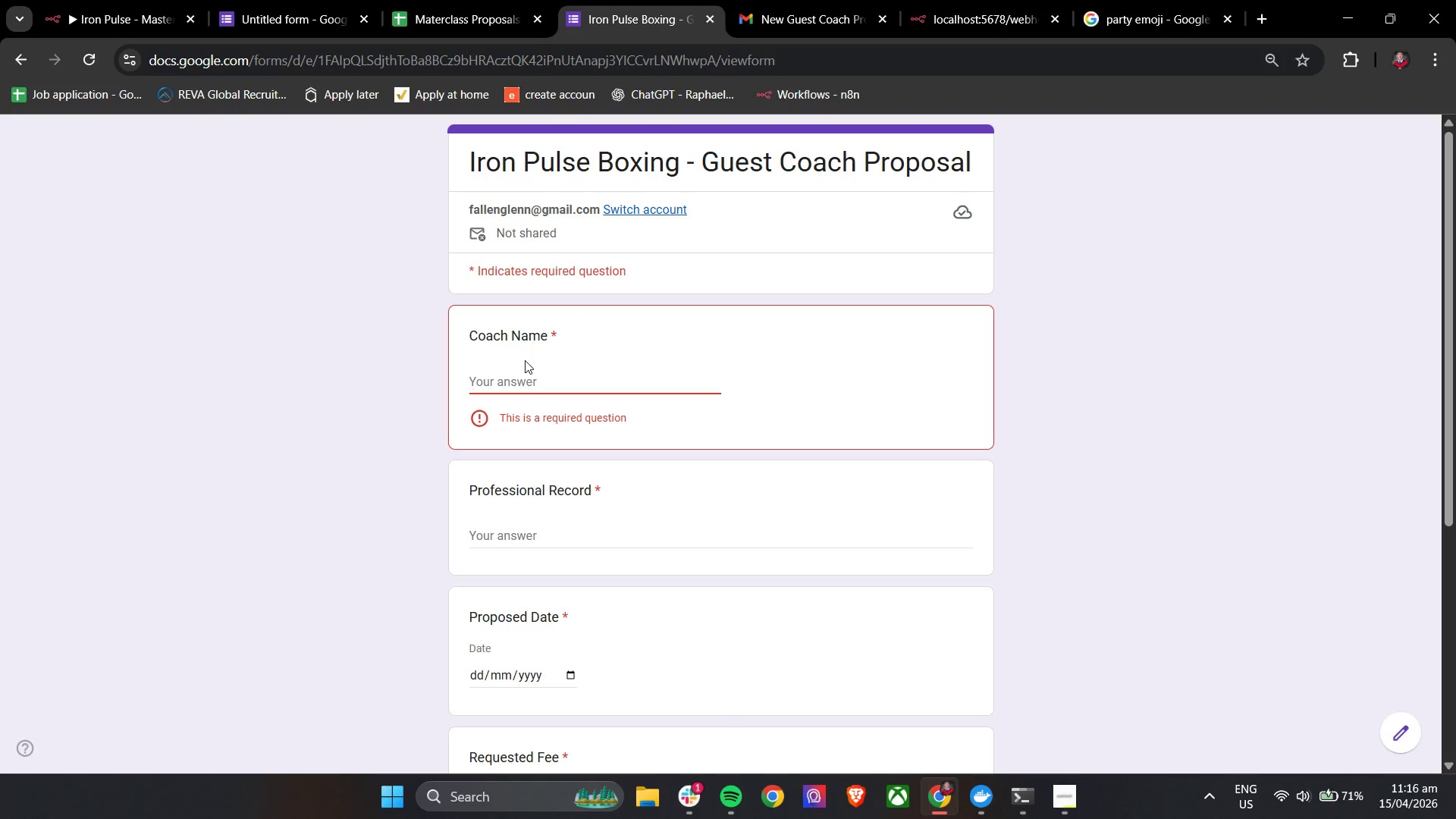 
left_click([517, 376])
 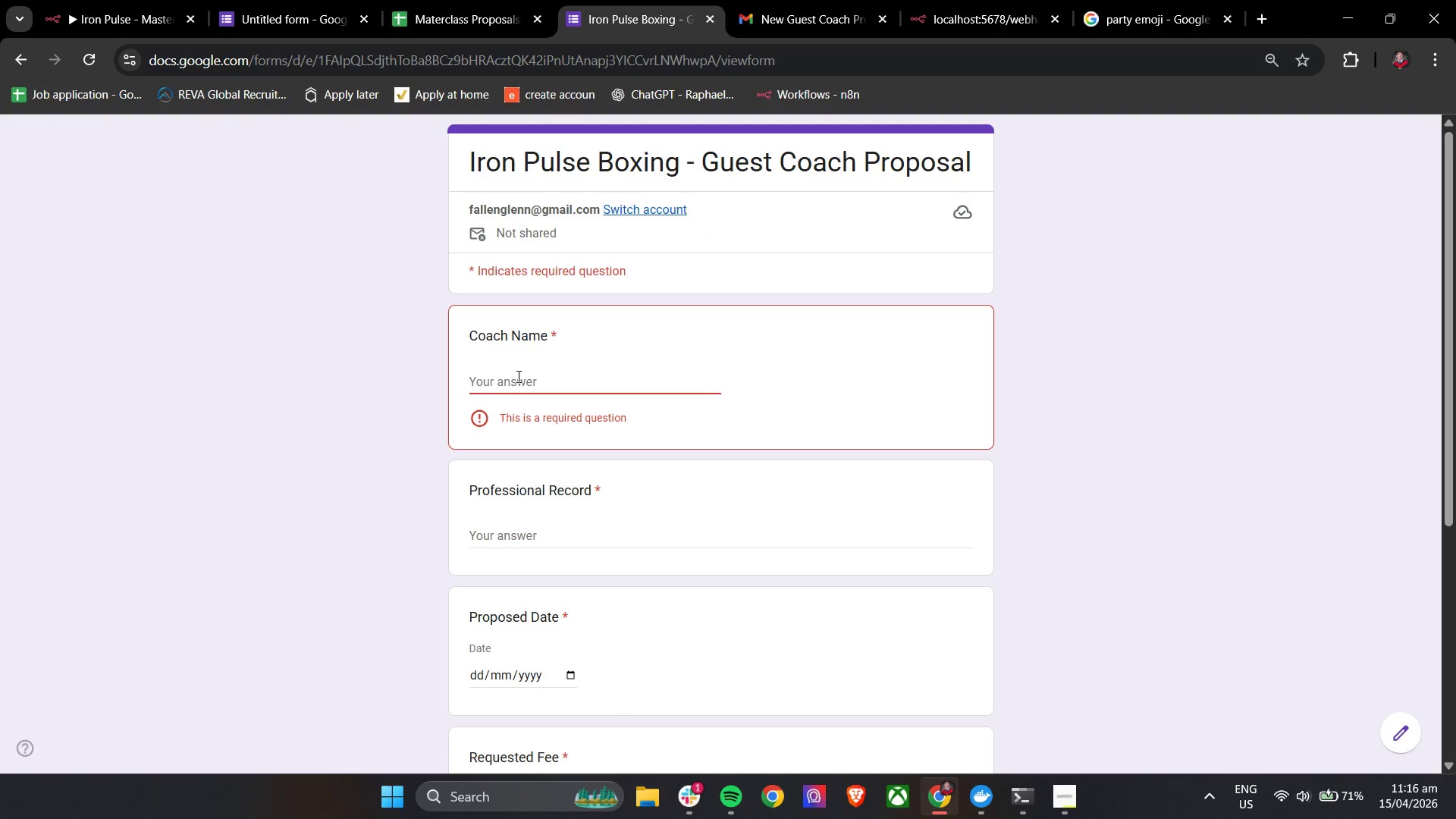 
key(Control+V)
 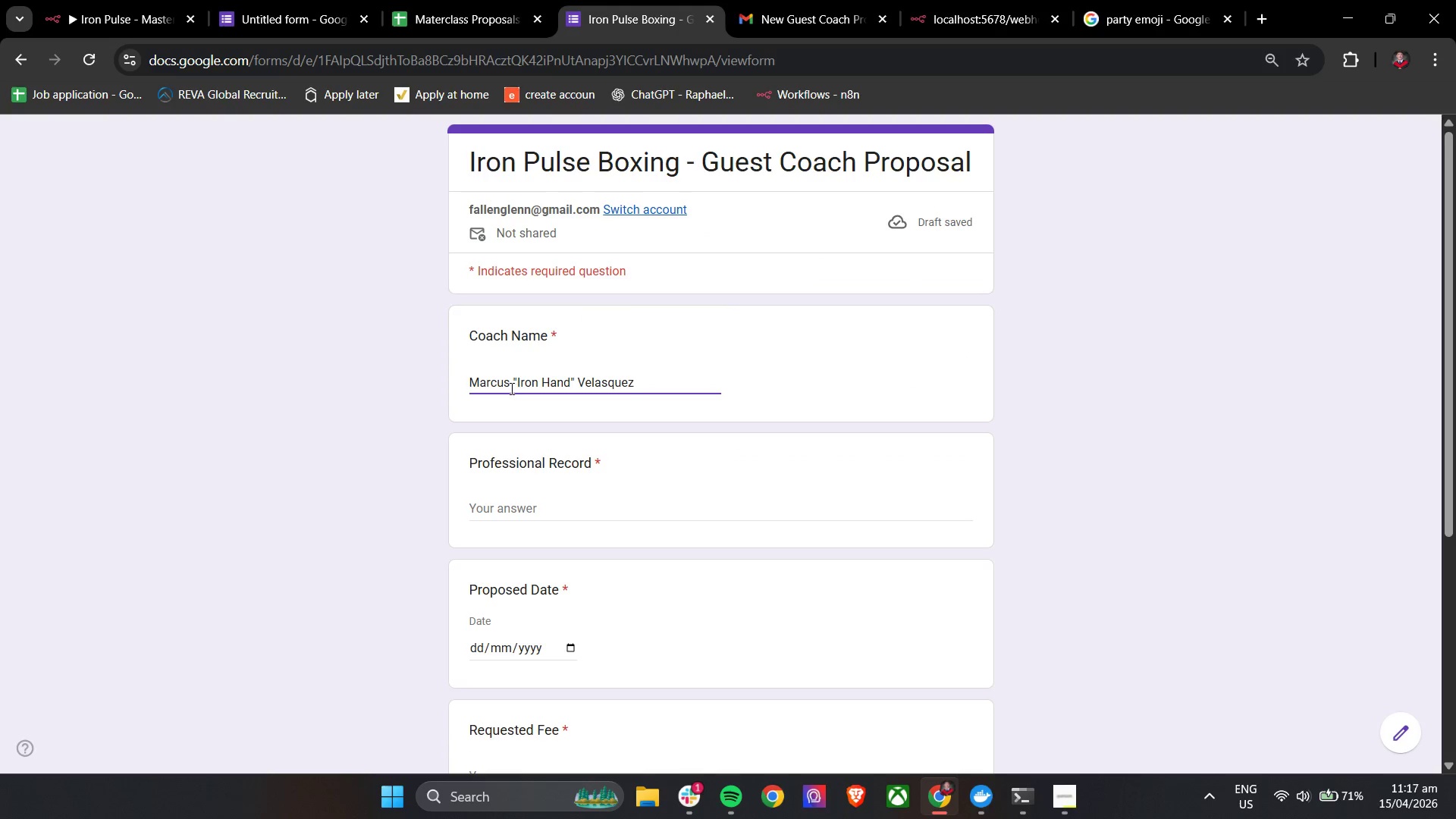 
left_click([510, 388])
 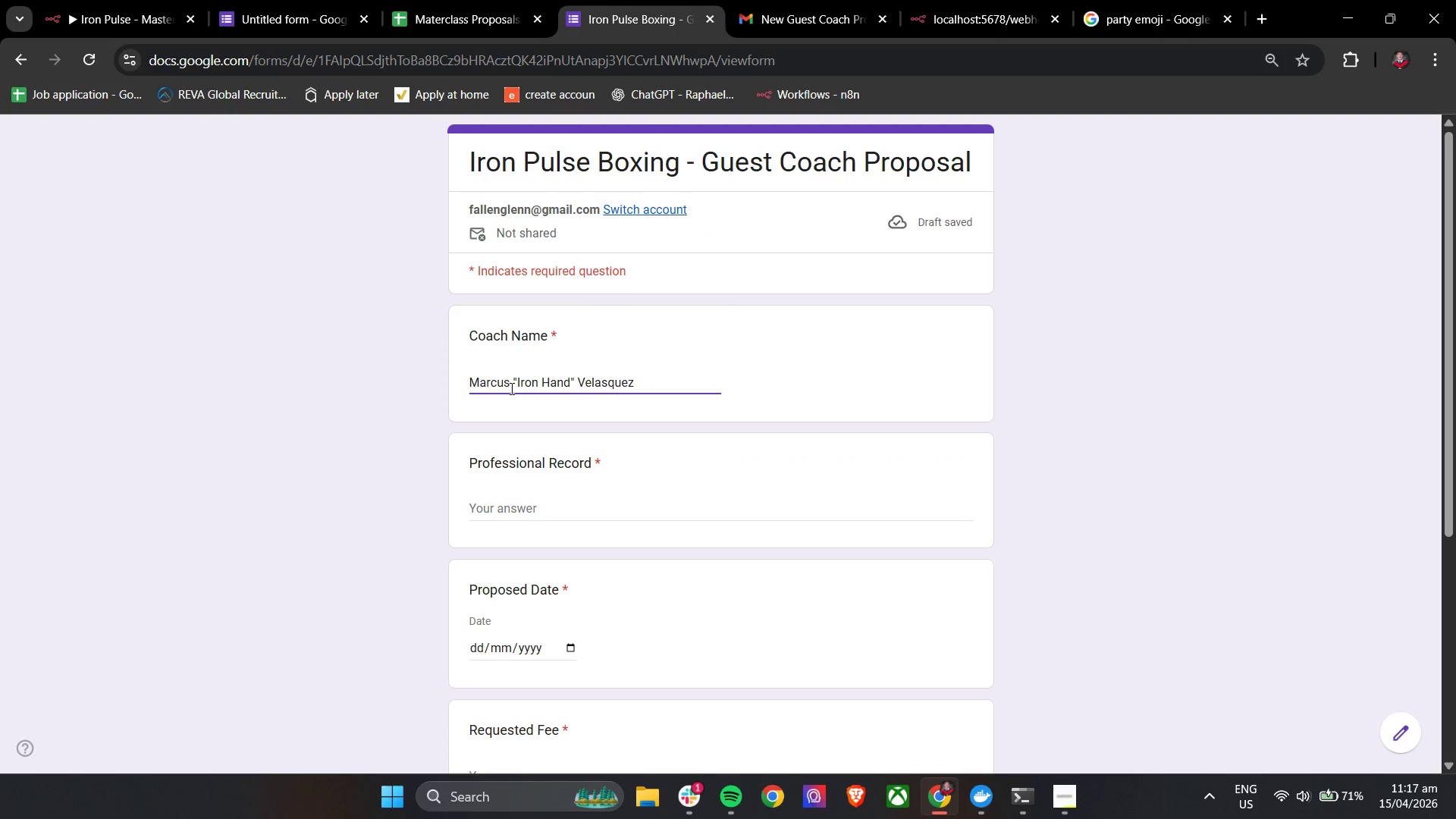 
key(Backspace)
 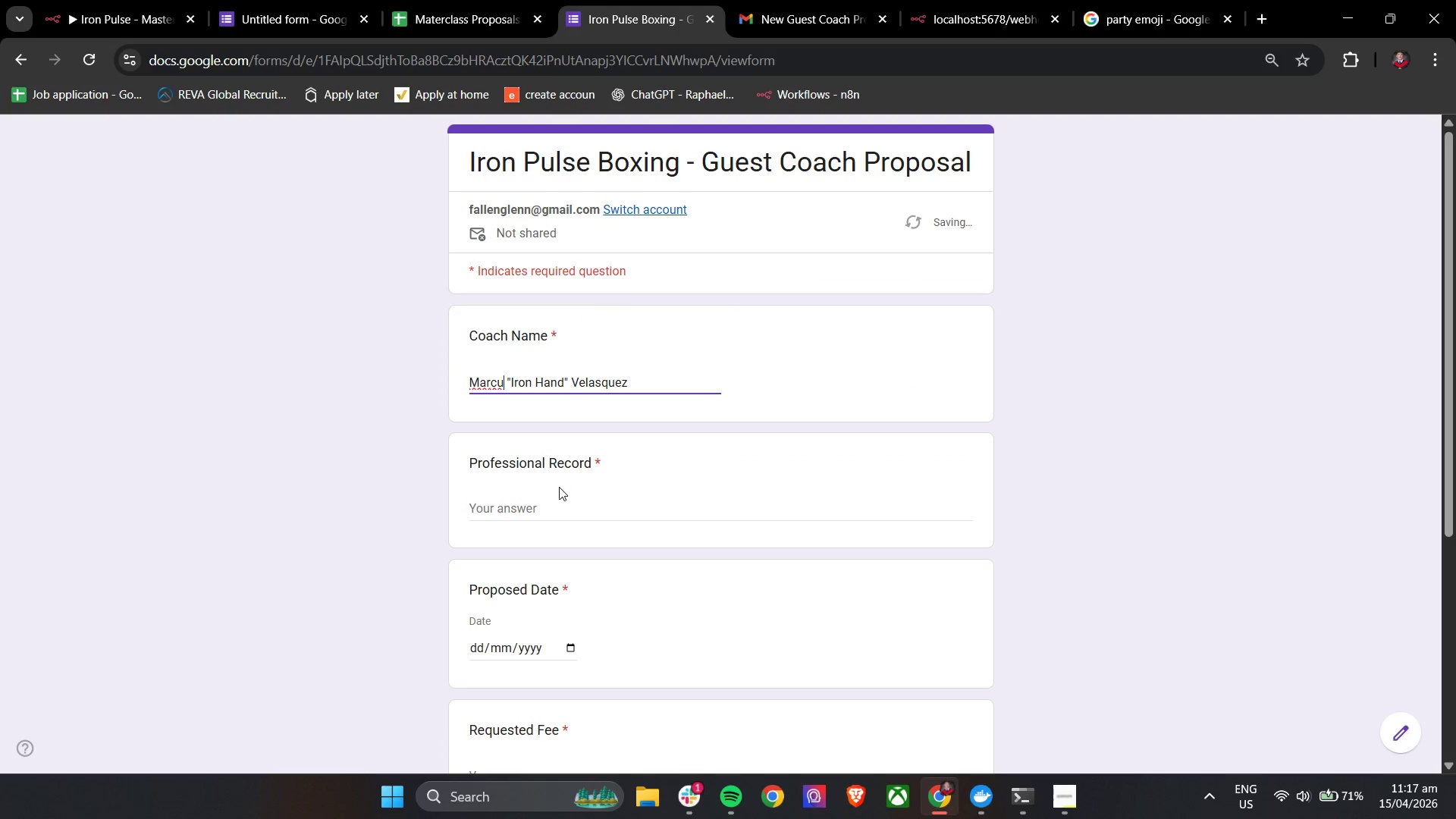 
left_click([557, 505])
 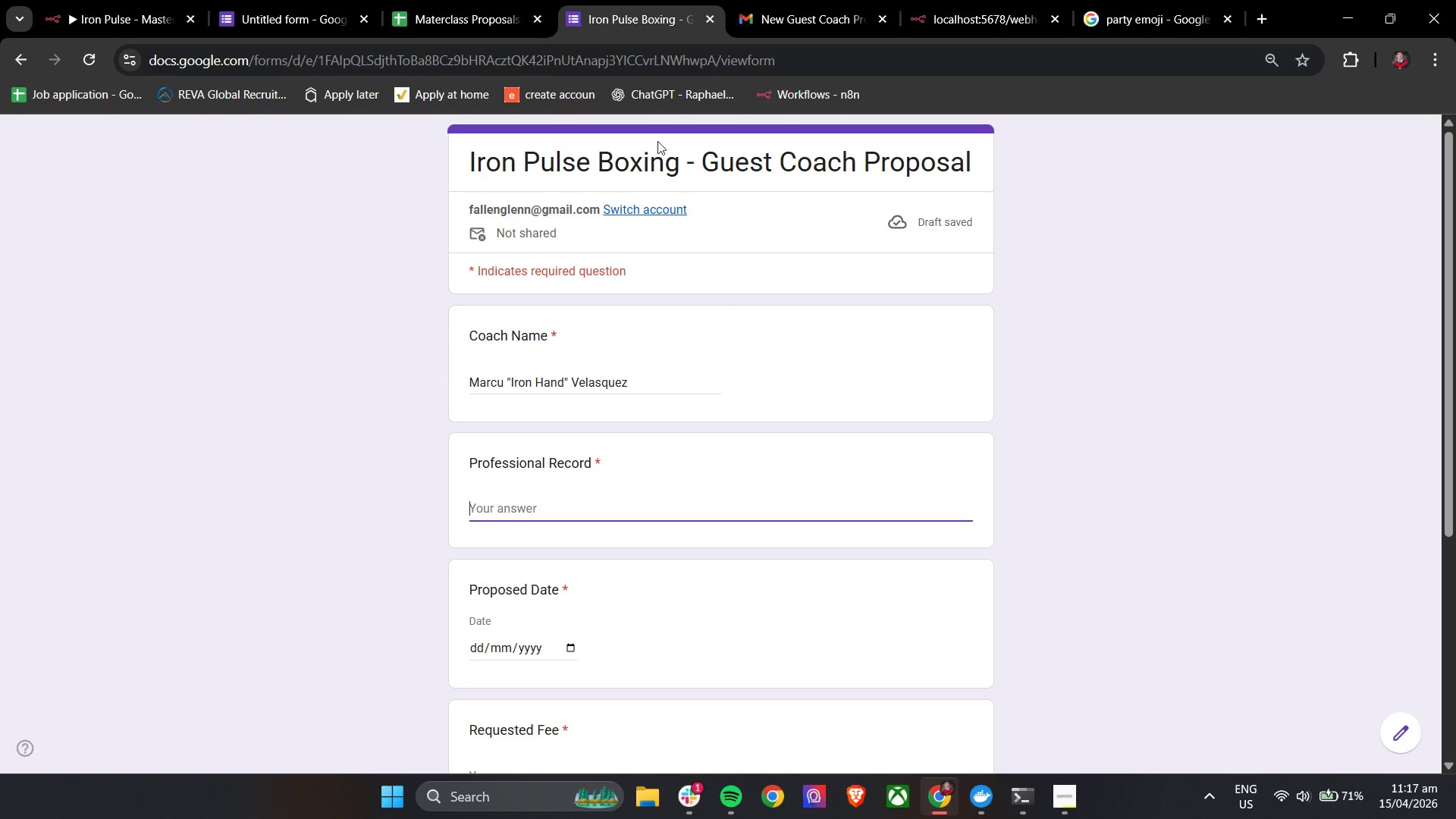 
left_click([786, 0])
 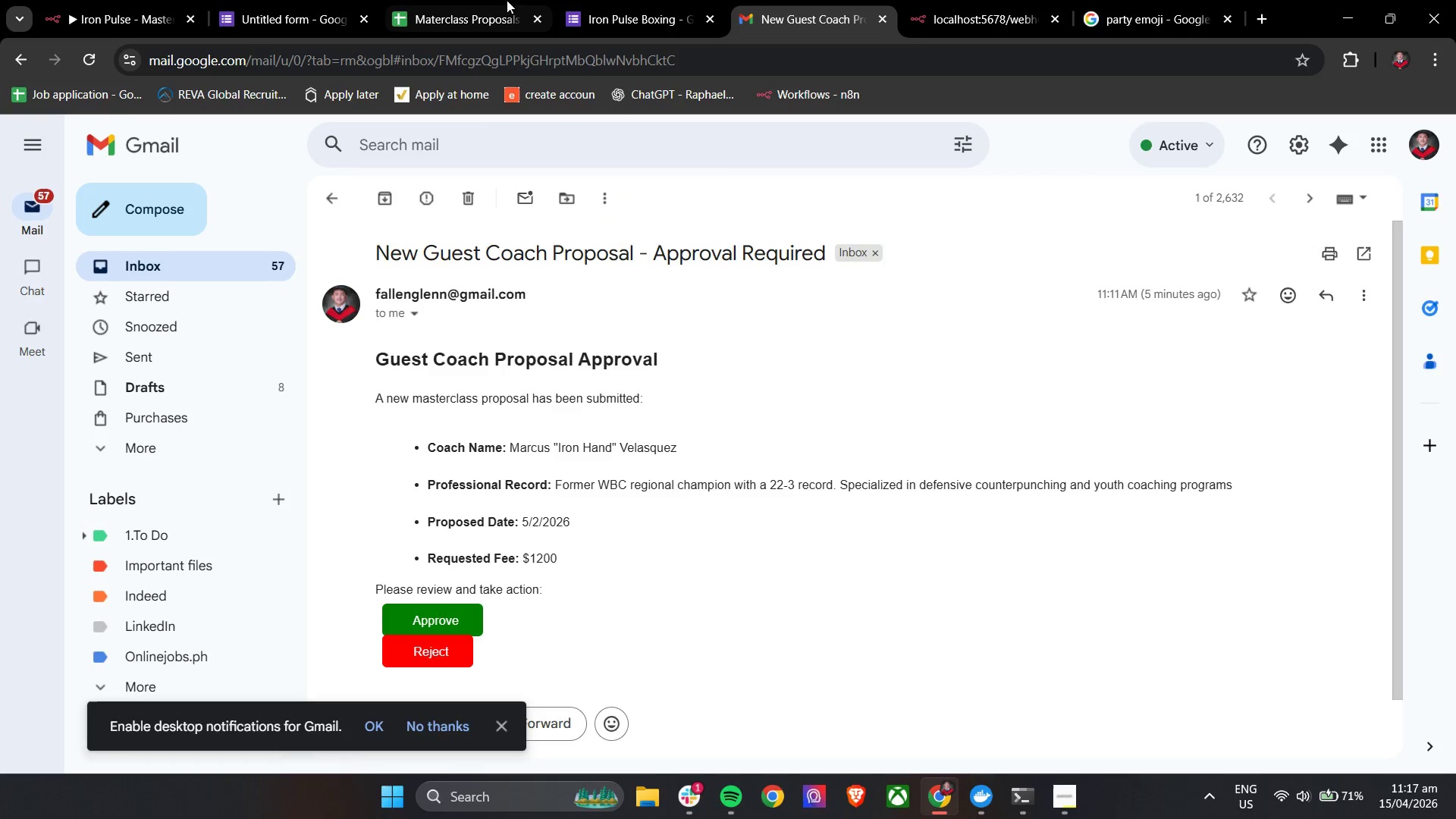 
left_click([588, 0])
 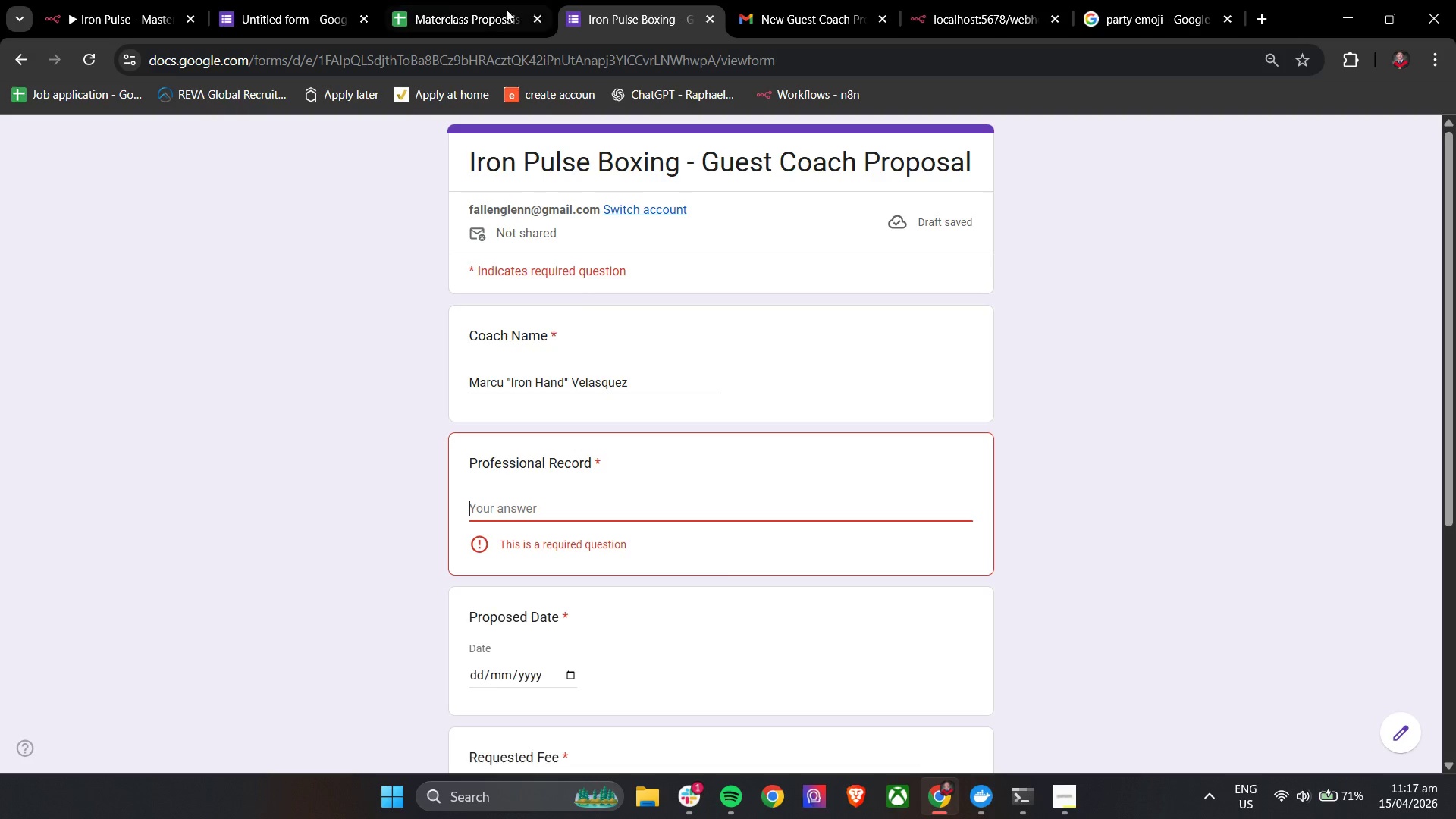 
left_click([442, 0])
 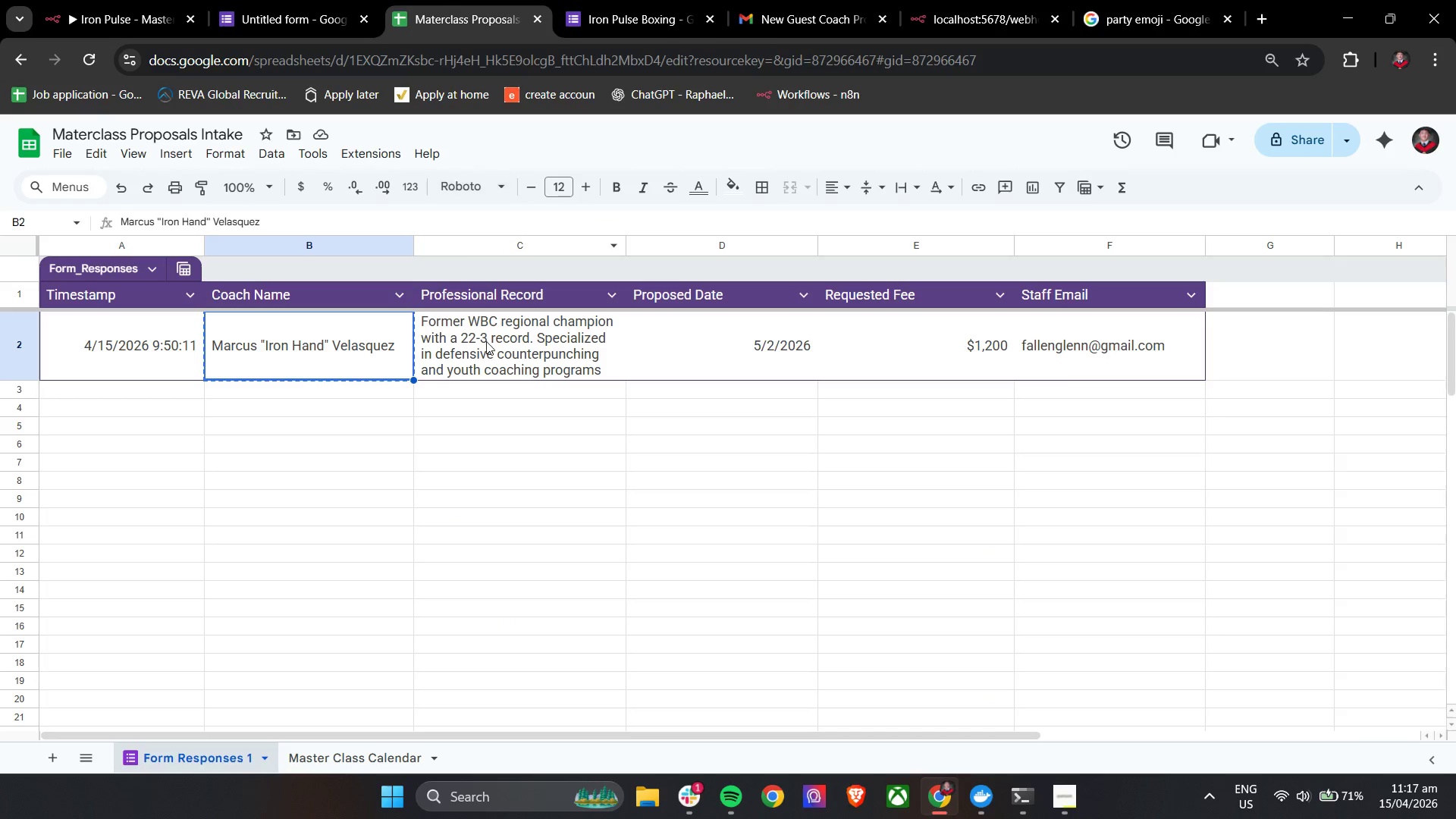 
left_click([494, 357])
 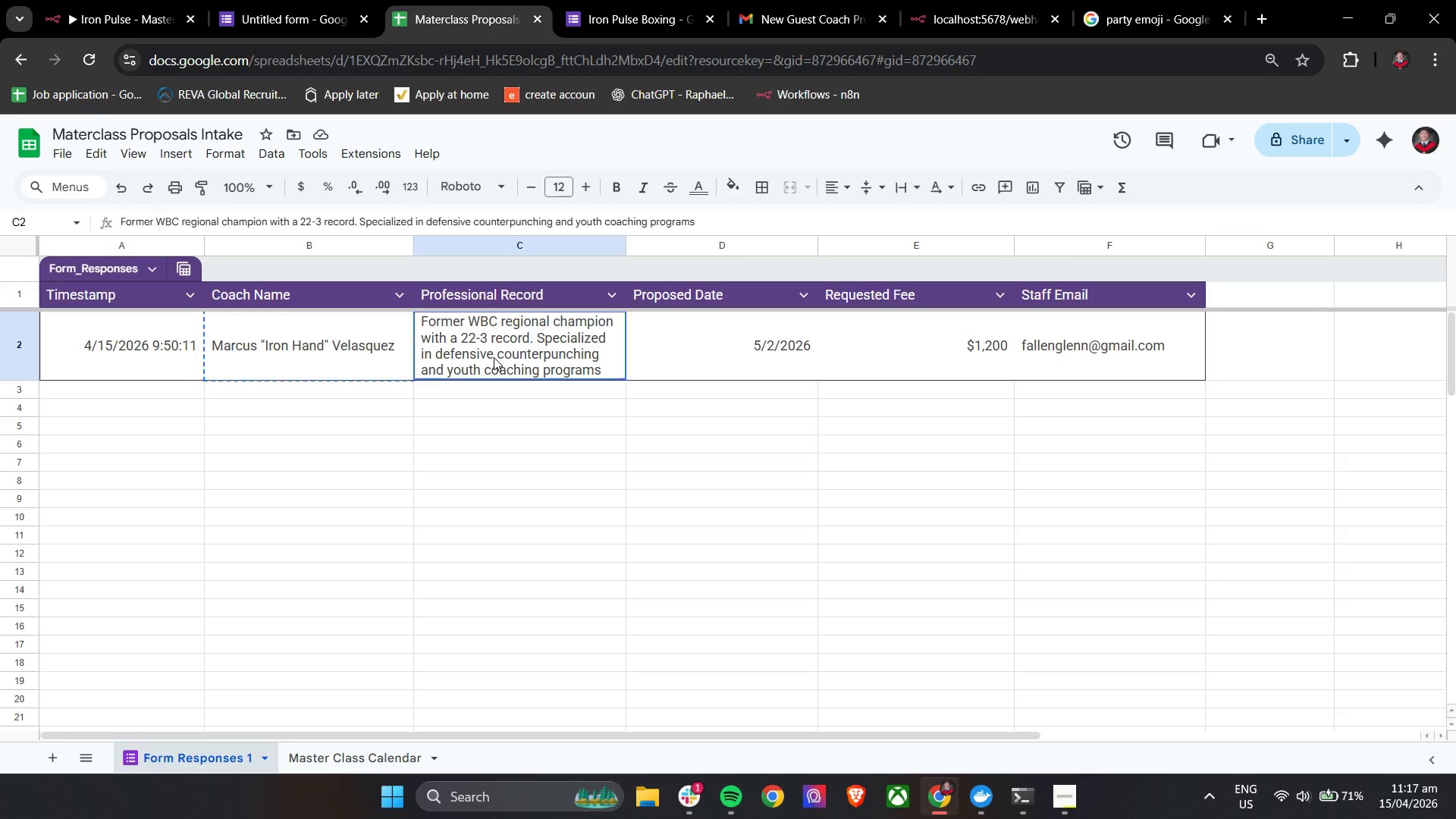 
key(Control+C)
 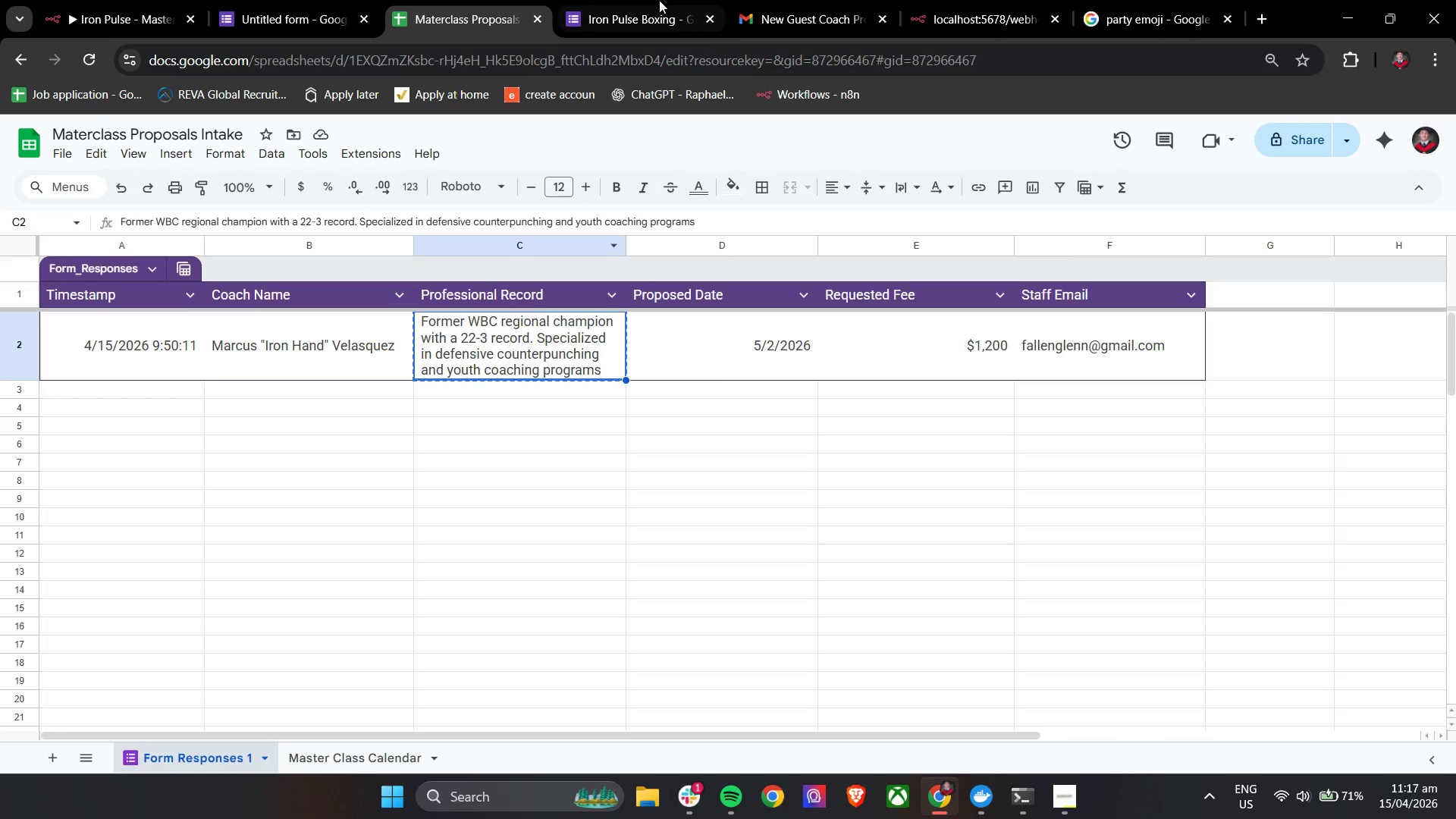 
left_click([659, 0])
 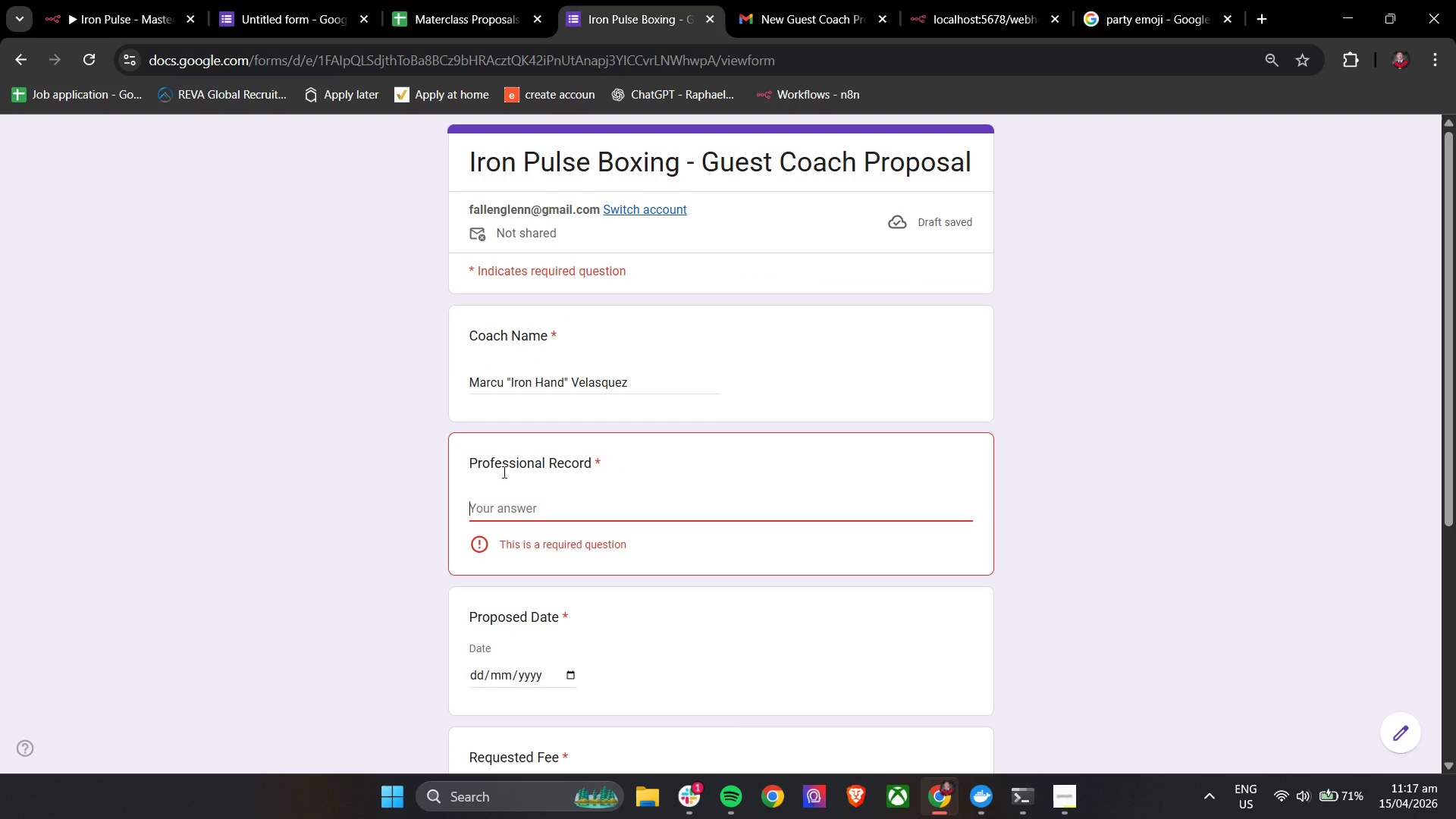 
left_click([507, 510])
 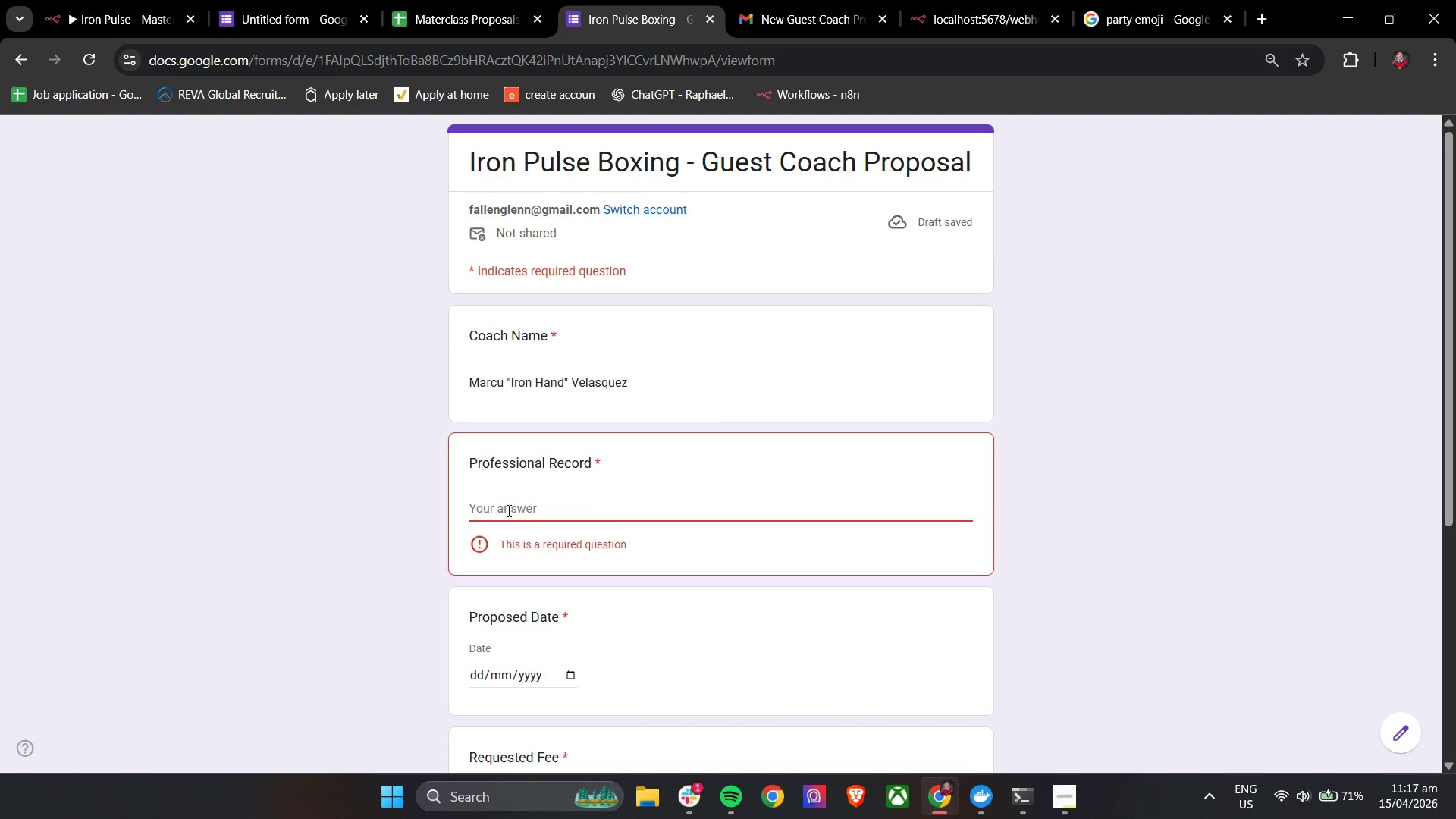 
key(Control+V)
 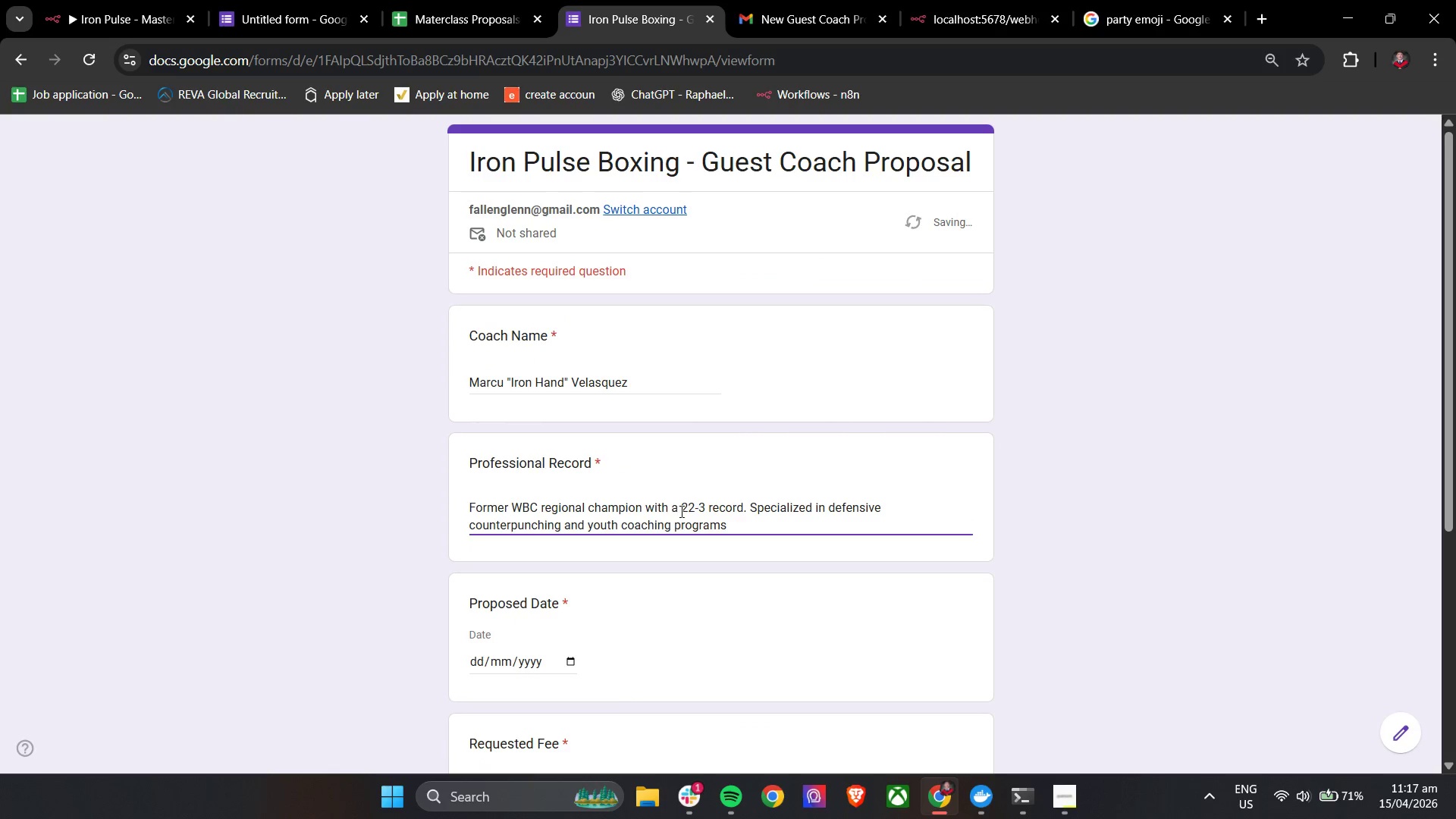 
left_click([694, 511])
 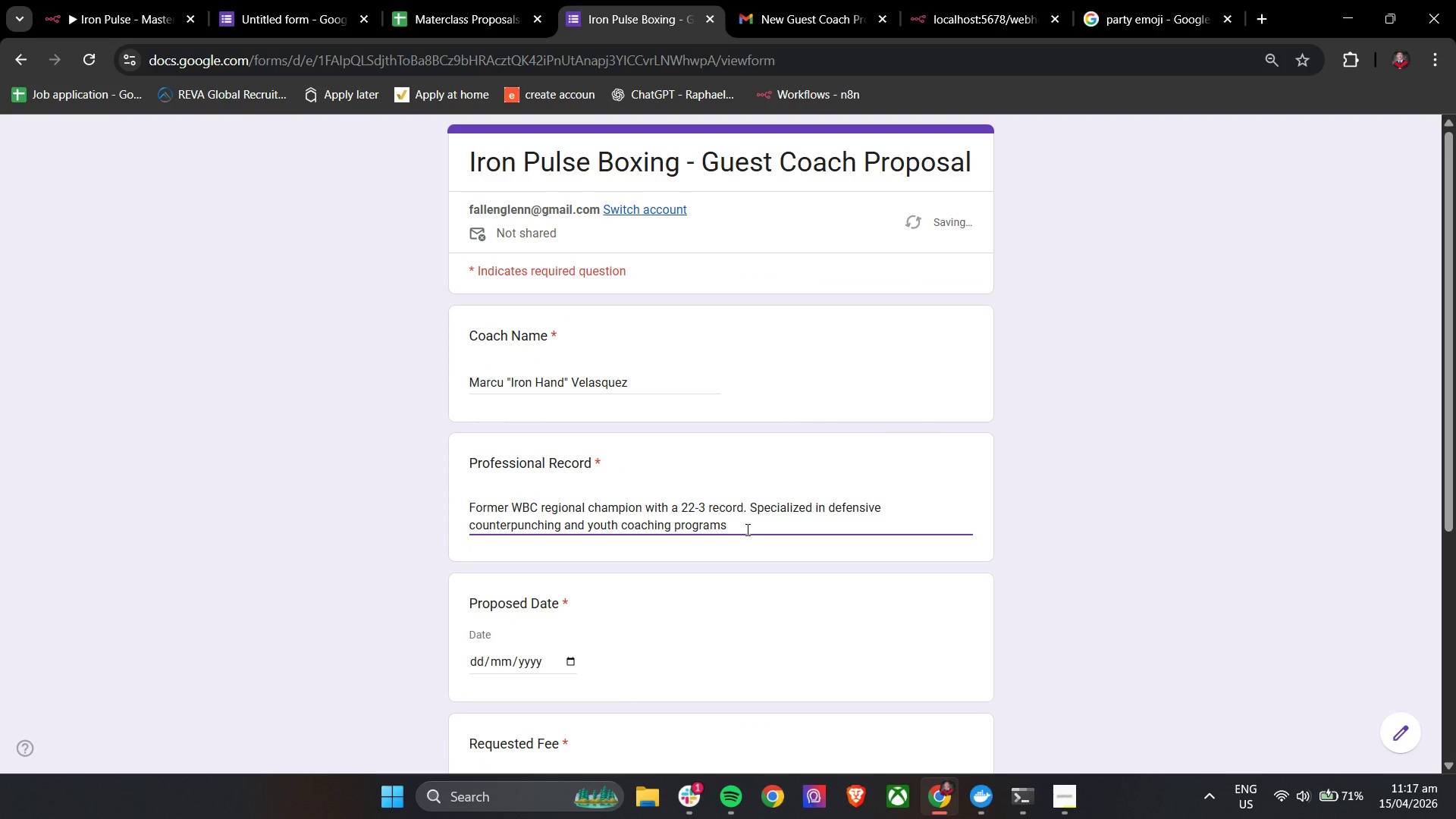 
key(Backspace)
 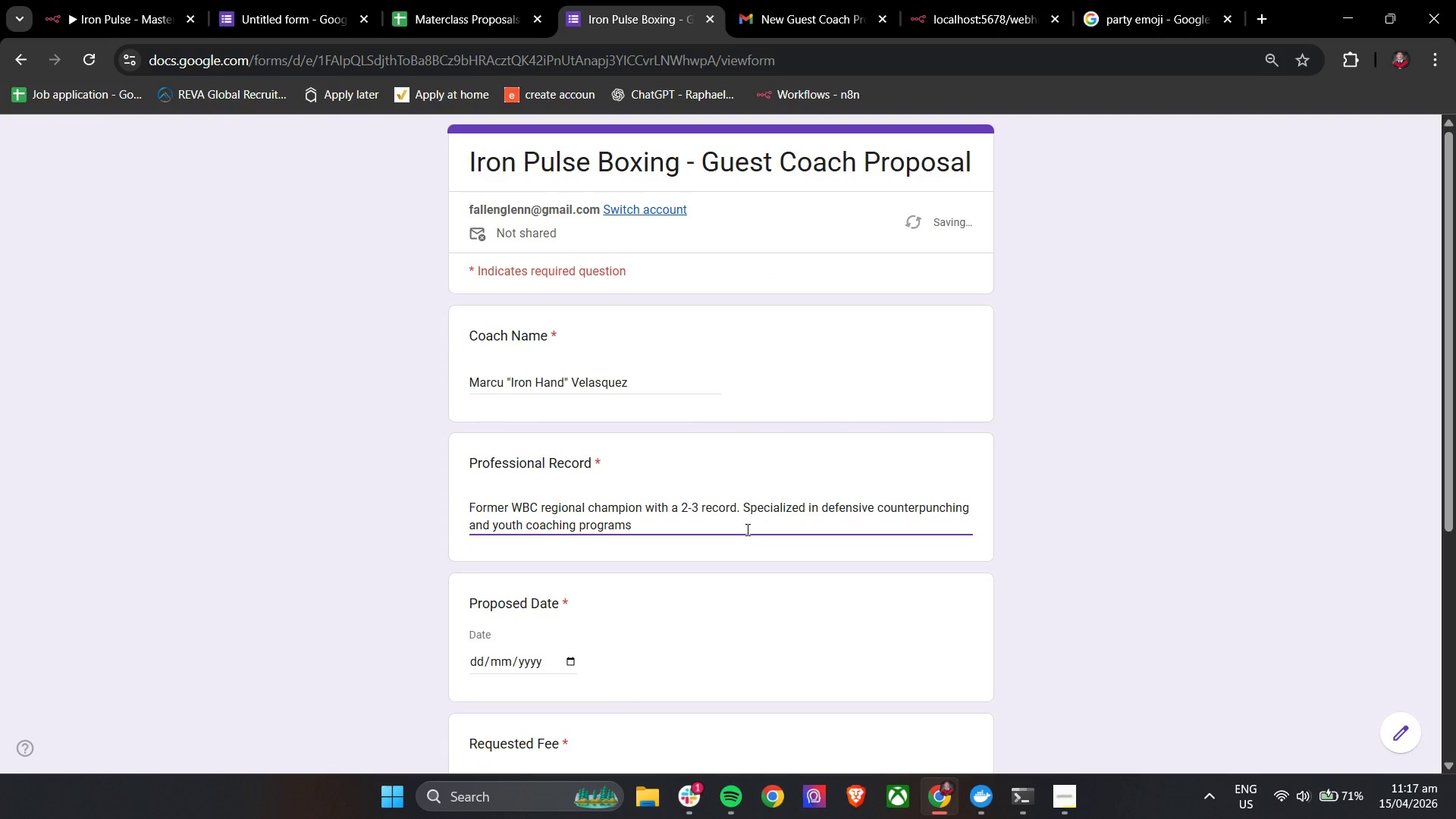 
key(5)
 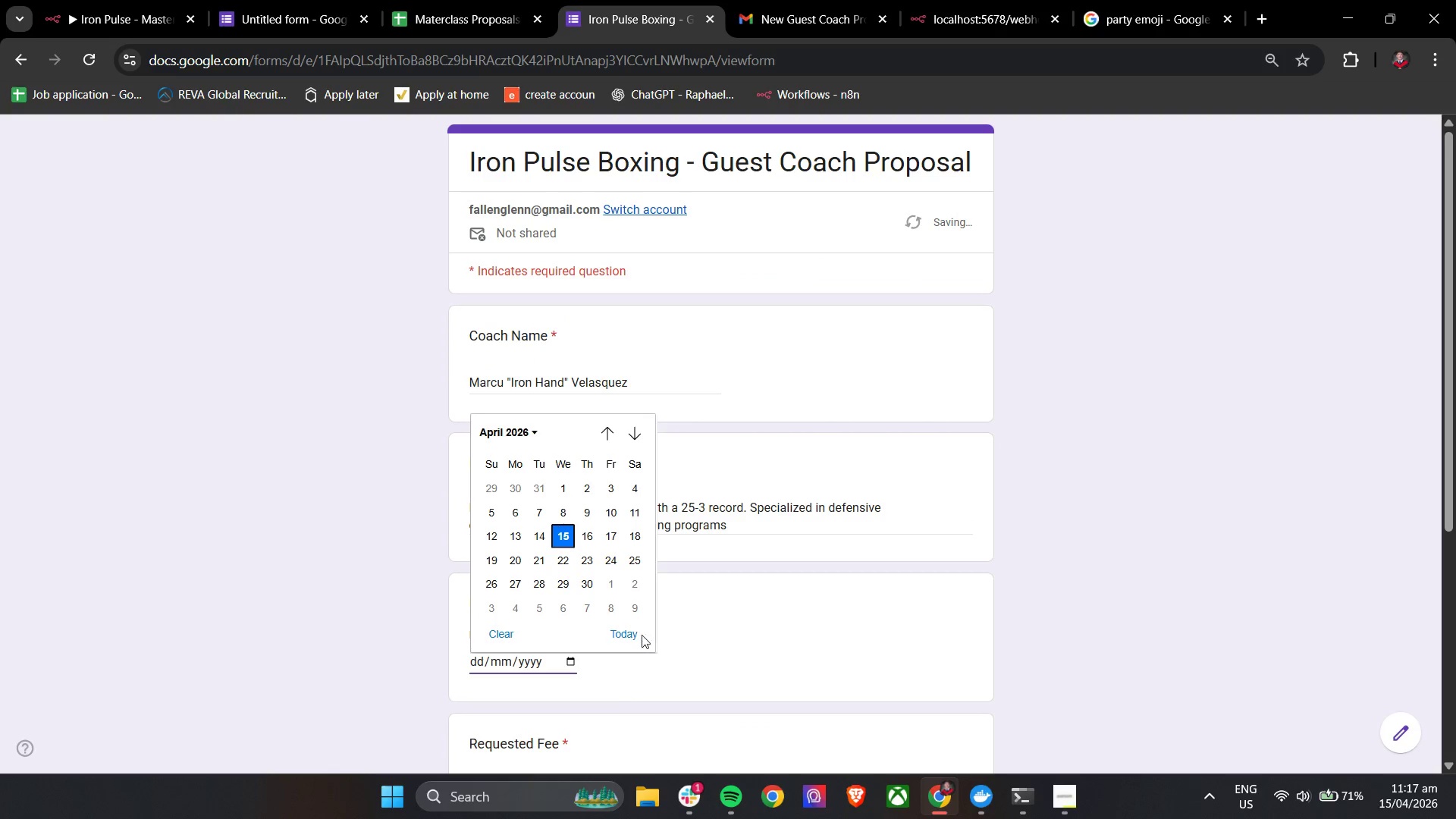 
left_click([616, 613])
 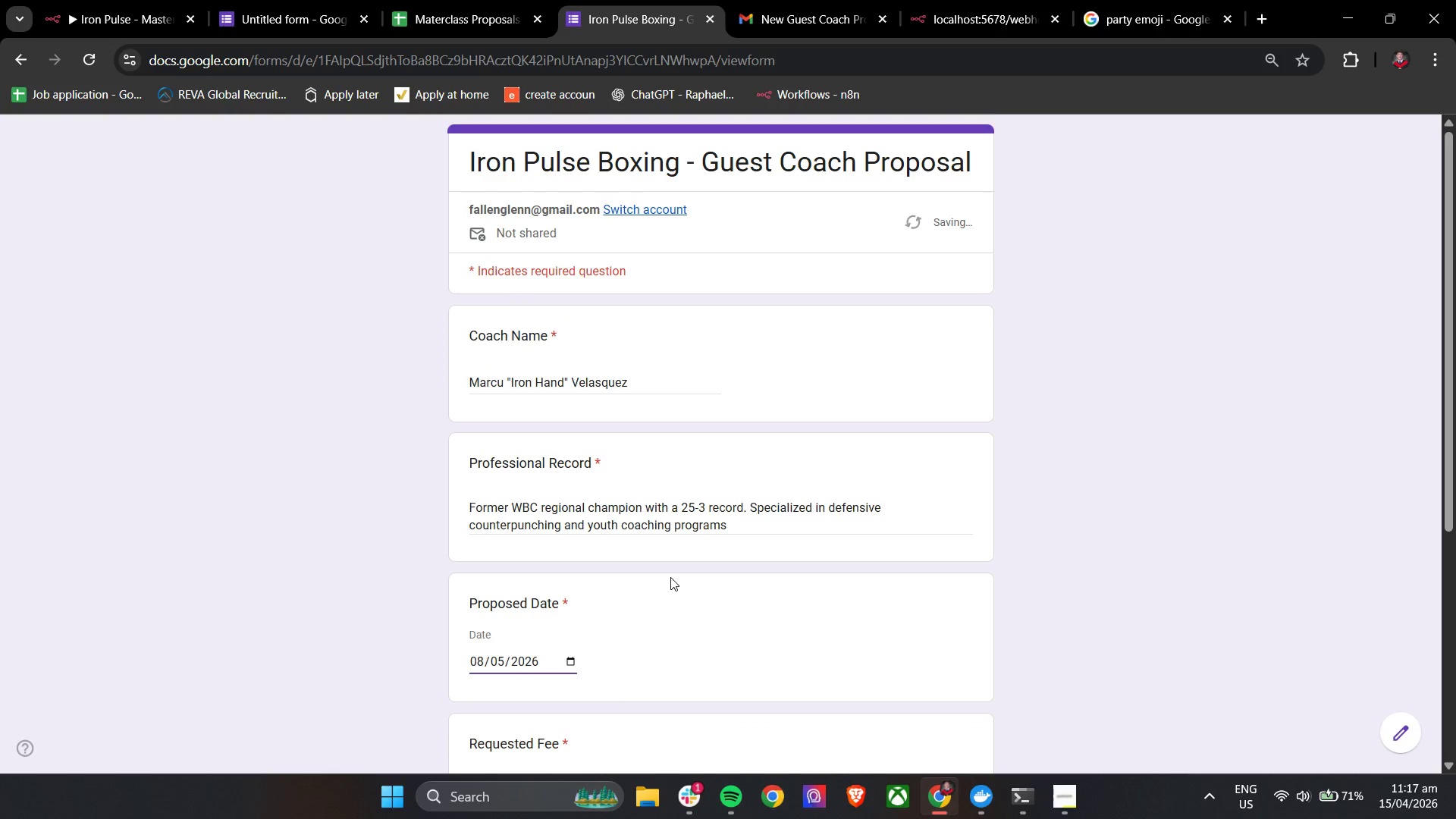 
scroll: coordinate [645, 471], scroll_direction: none, amount: 0.0
 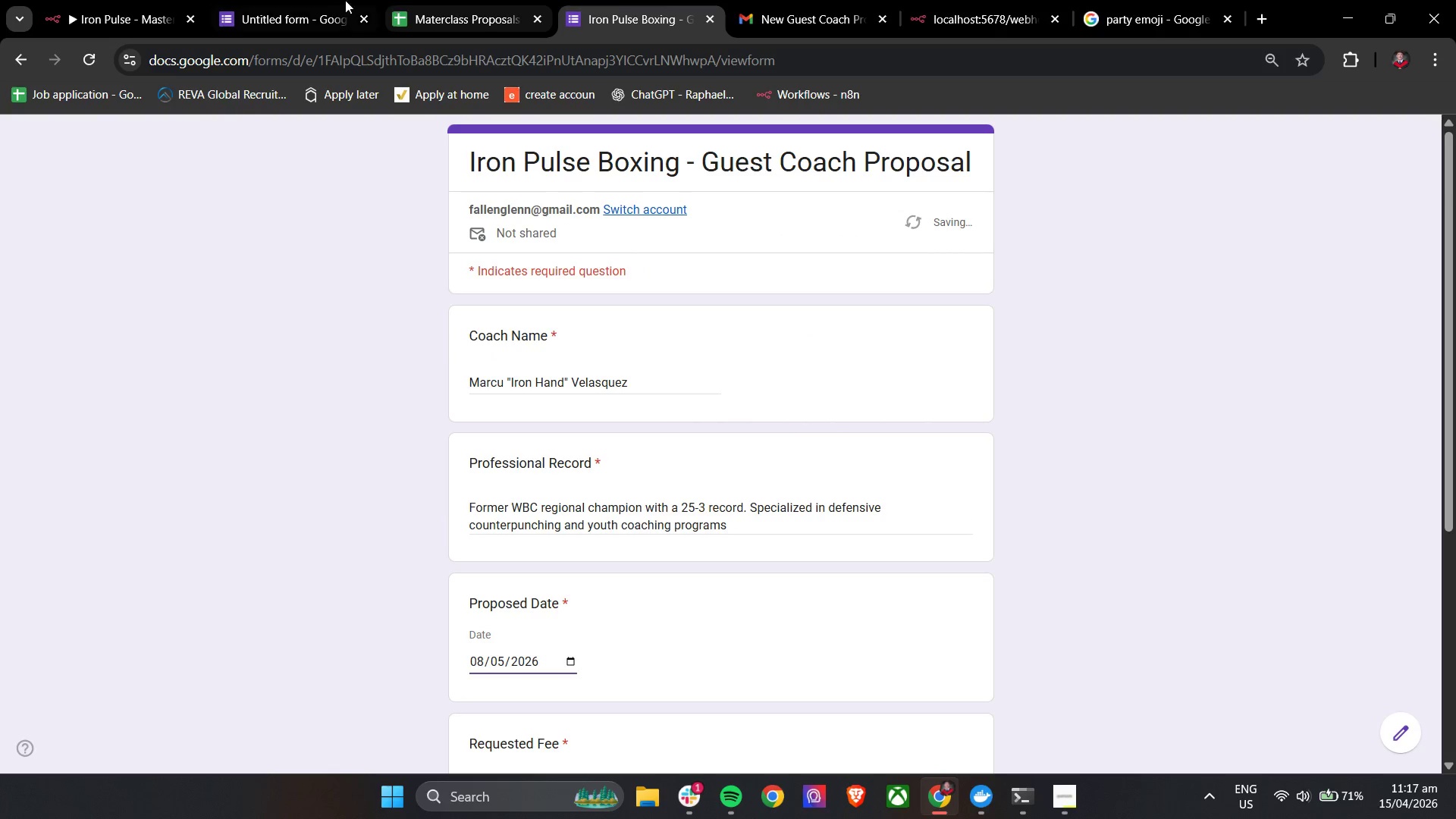 
left_click([313, 0])
 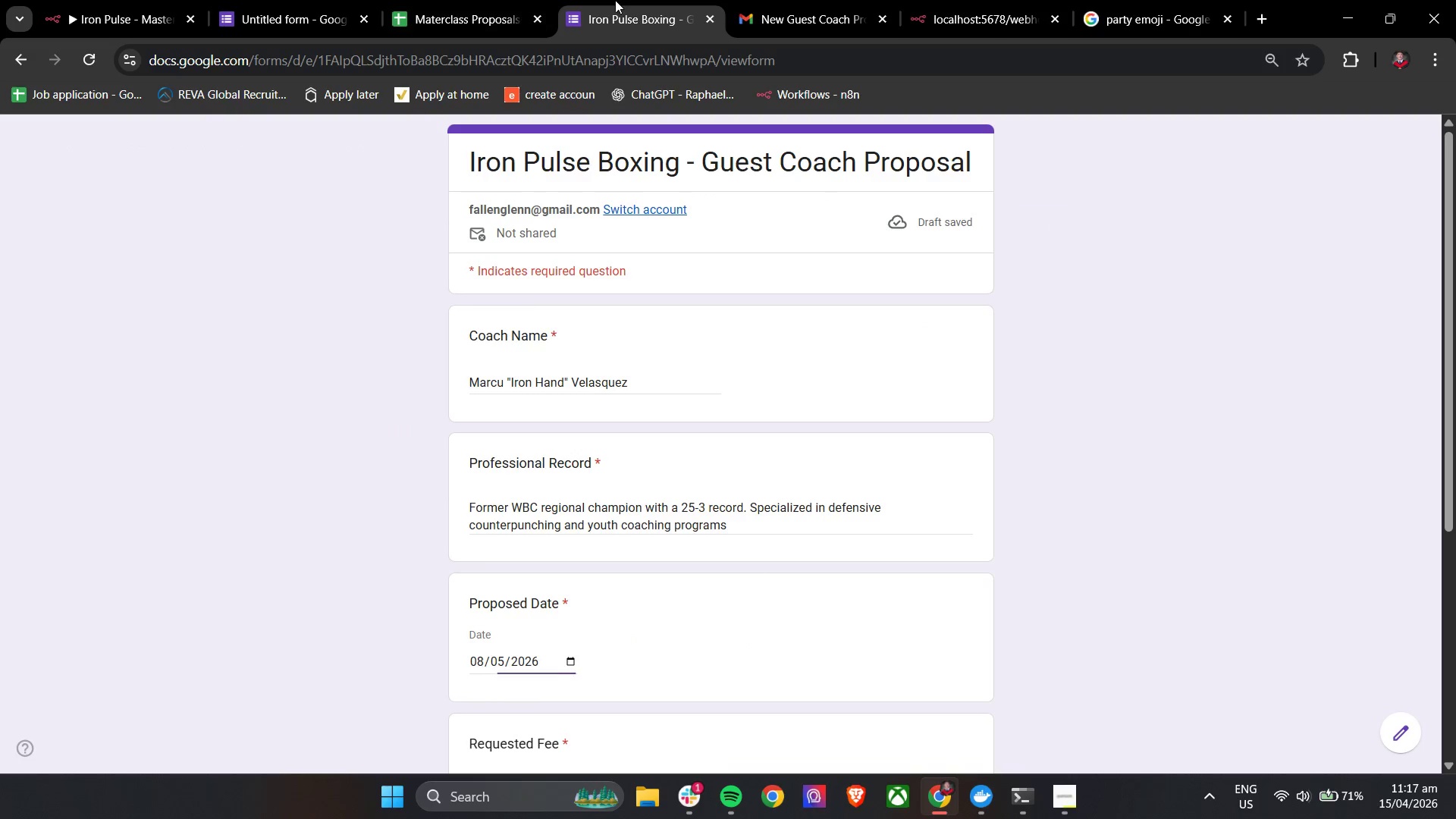 
scroll: coordinate [617, 404], scroll_direction: down, amount: 4.0
 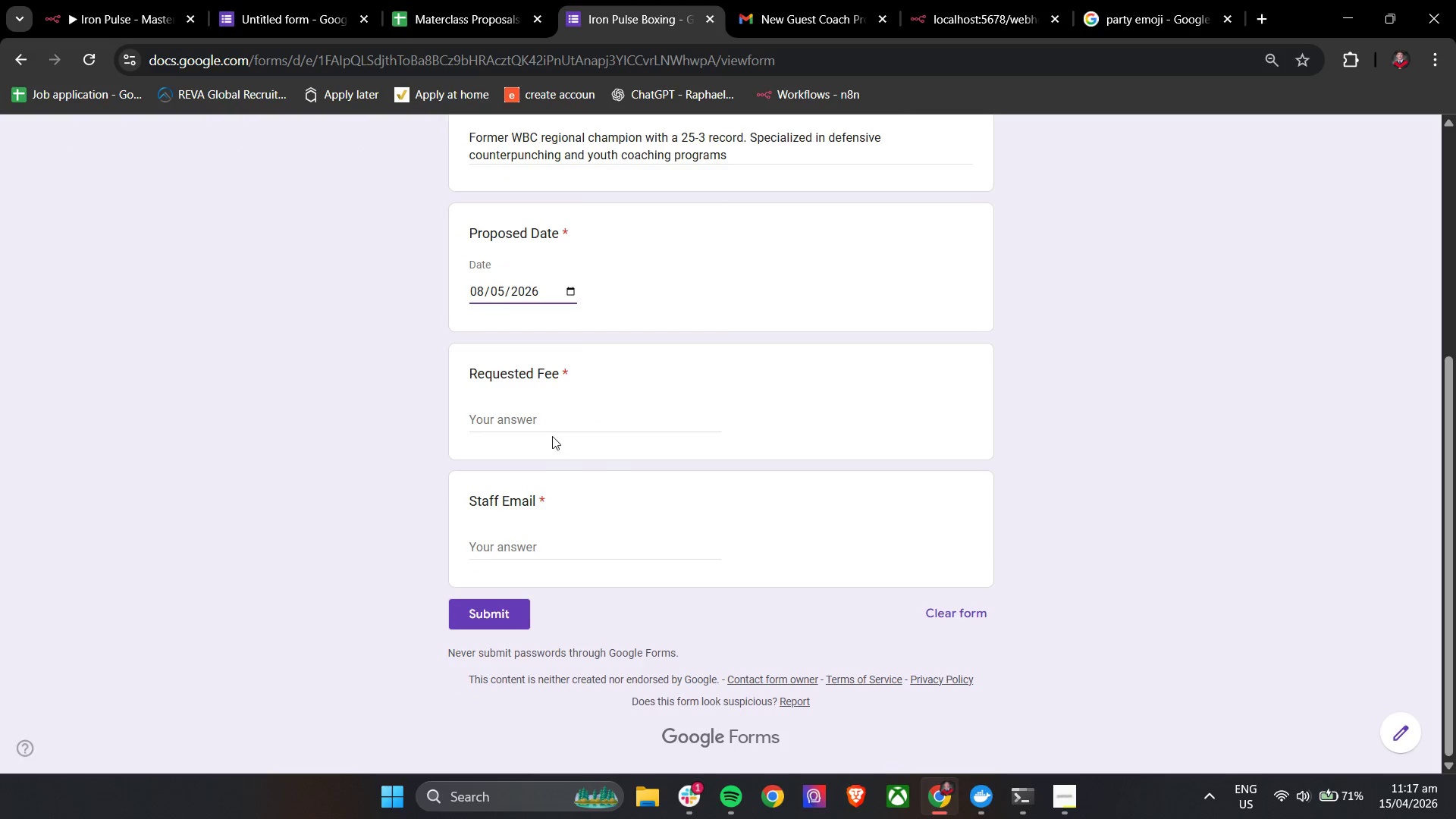 
left_click([543, 425])
 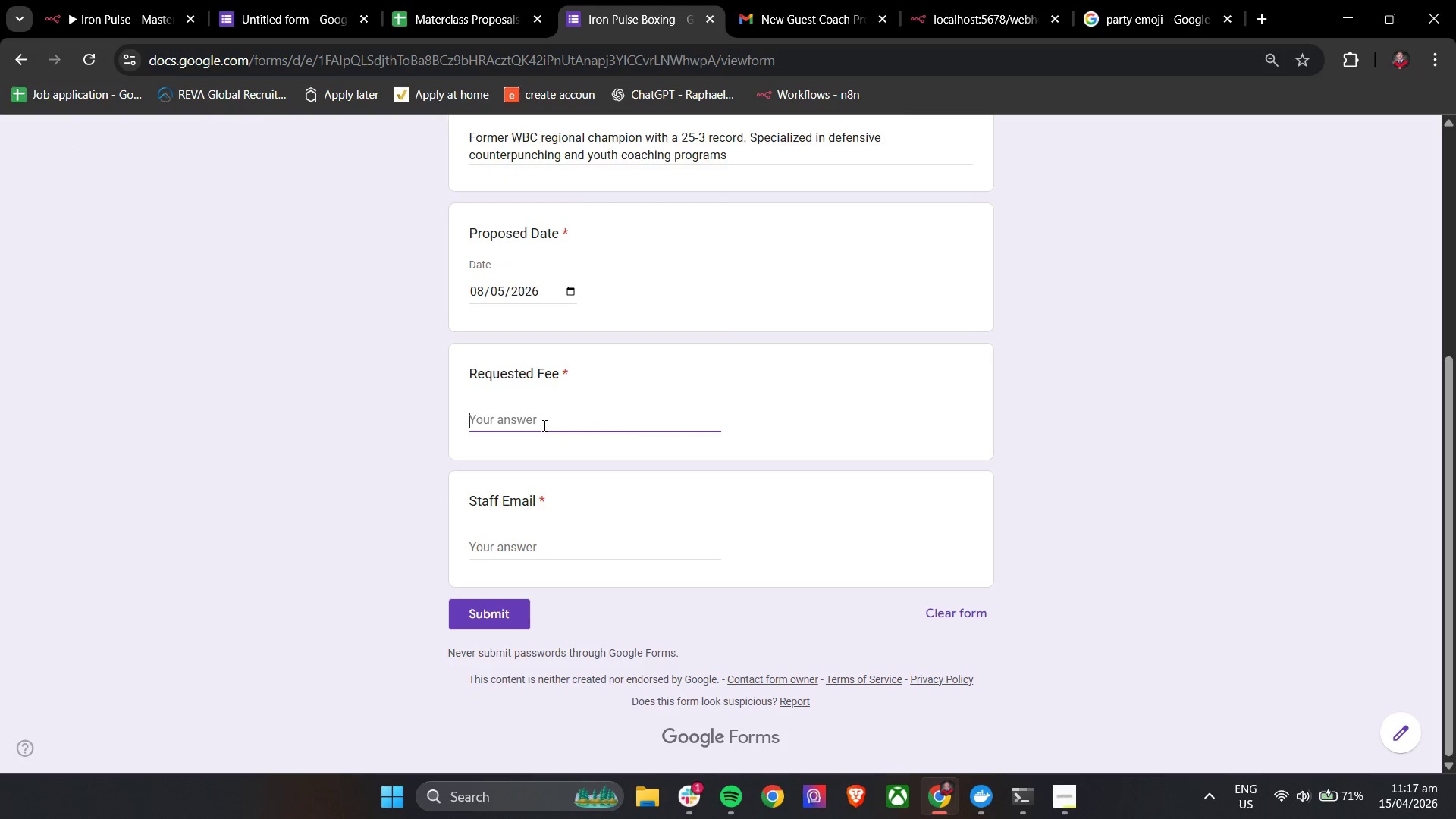 
type($1,200)
 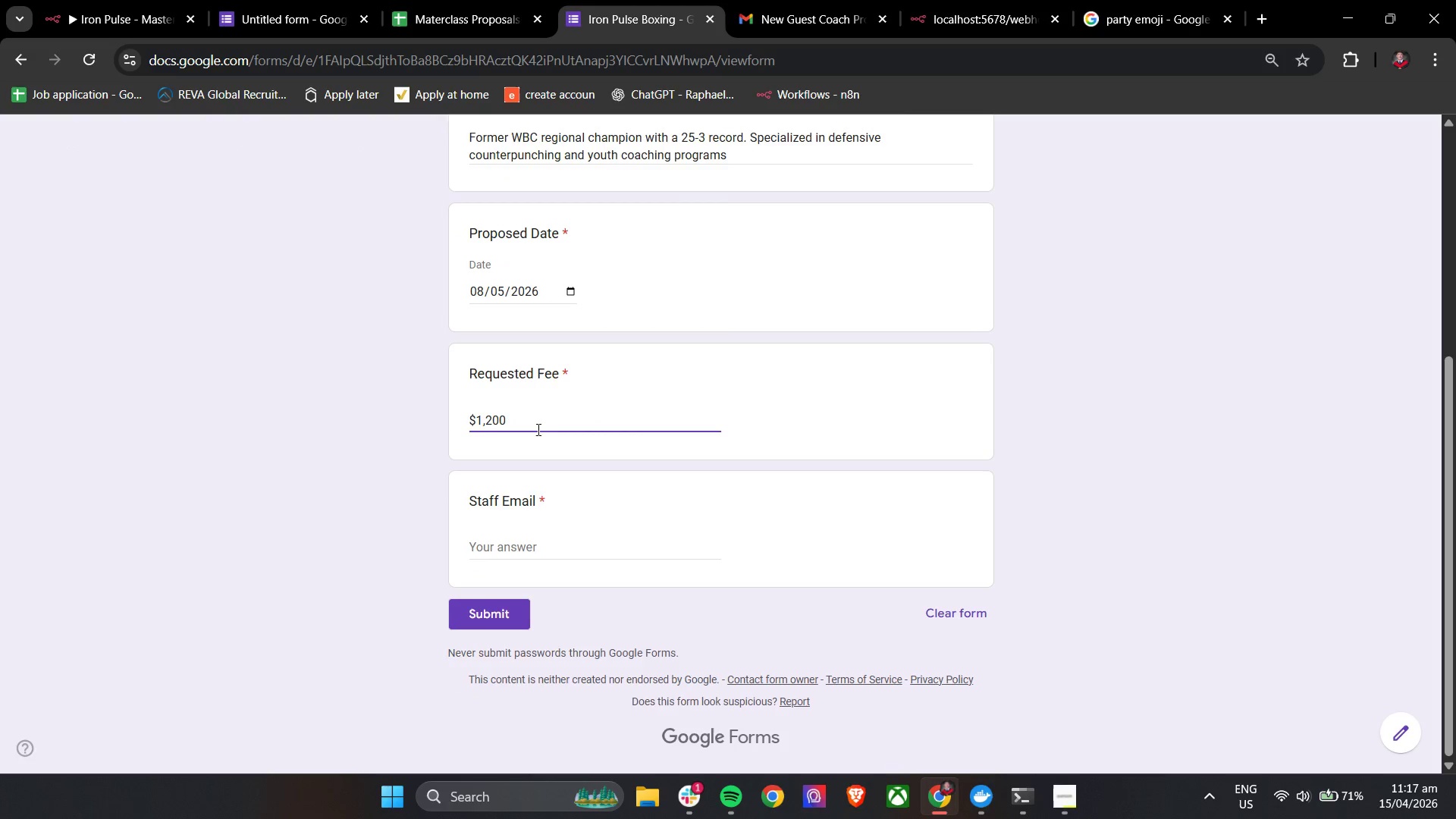 
left_click([533, 550])
 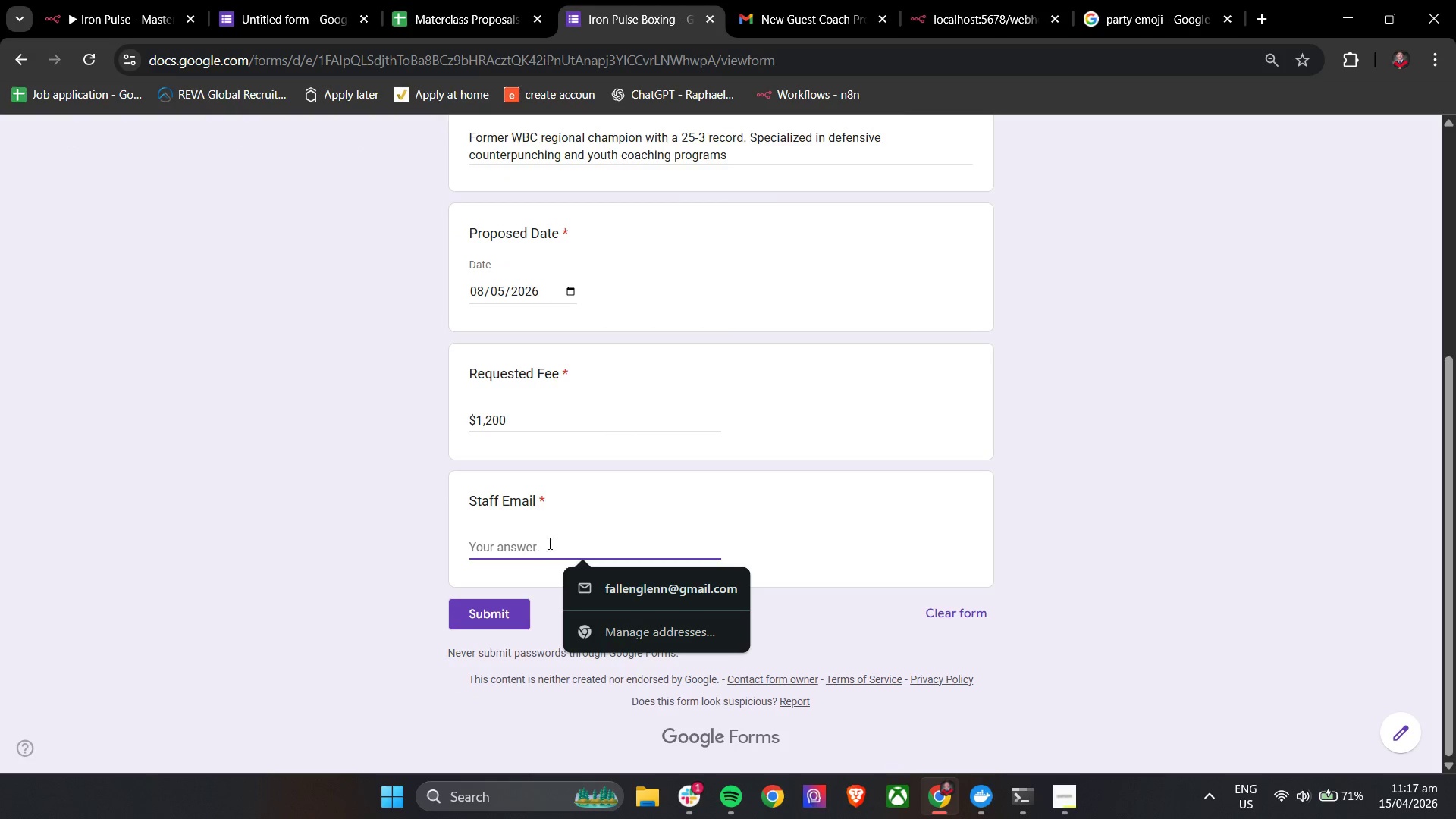 
left_click([607, 592])
 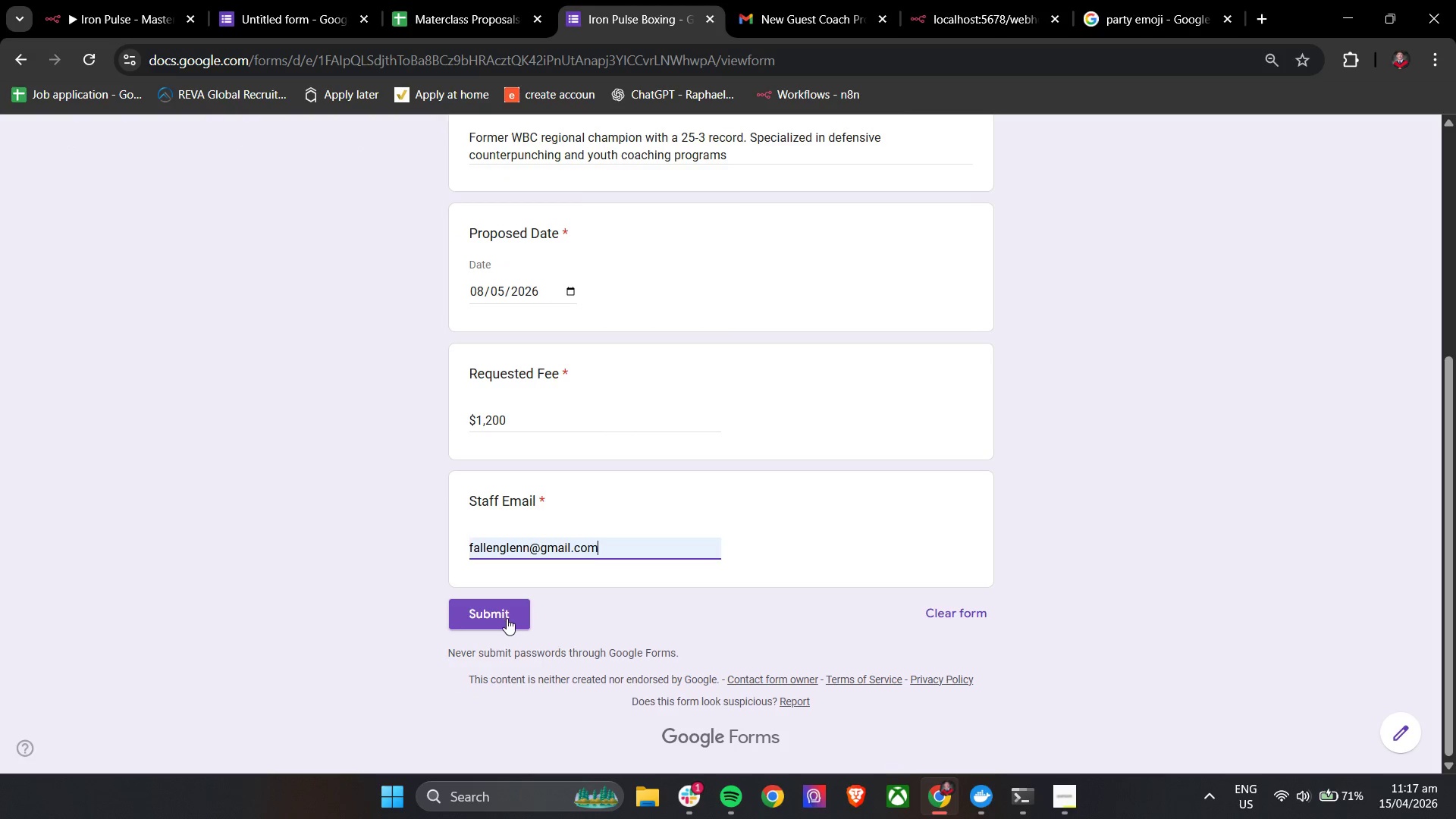 
left_click([507, 618])
 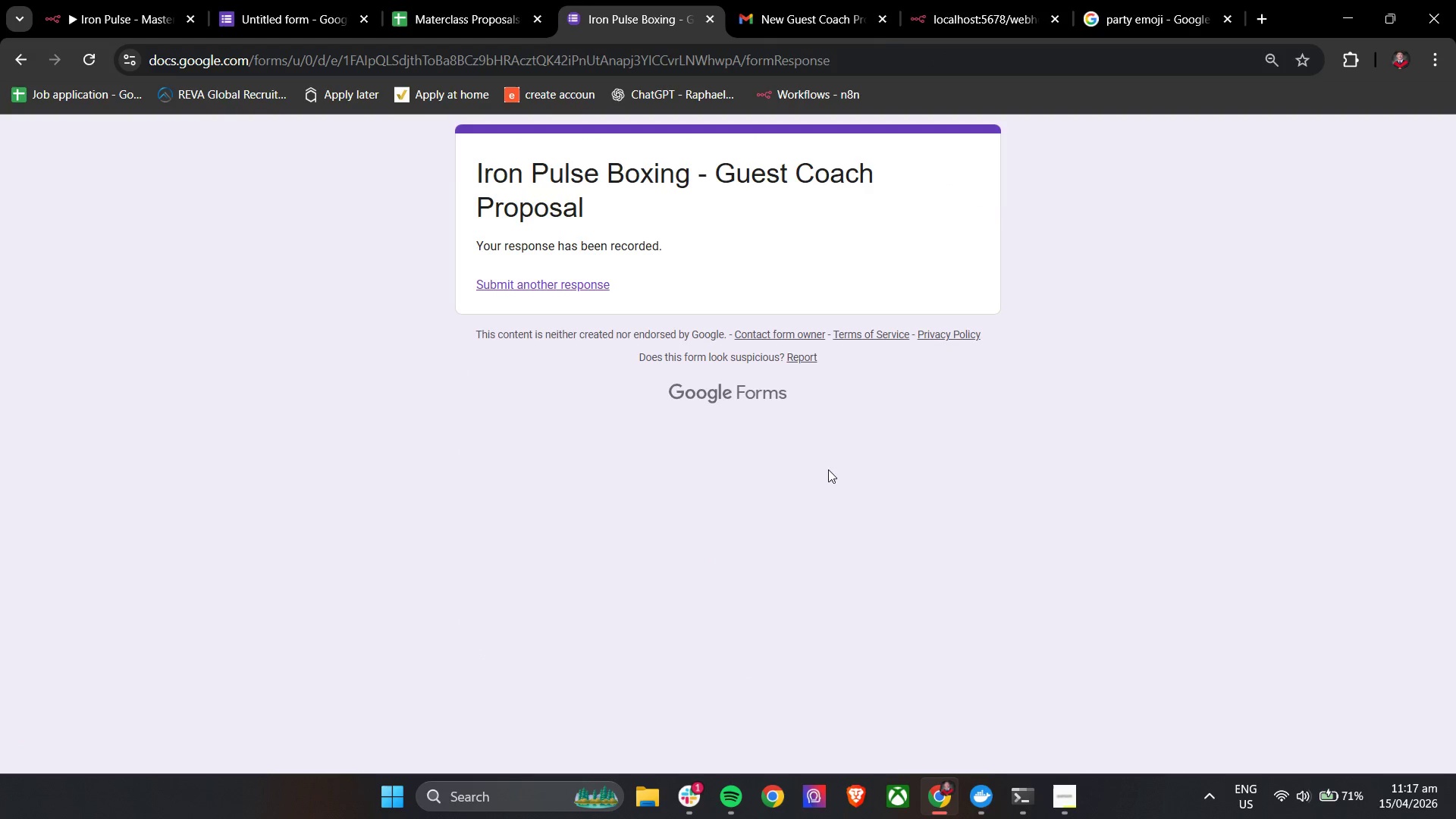 
left_click([805, 0])
 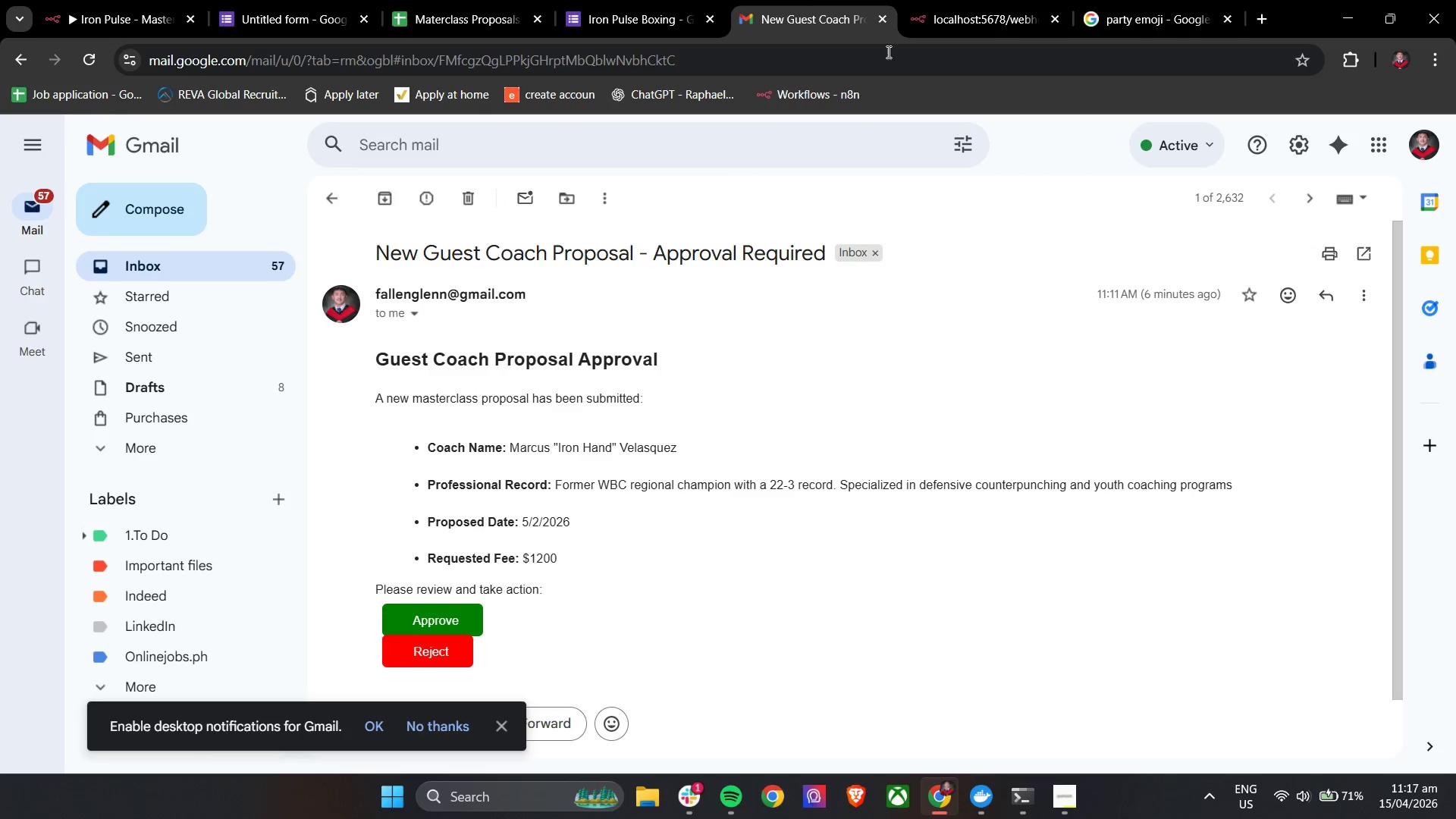 
left_click([942, 0])
 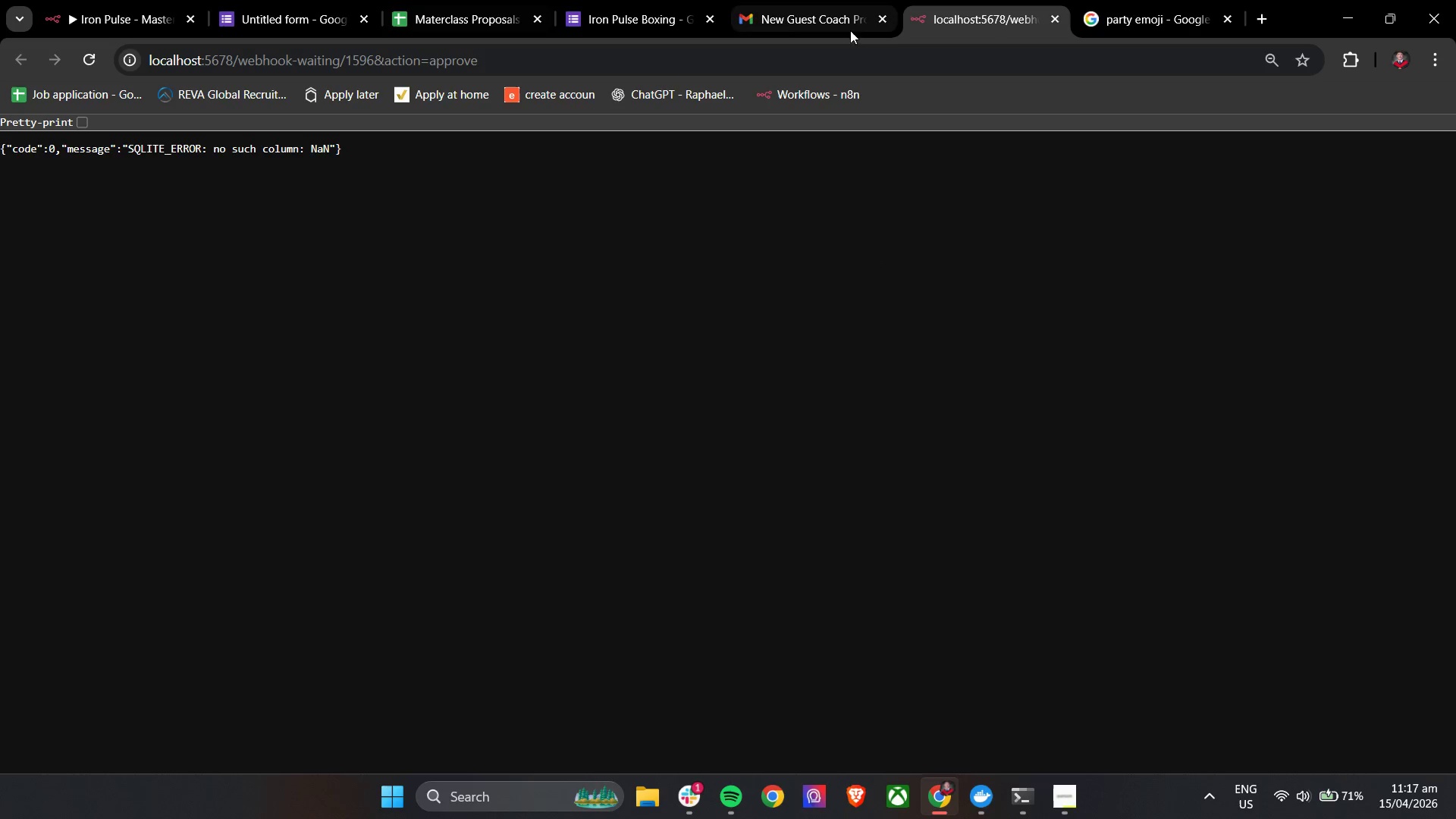 
left_click([124, 7])
 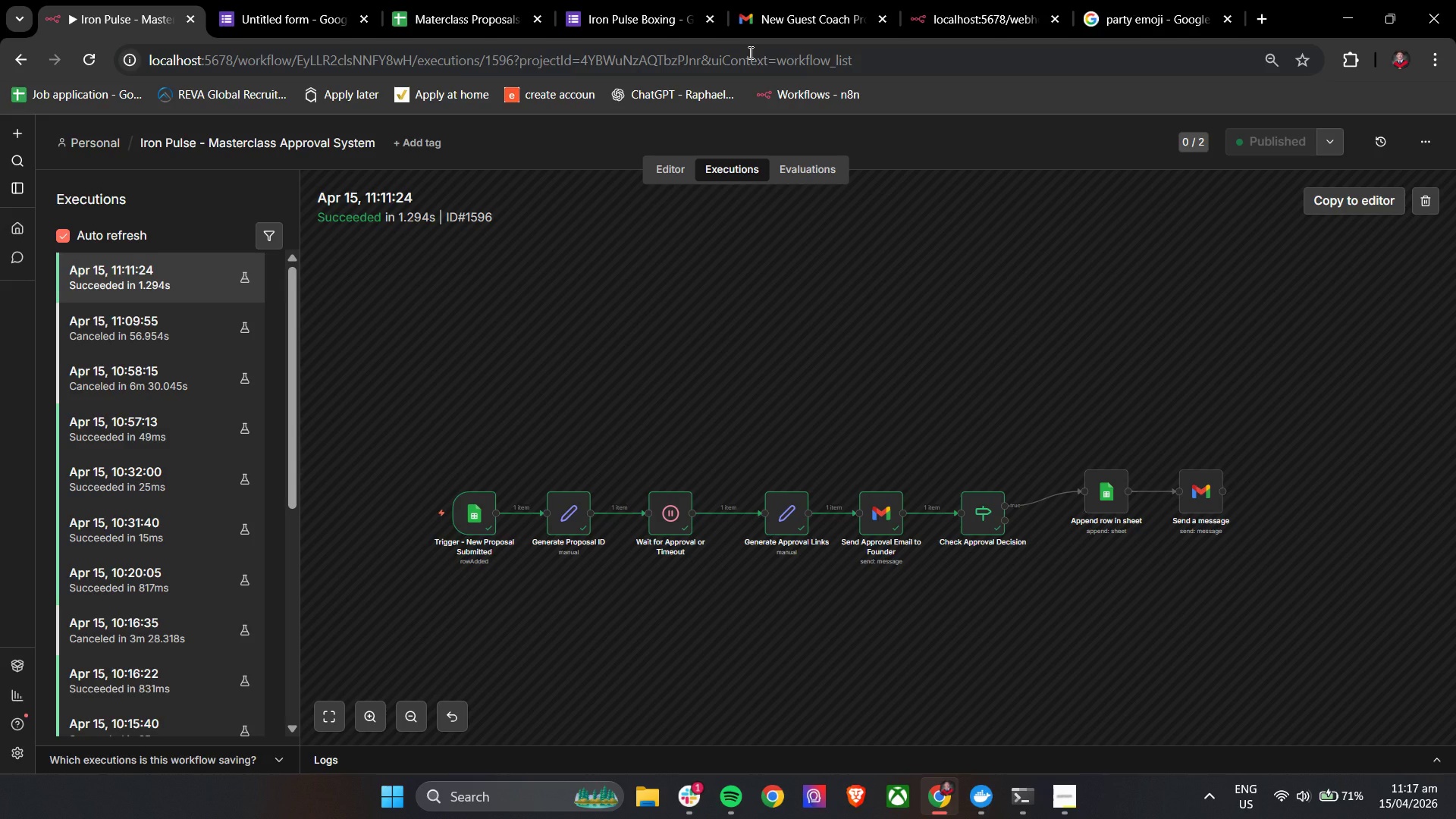 
wait(8.45)
 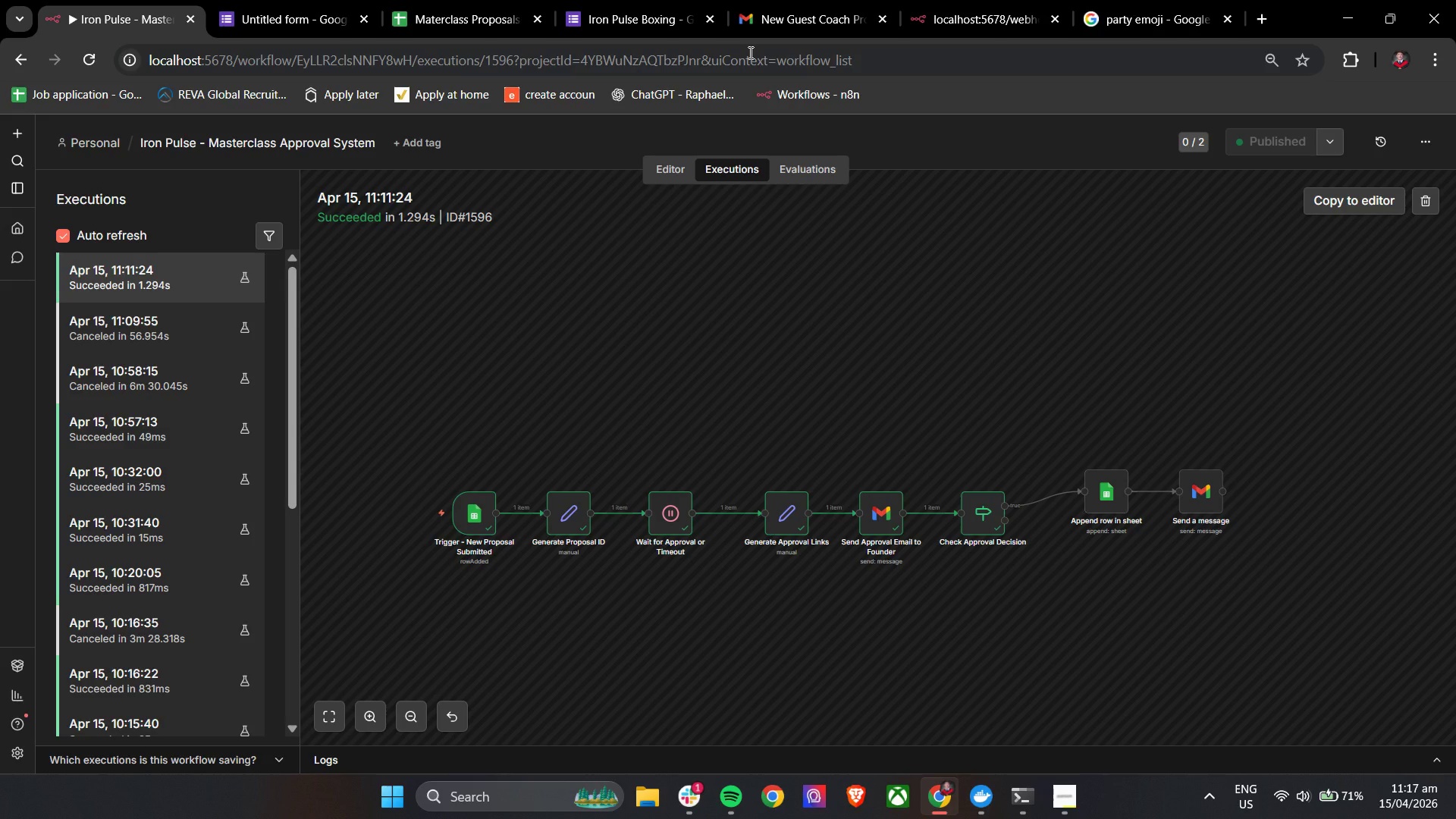 
left_click([779, 0])
 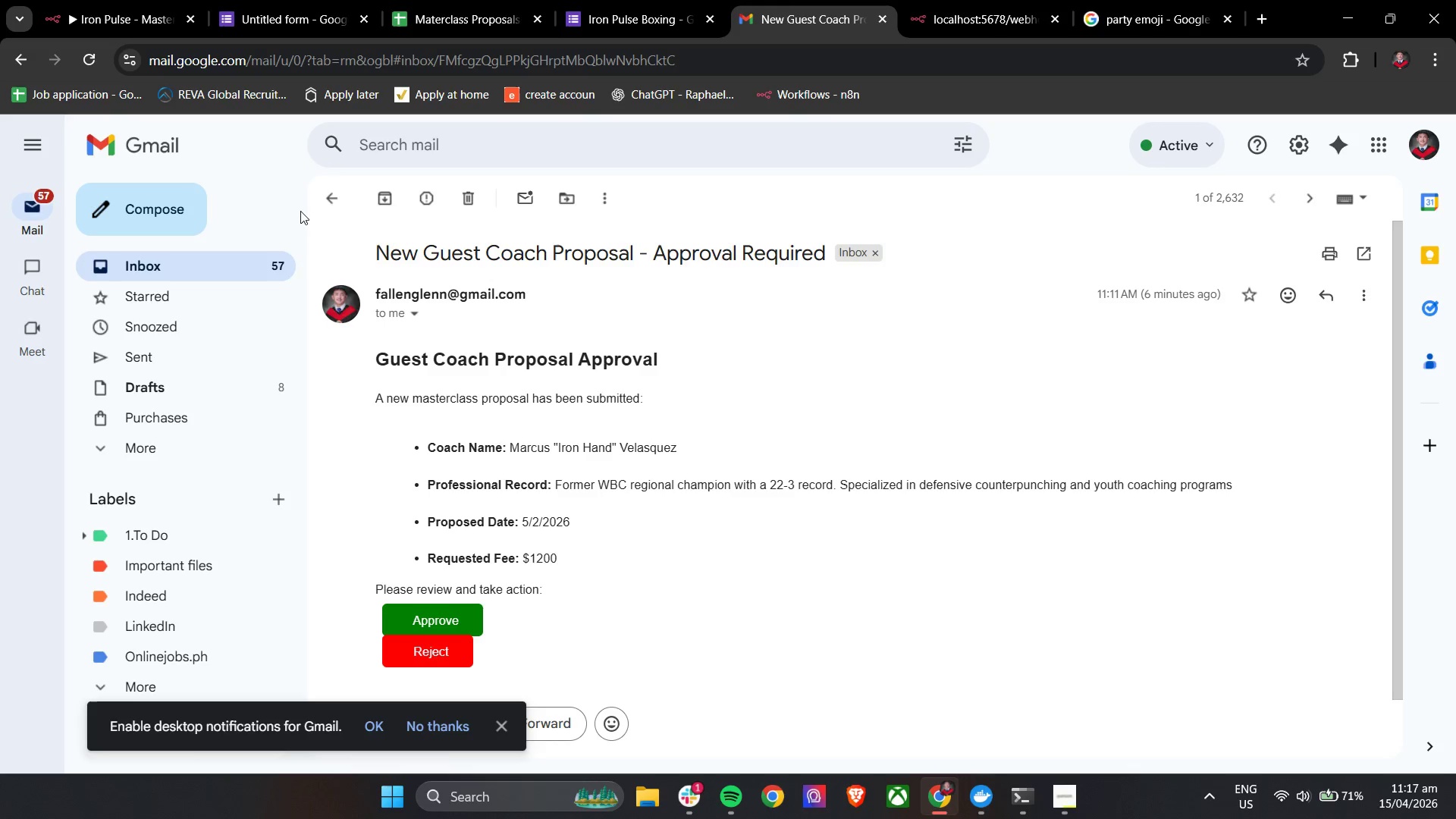 
left_click([331, 192])
 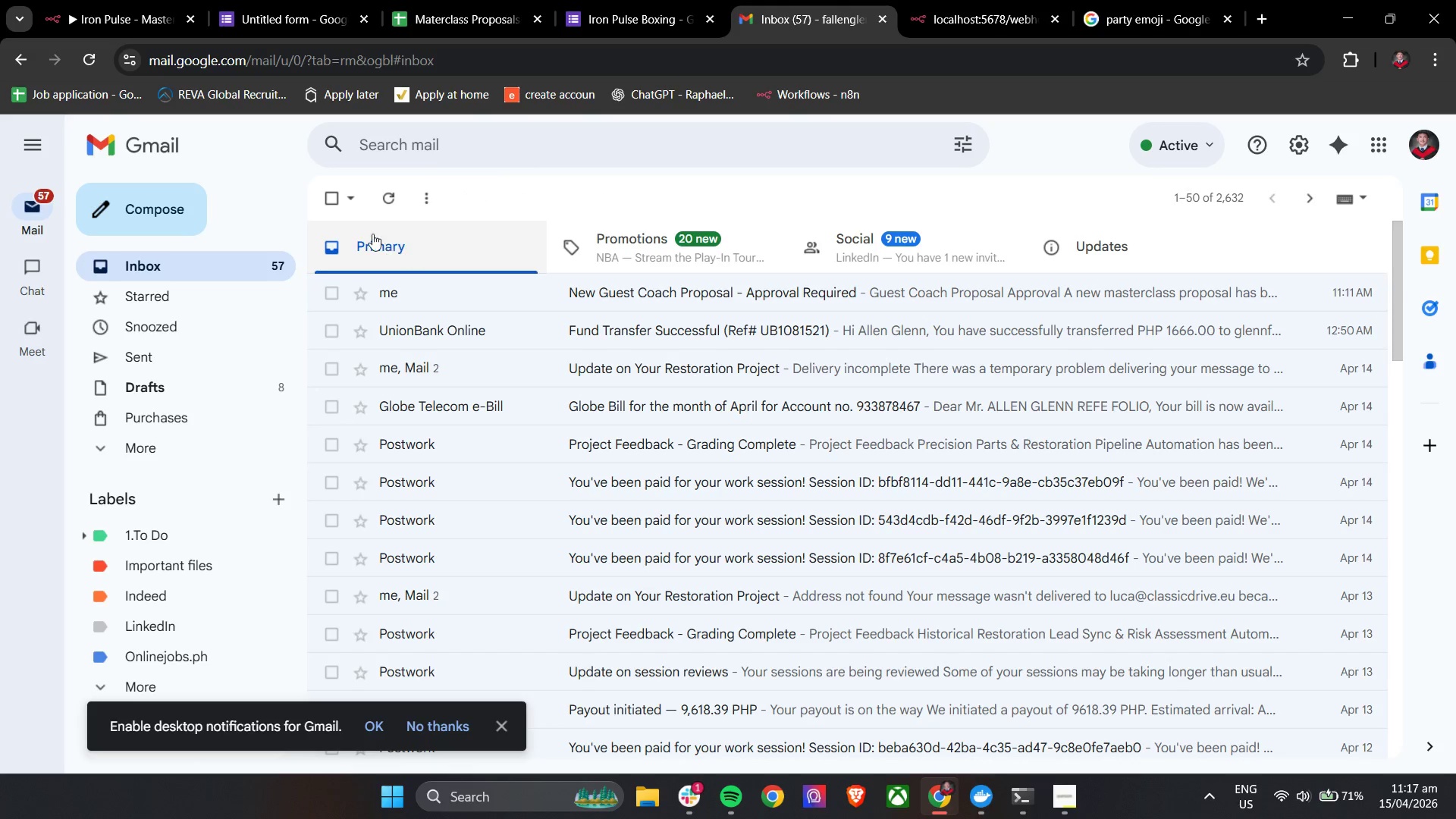 
left_click([378, 202])
 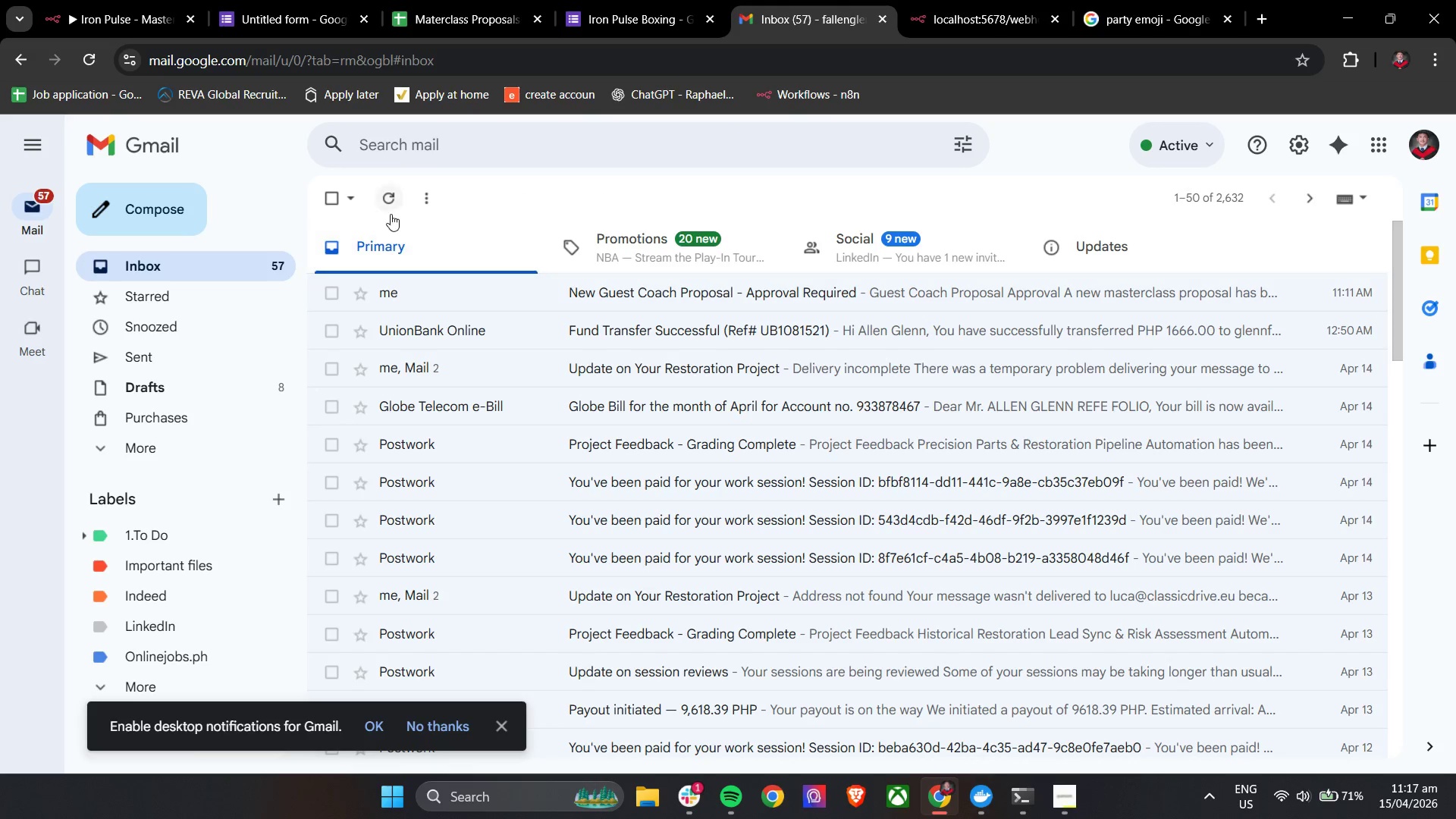 
left_click([388, 193])
 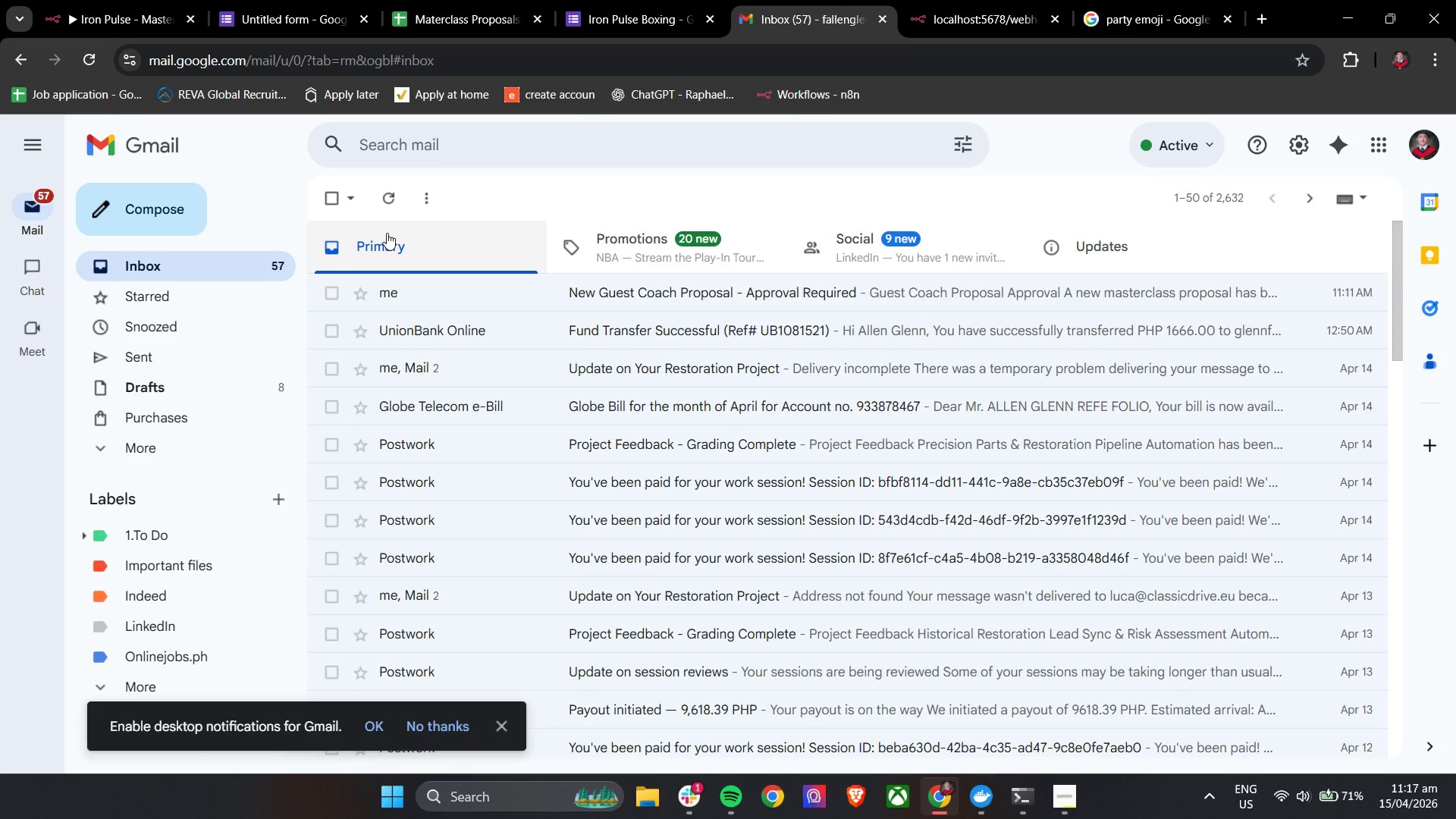 
left_click([385, 193])
 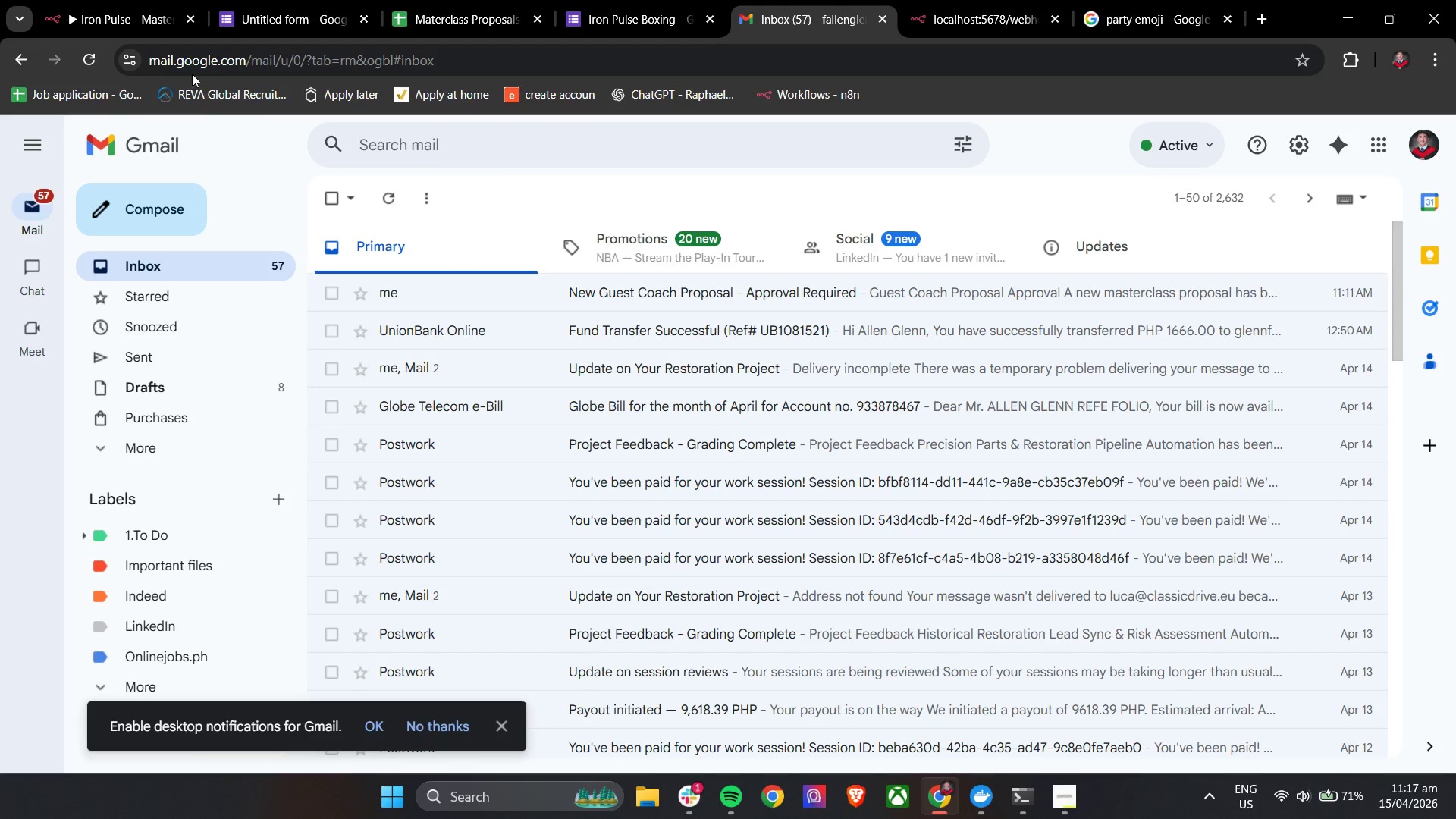 
left_click([121, 0])
 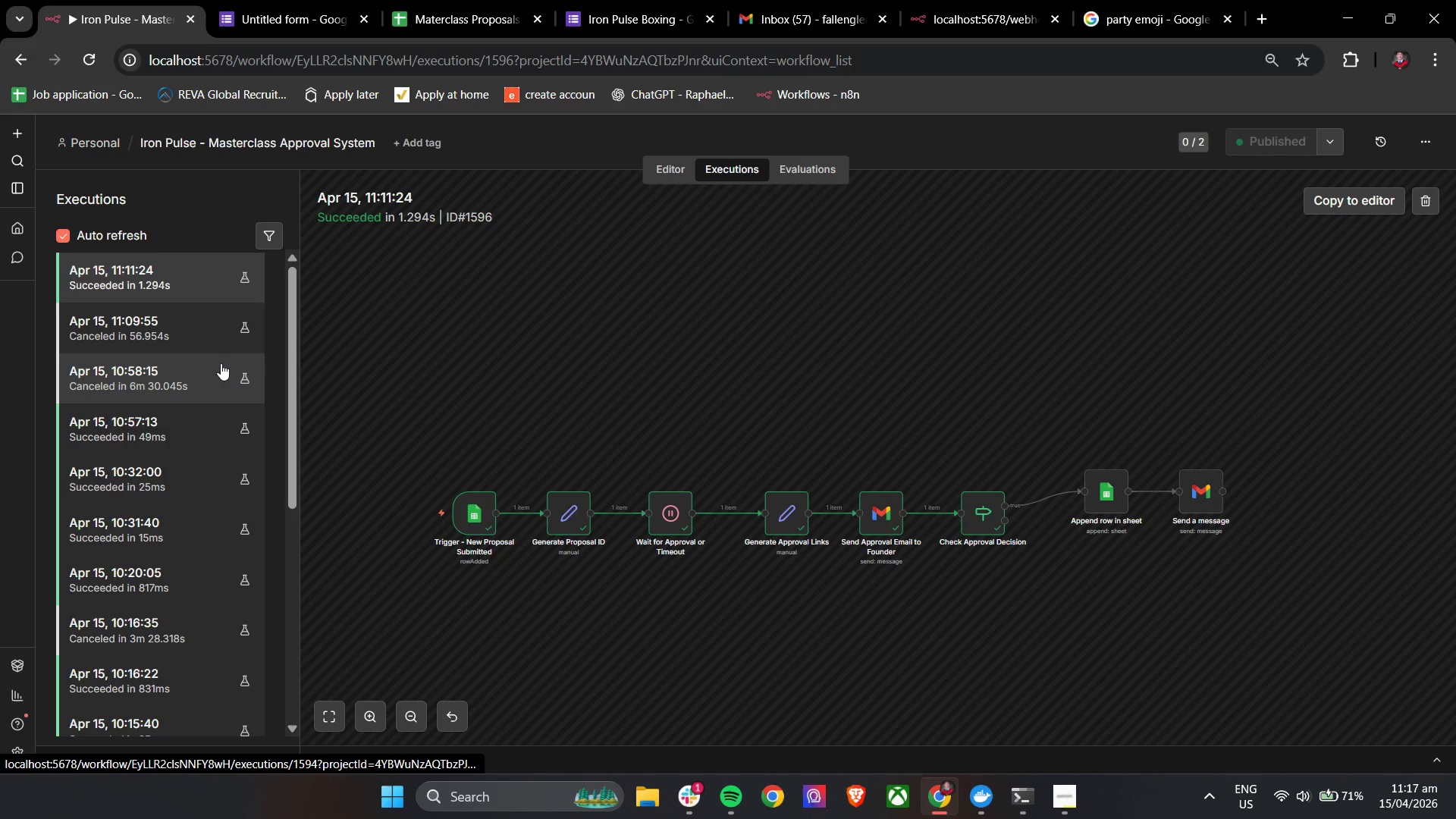 
scroll: coordinate [162, 337], scroll_direction: up, amount: 5.0
 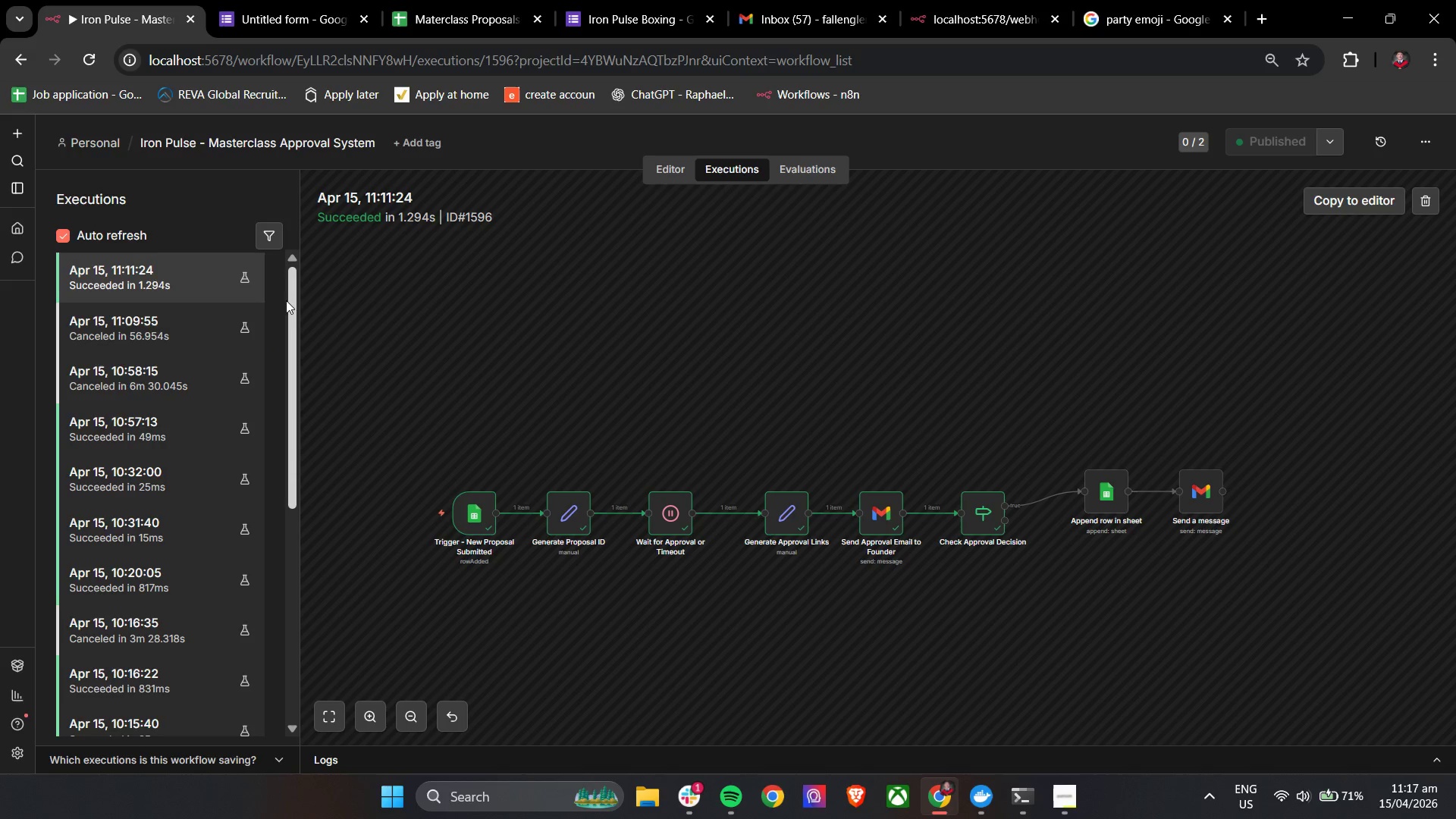 
left_click_drag(start_coordinate=[289, 303], to_coordinate=[290, 281])
 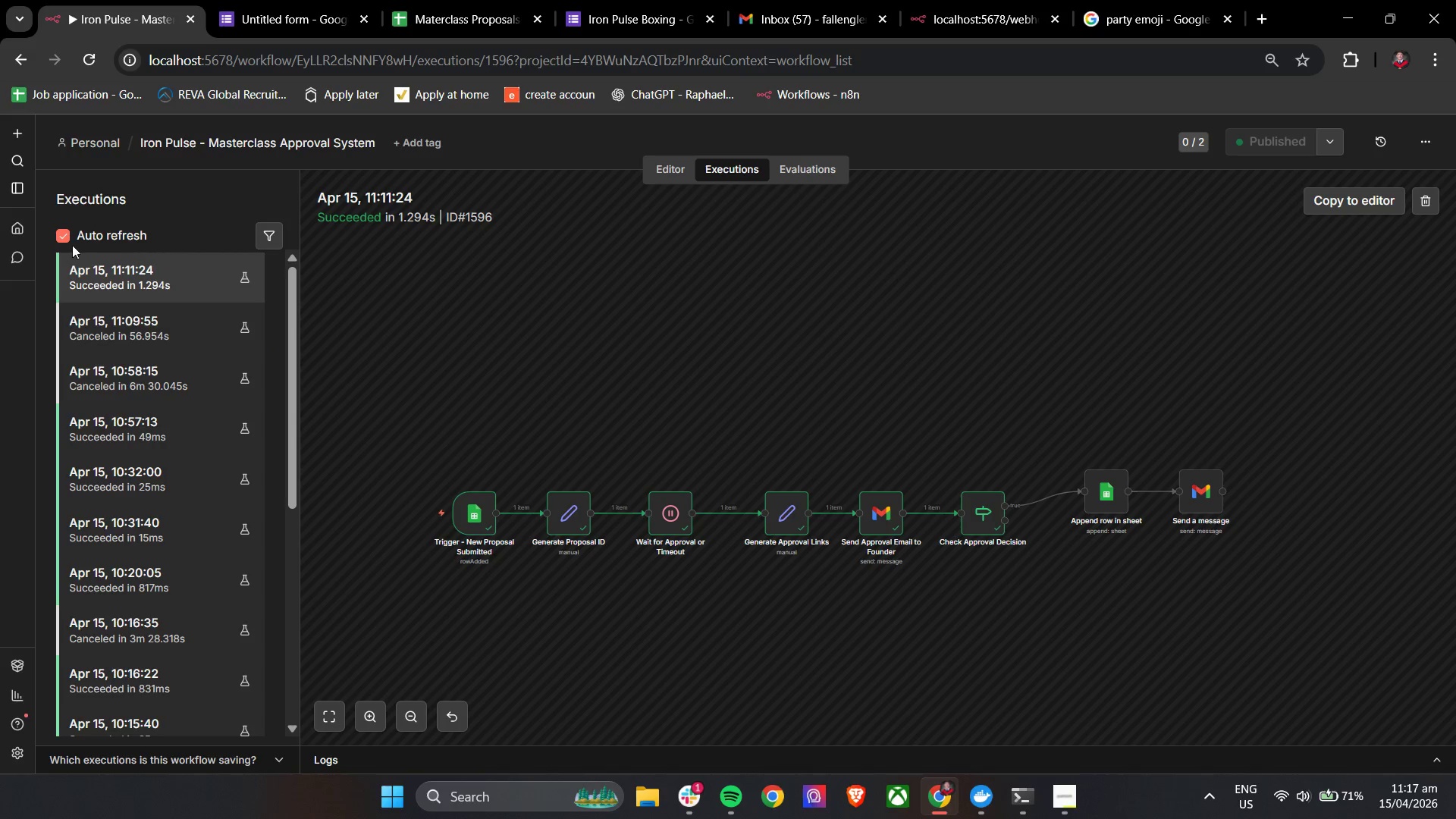 
double_click([59, 236])
 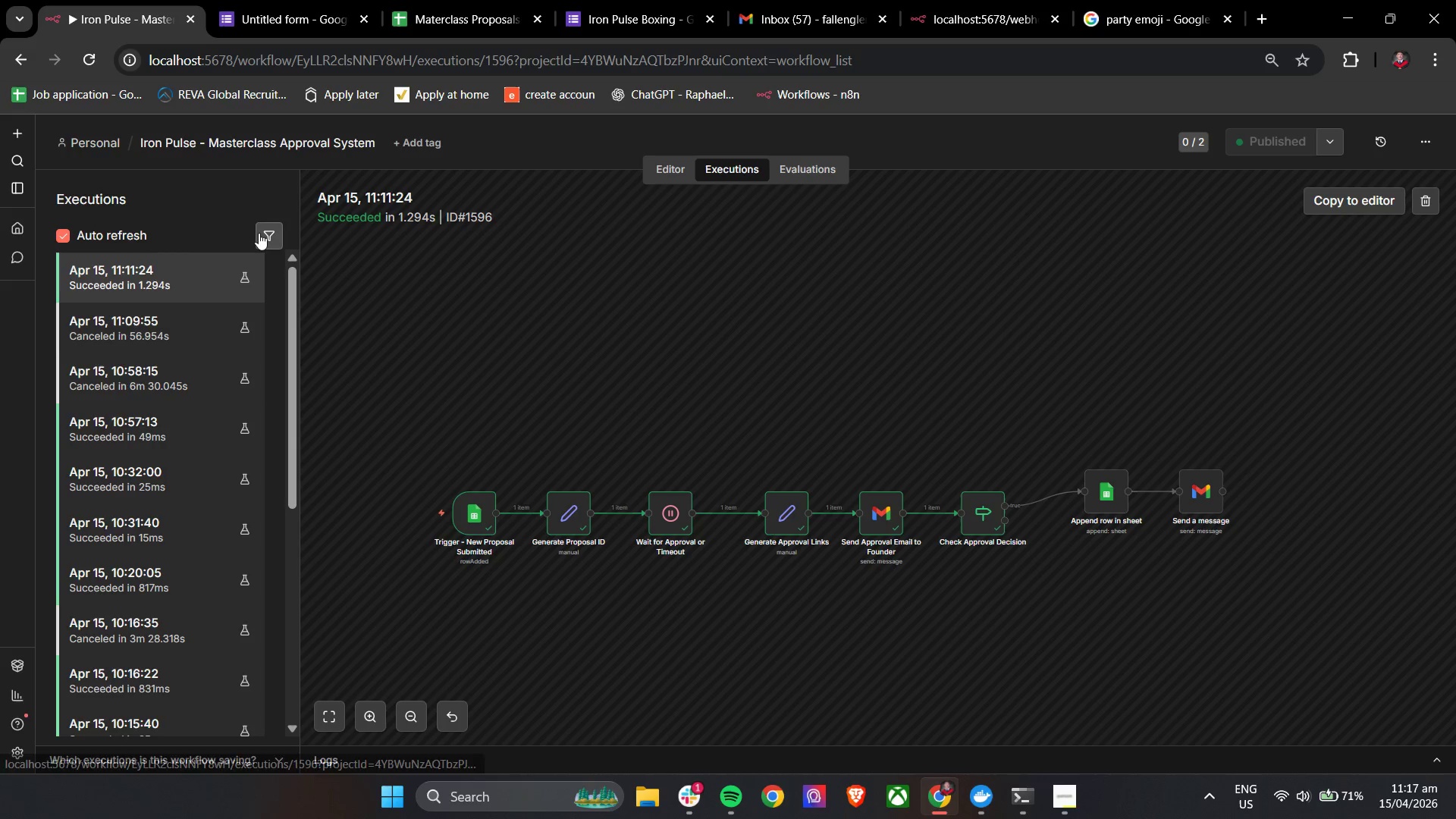 
left_click([205, 205])
 